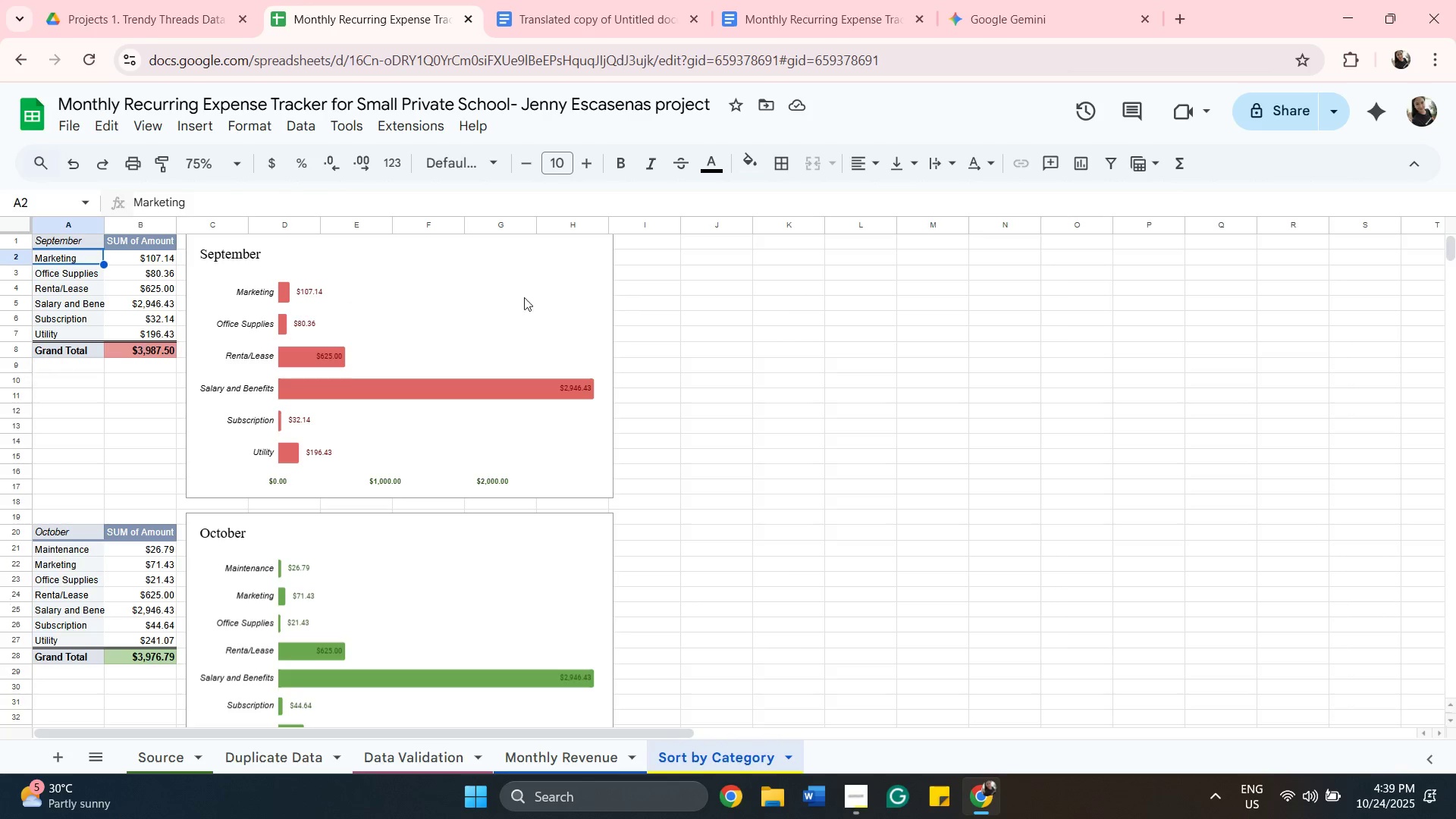 
left_click([689, 293])
 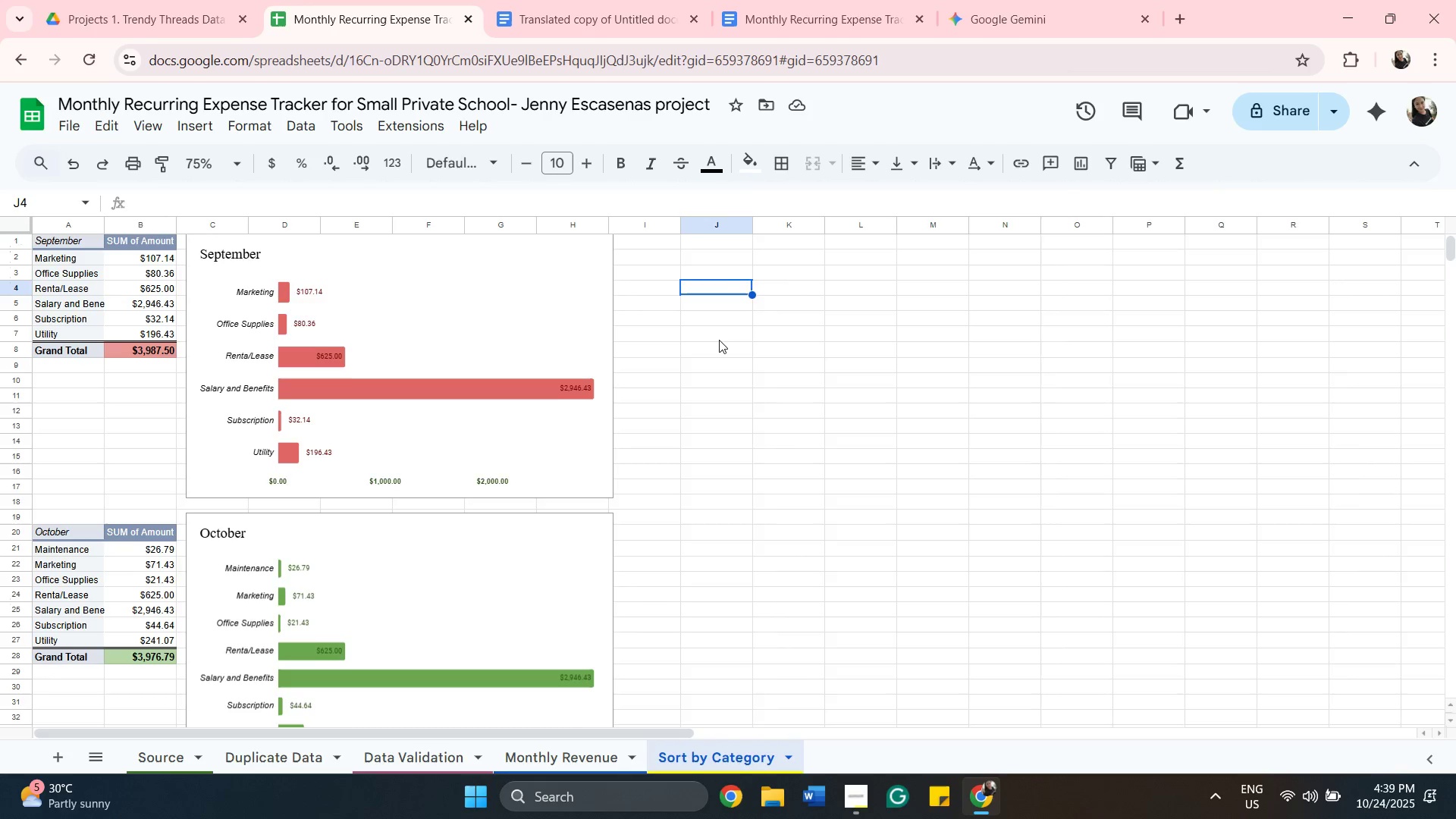 
scroll: coordinate [719, 340], scroll_direction: up, amount: 3.0
 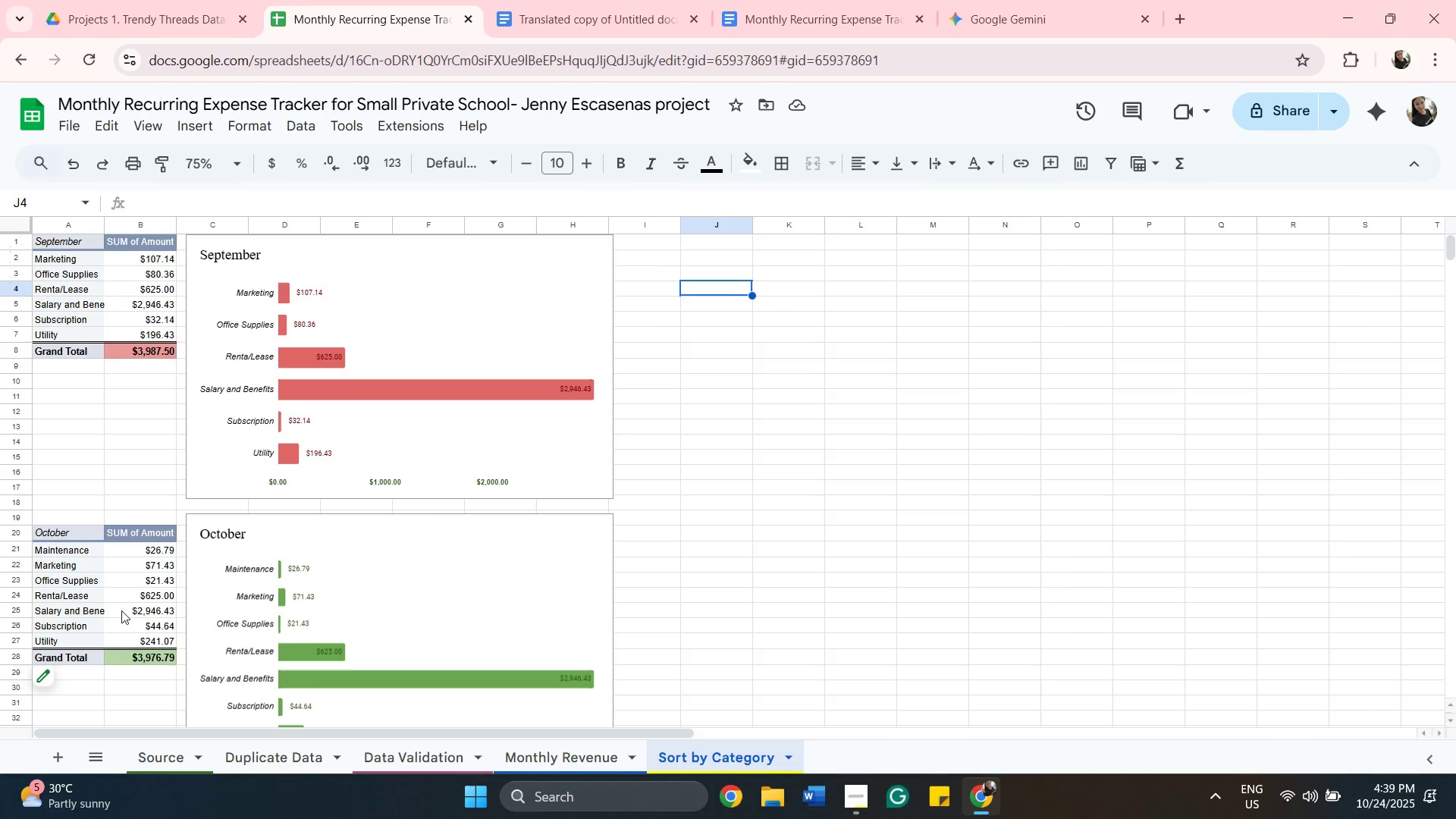 
wait(14.28)
 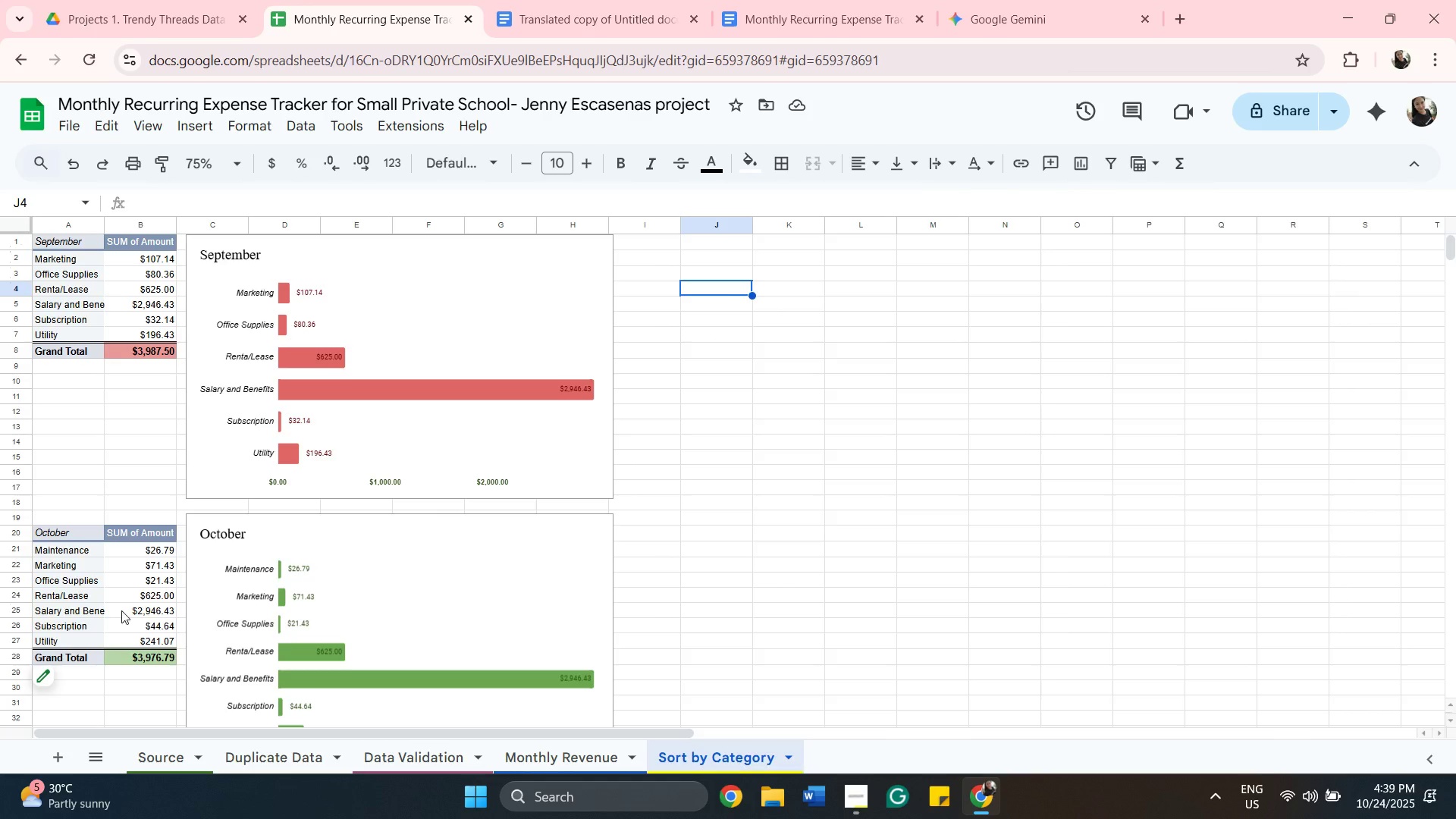 
left_click([386, 760])
 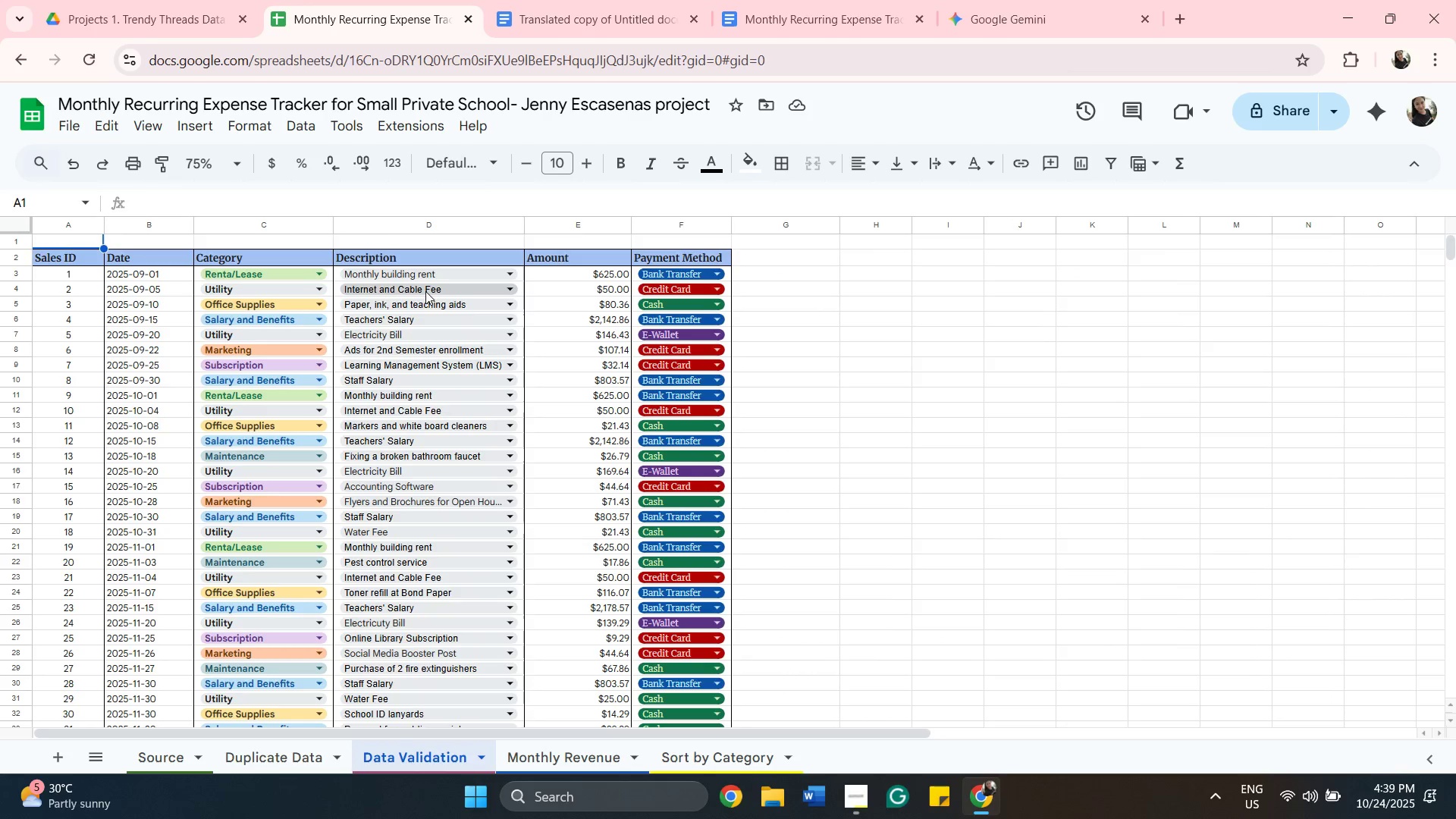 
left_click([439, 274])
 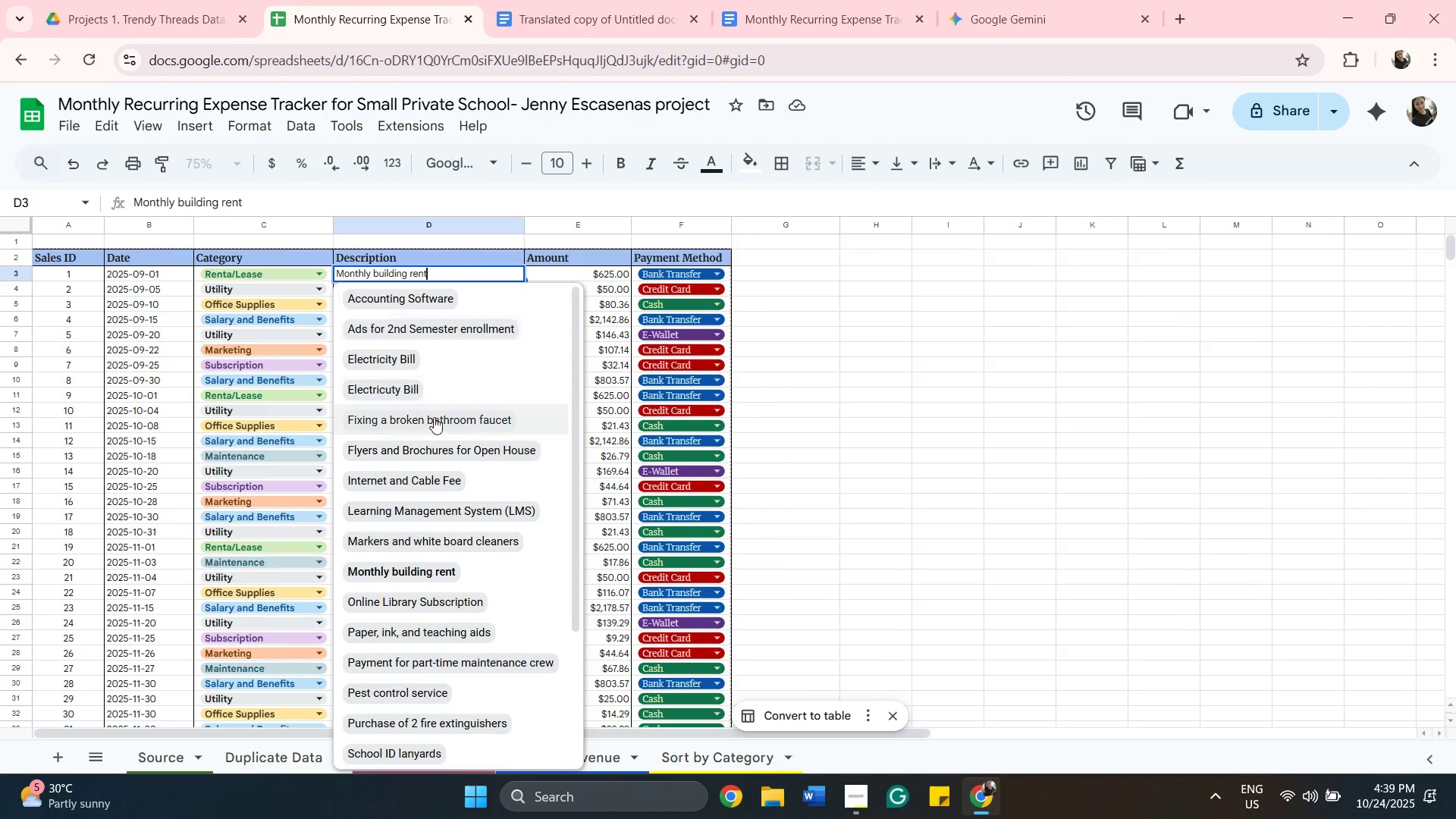 
scroll: coordinate [458, 484], scroll_direction: down, amount: 7.0
 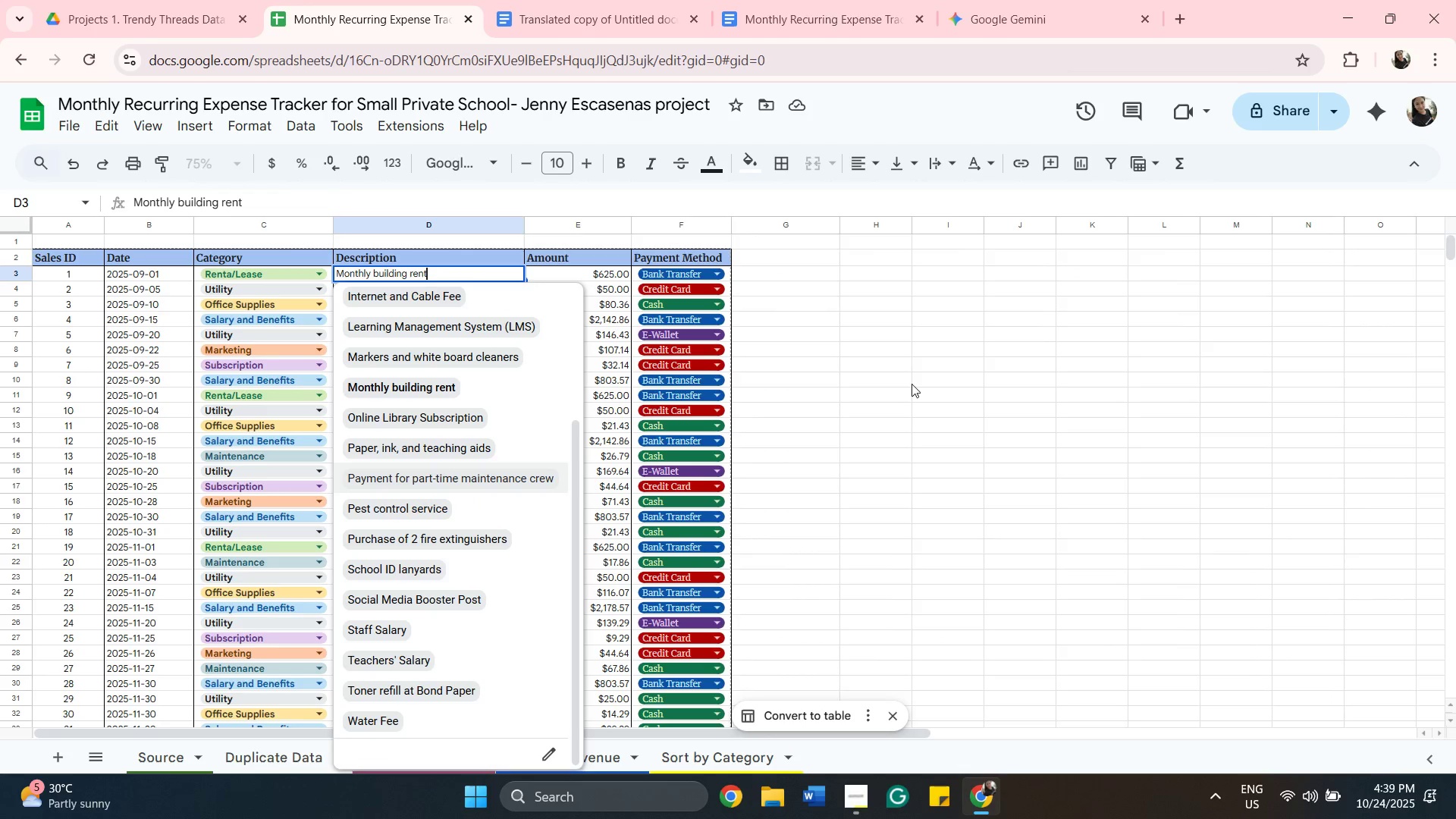 
left_click([912, 384])
 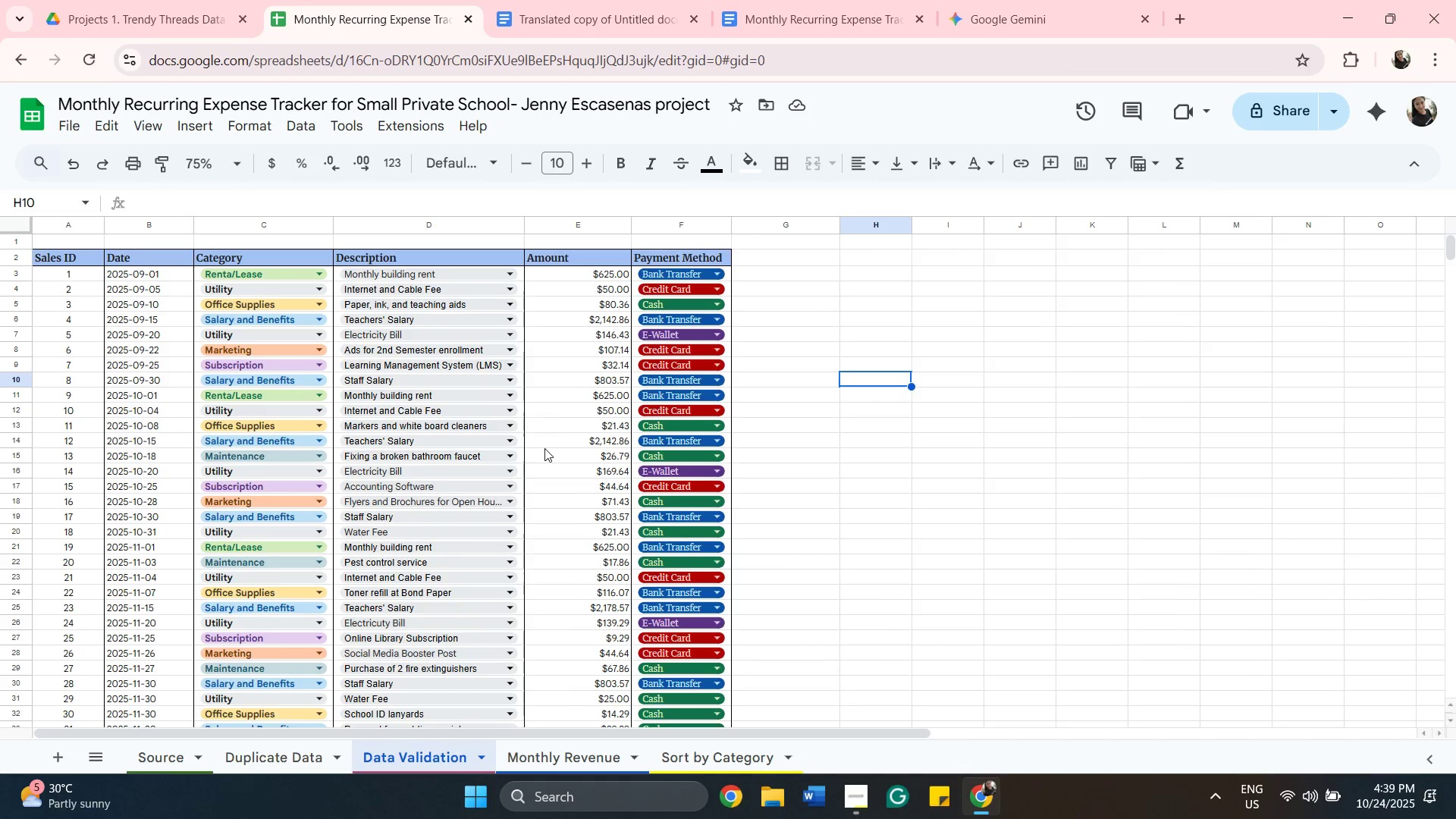 
scroll: coordinate [295, 331], scroll_direction: up, amount: 11.0
 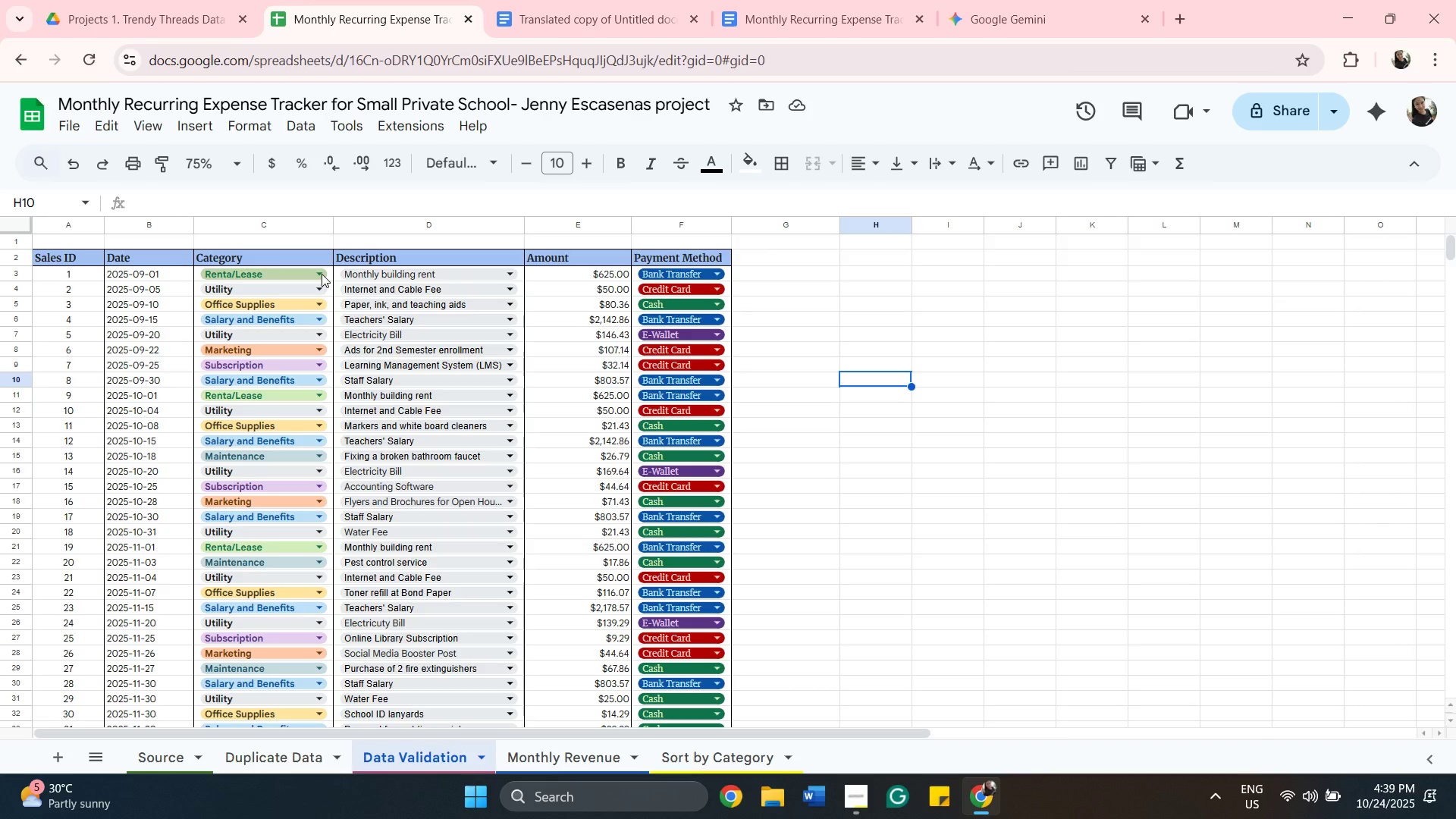 
left_click([322, 274])
 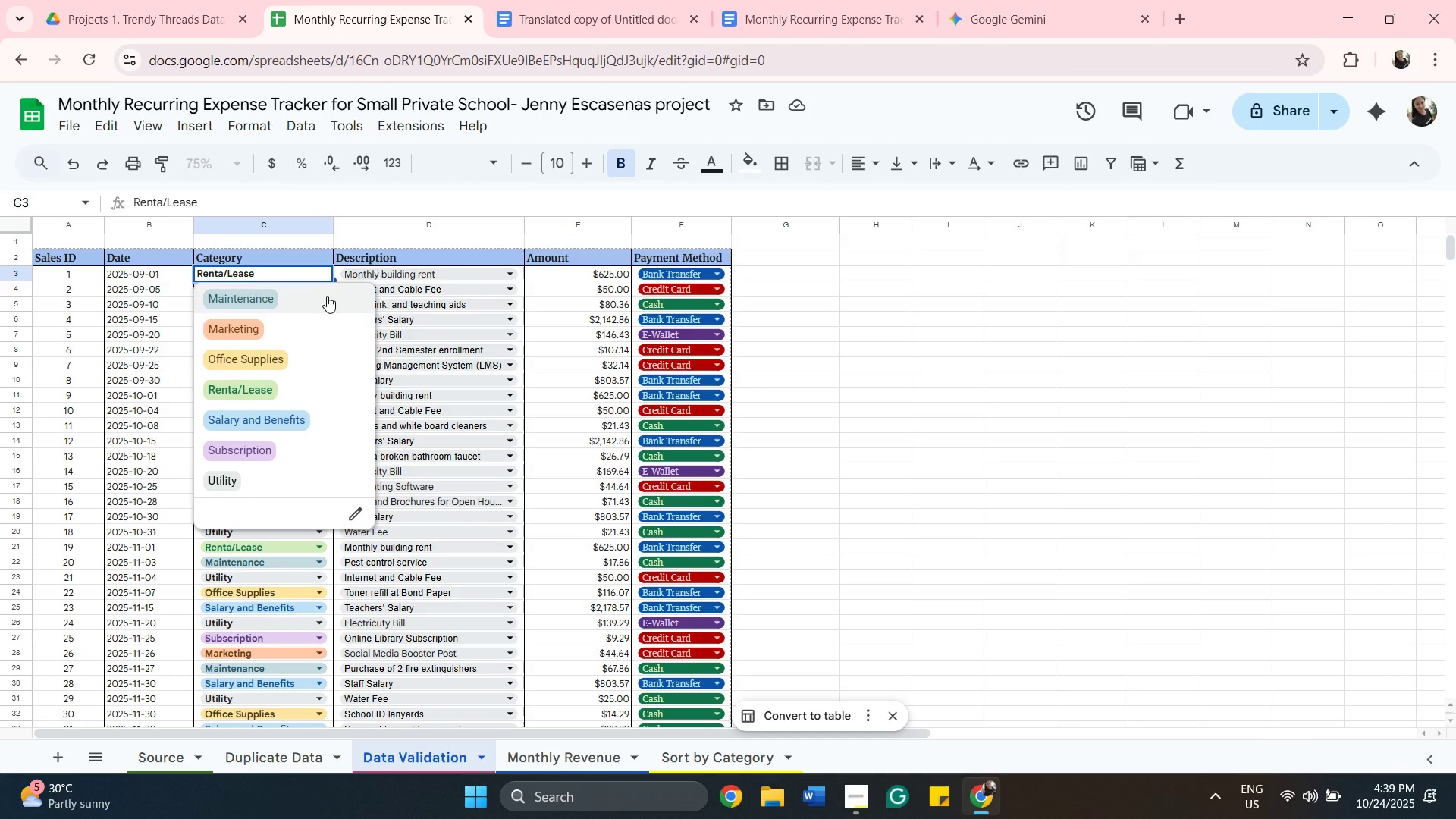 
left_click([327, 296])
 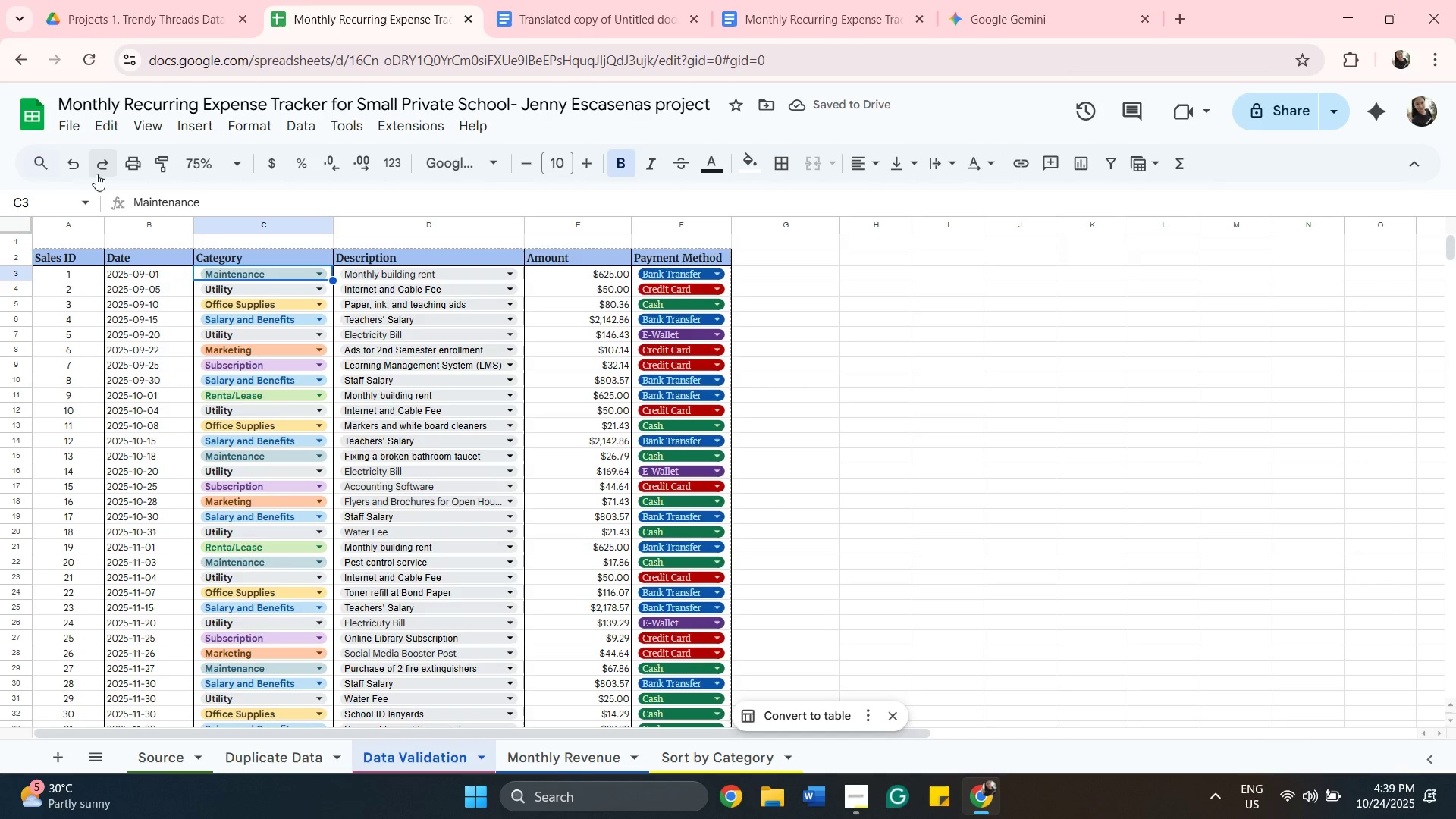 
left_click([80, 164])
 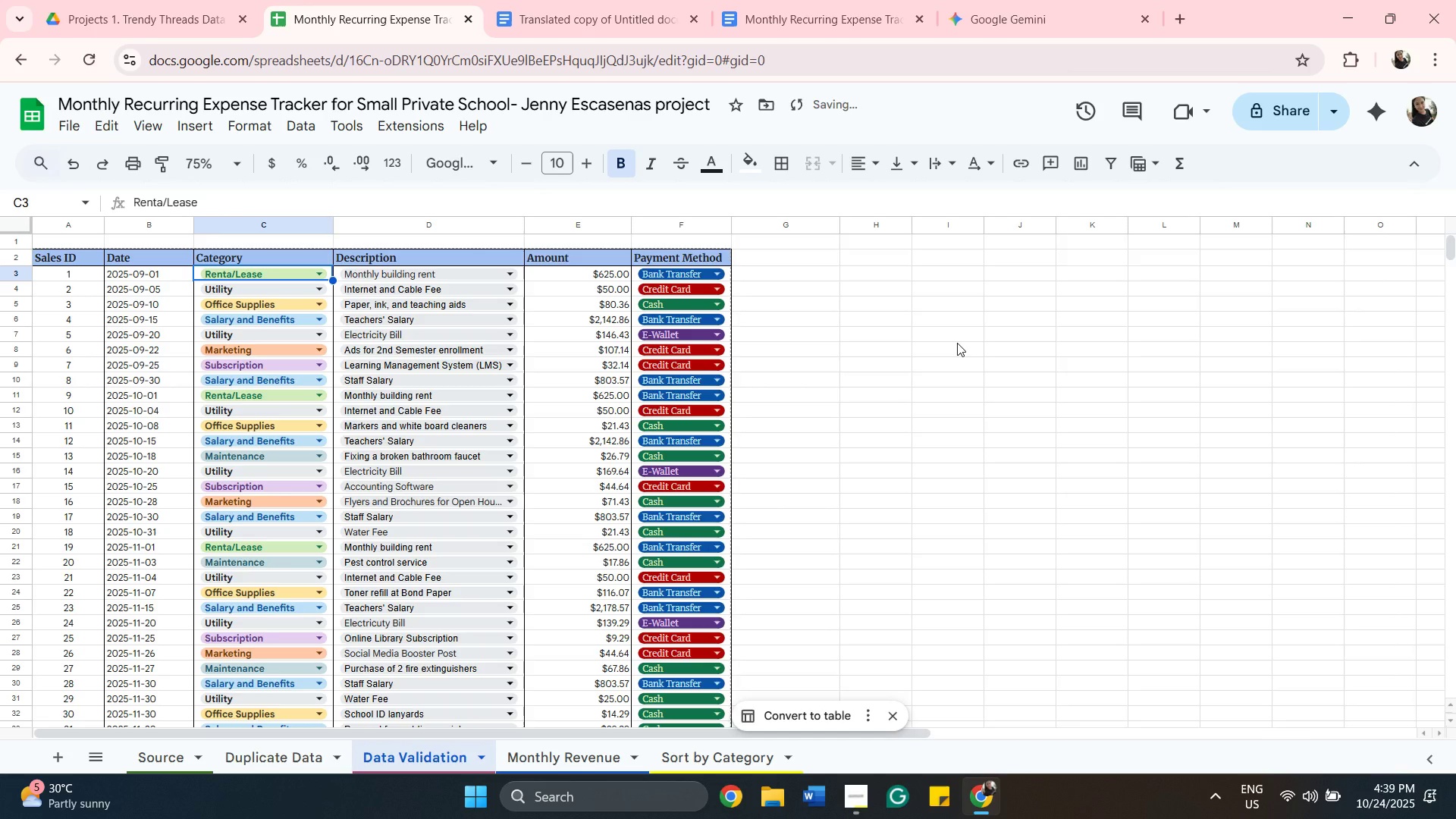 
left_click([957, 343])
 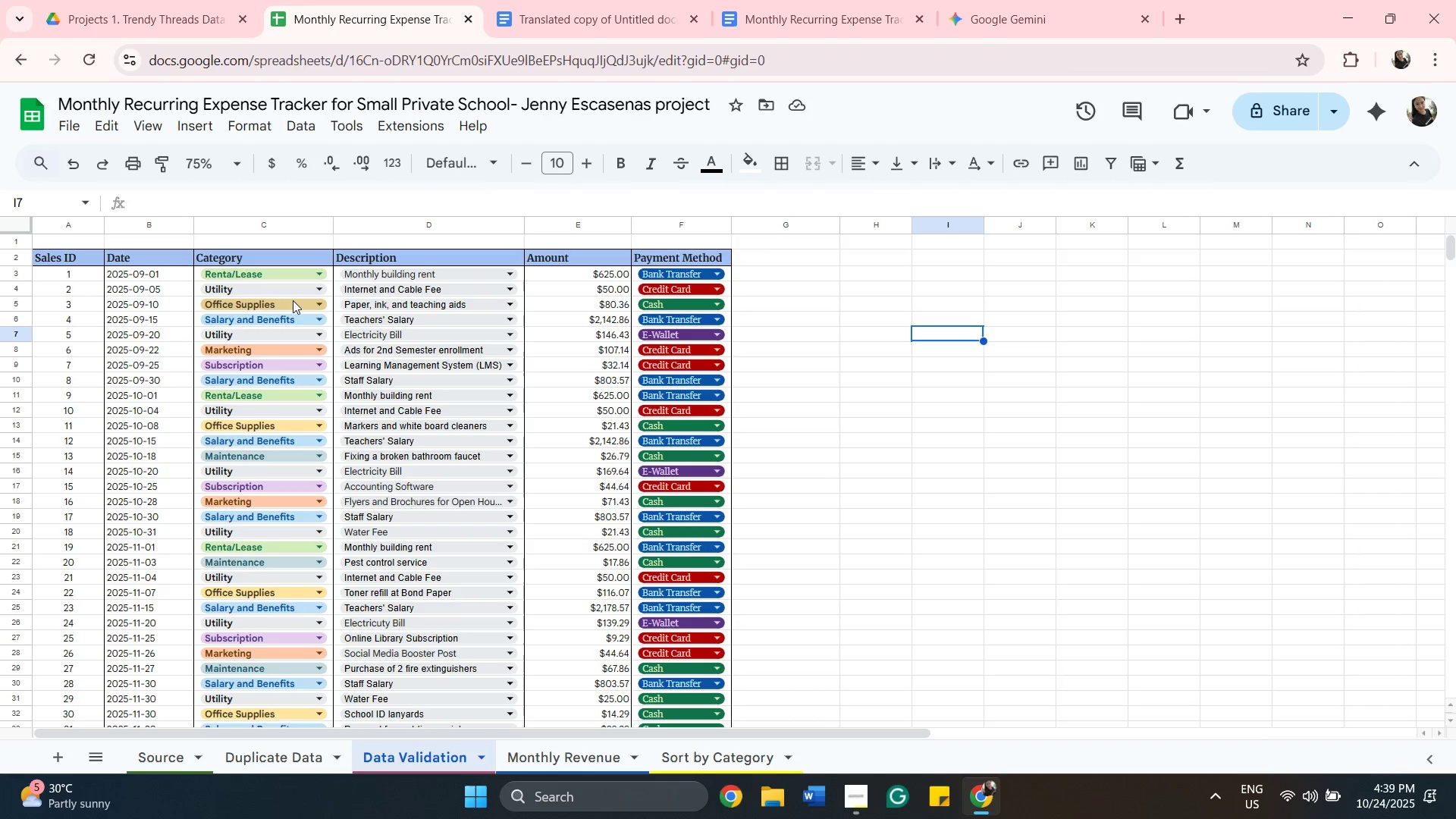 
left_click([287, 283])
 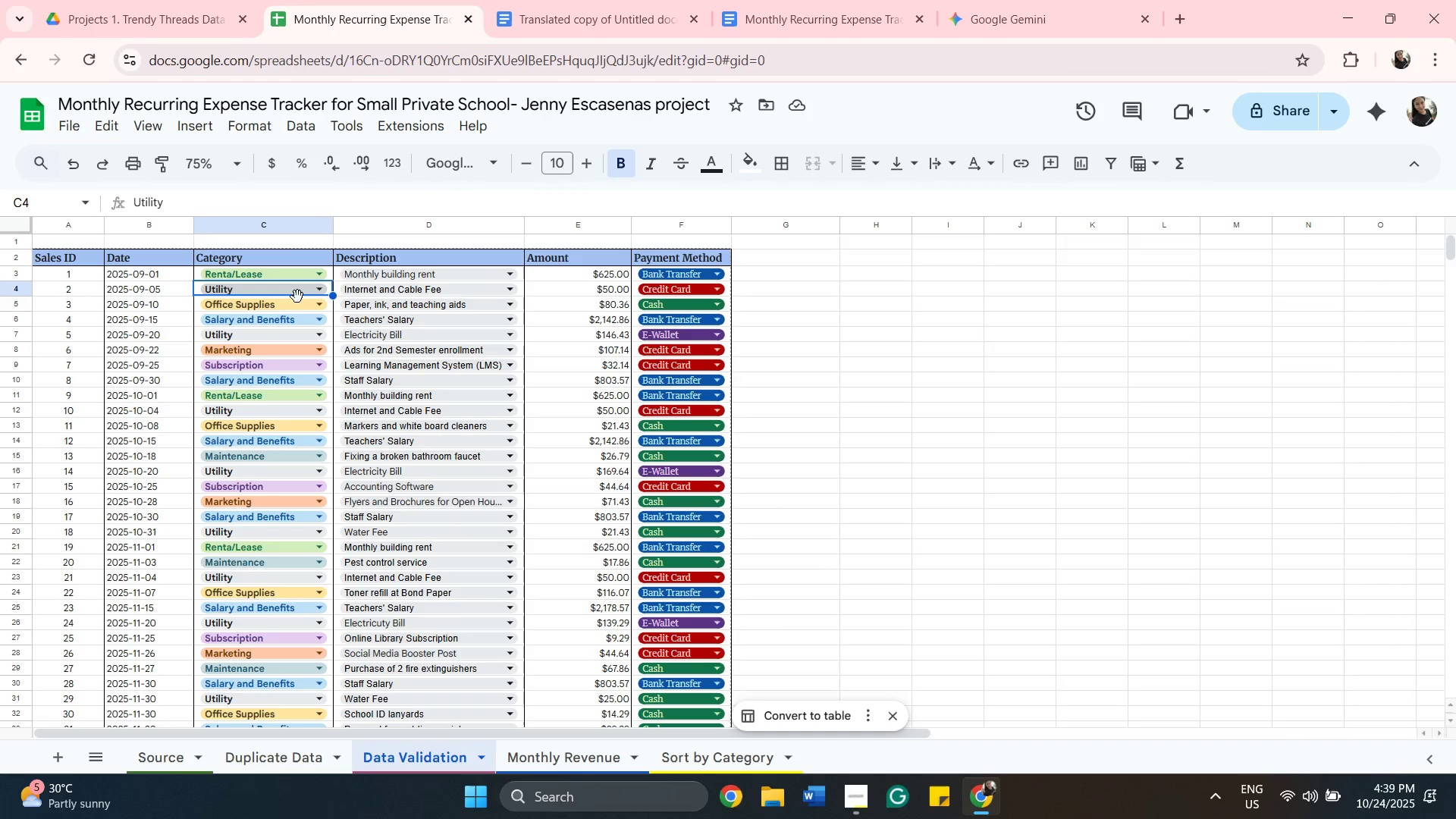 
left_click([297, 297])
 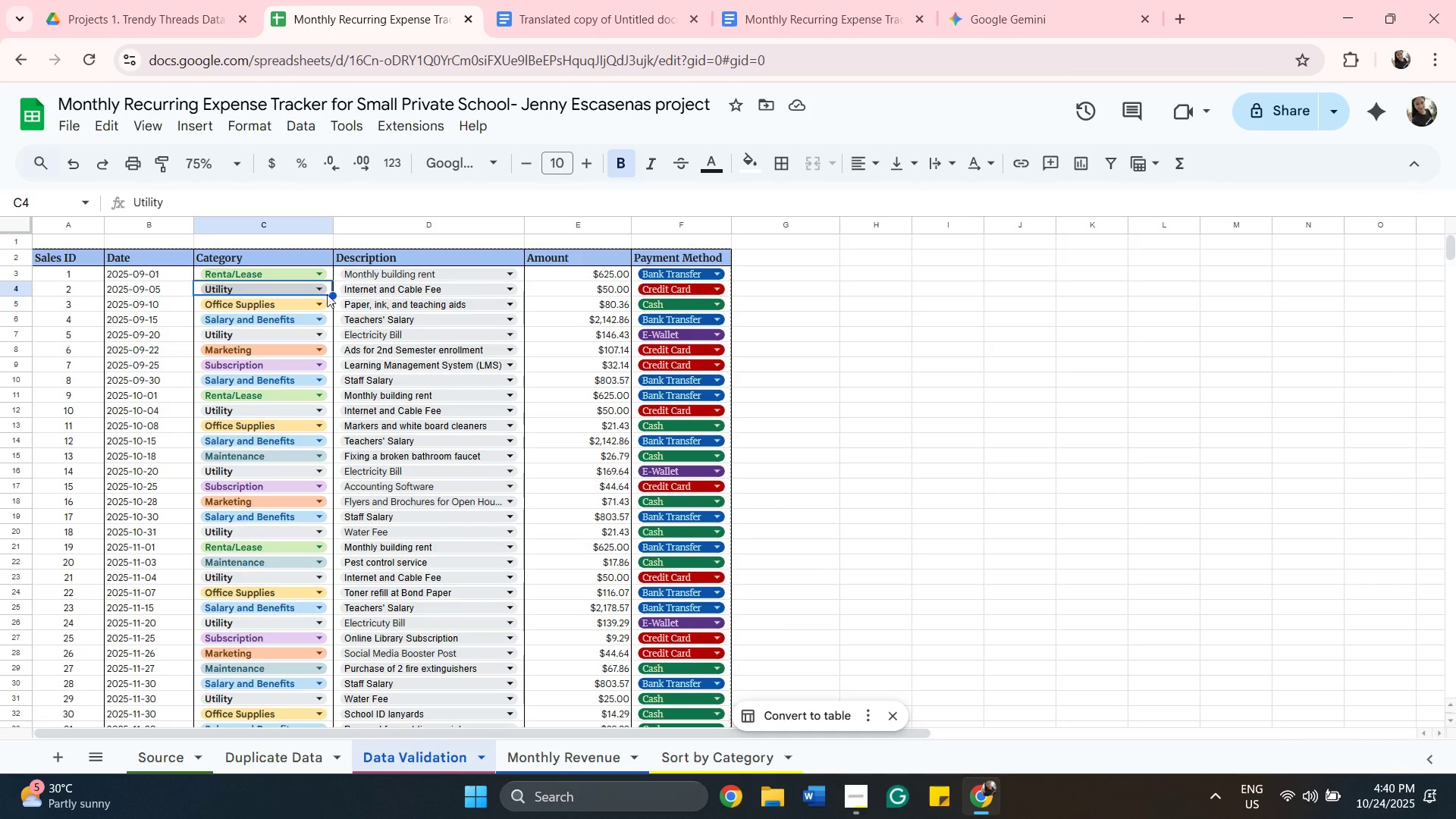 
left_click([317, 287])
 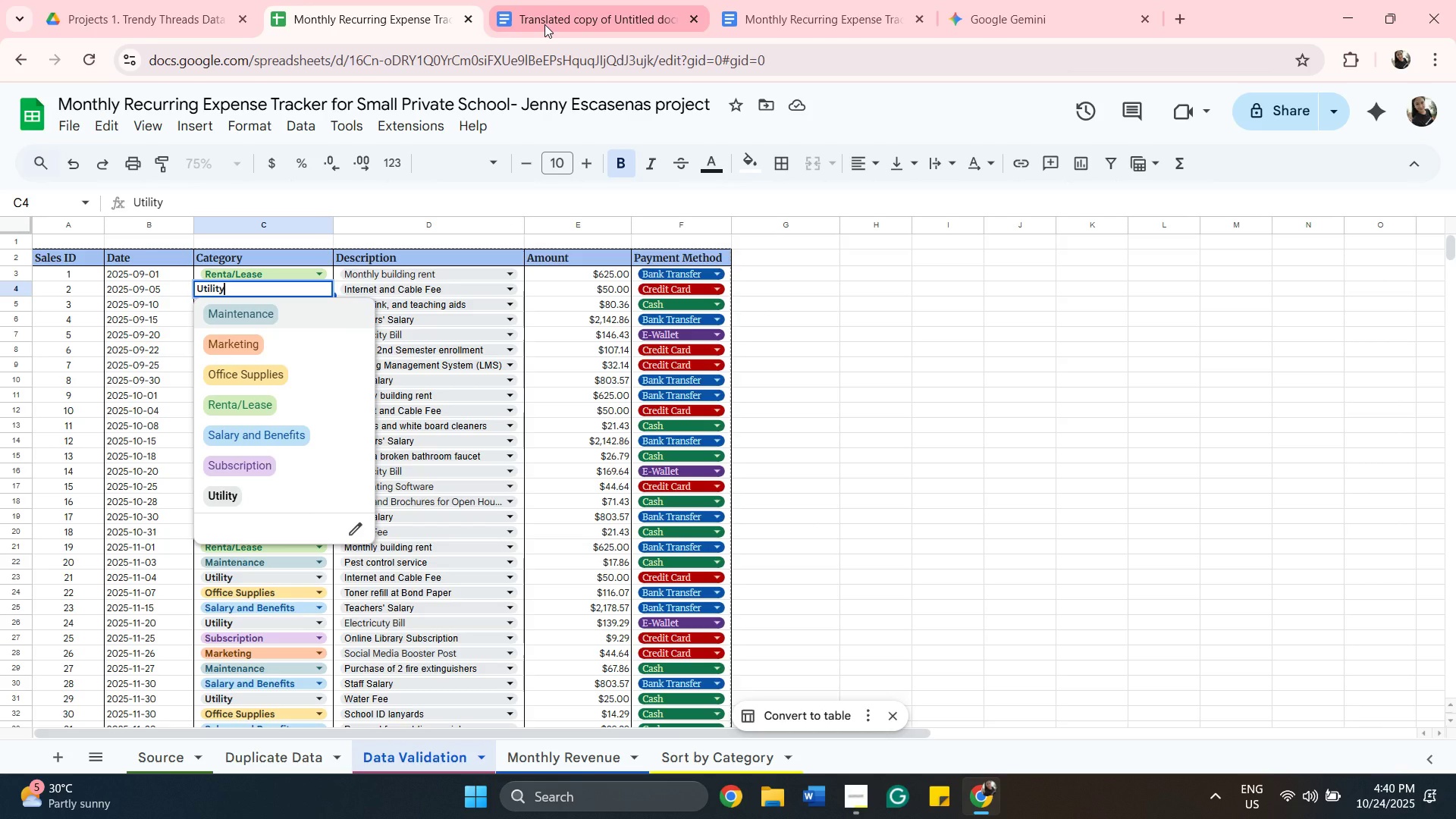 
wait(7.31)
 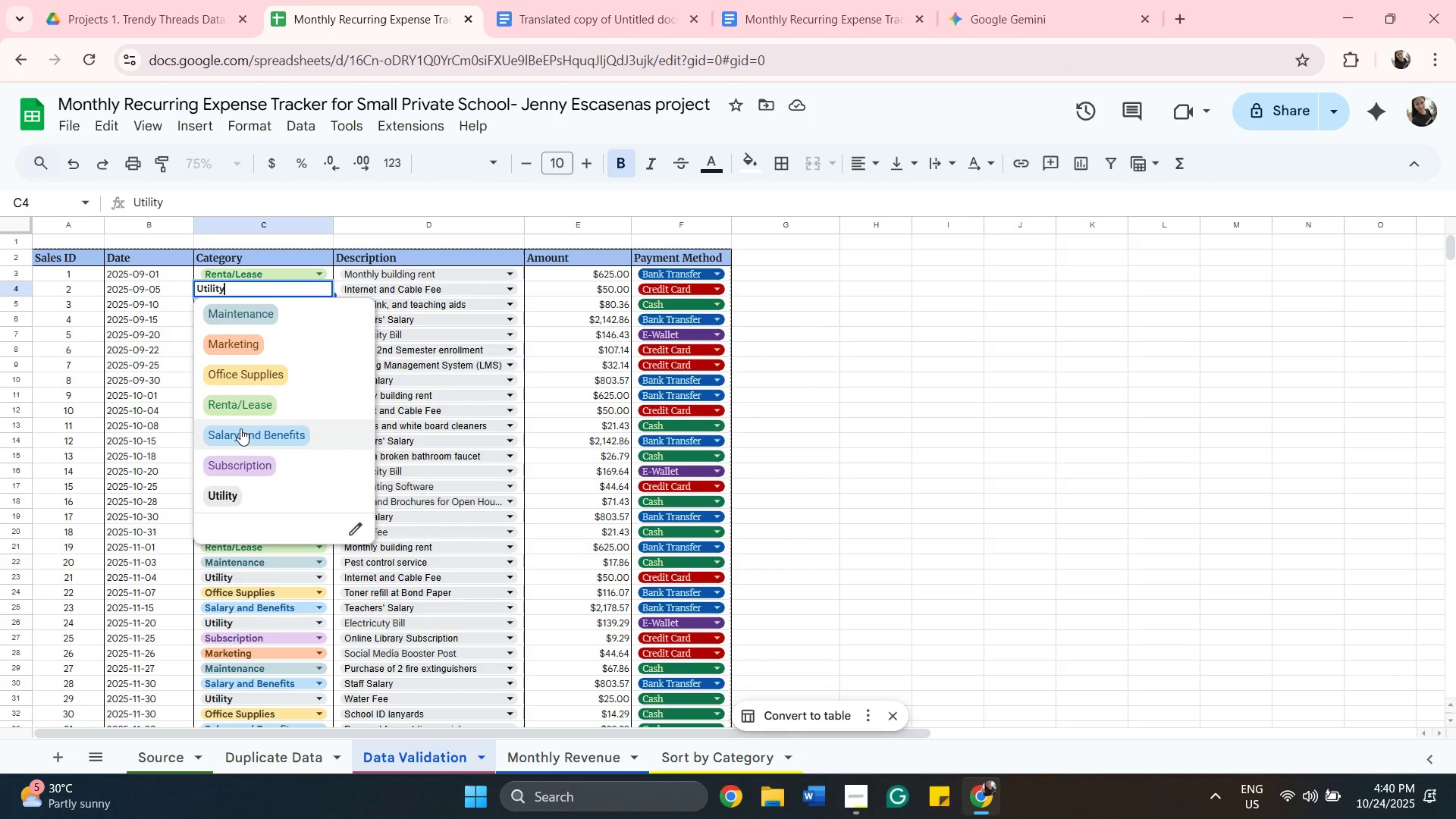 
left_click_drag(start_coordinate=[547, 760], to_coordinate=[551, 760])
 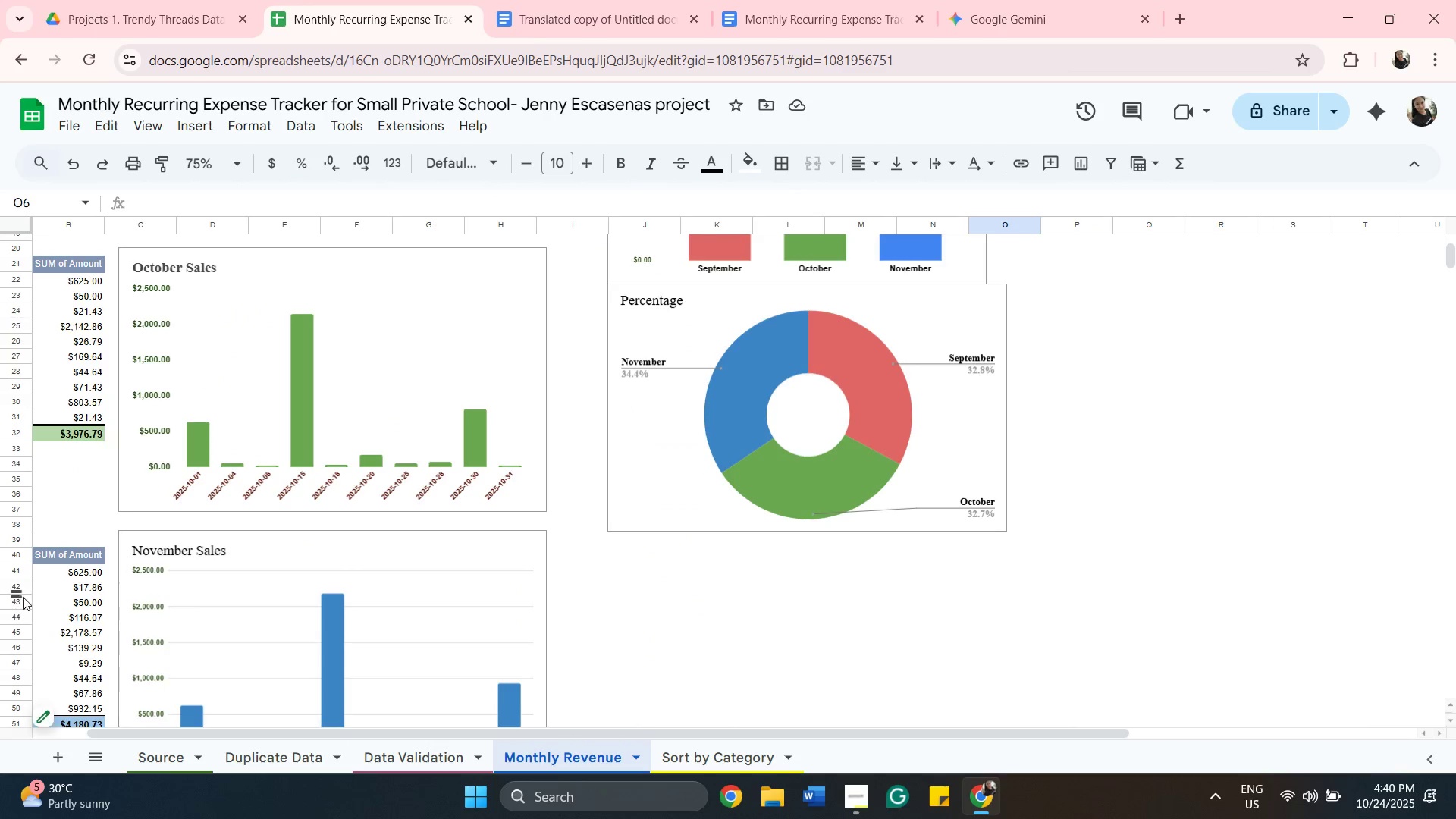 
scroll: coordinate [29, 597], scroll_direction: down, amount: 2.0
 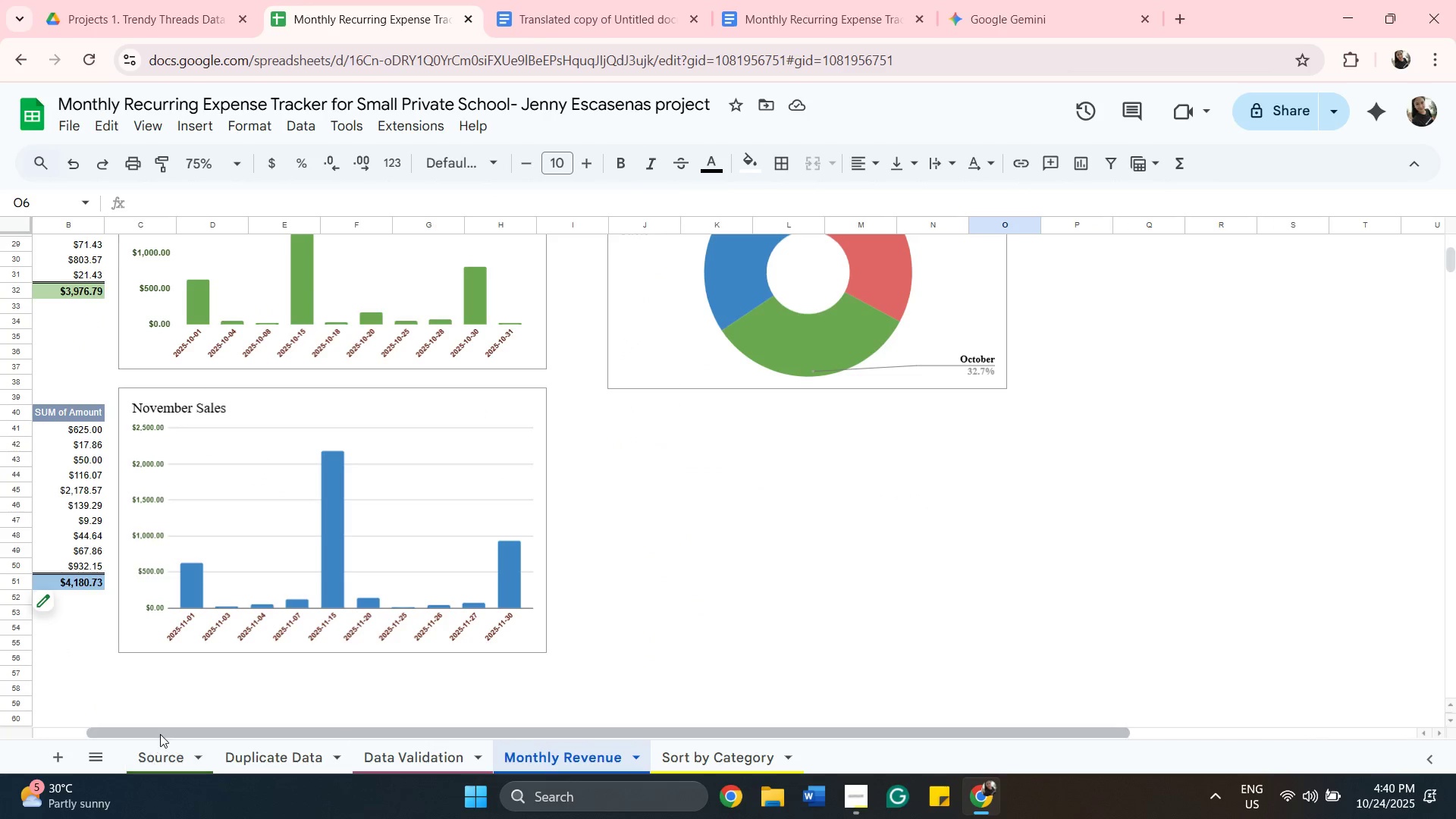 
left_click_drag(start_coordinate=[160, 734], to_coordinate=[87, 704])
 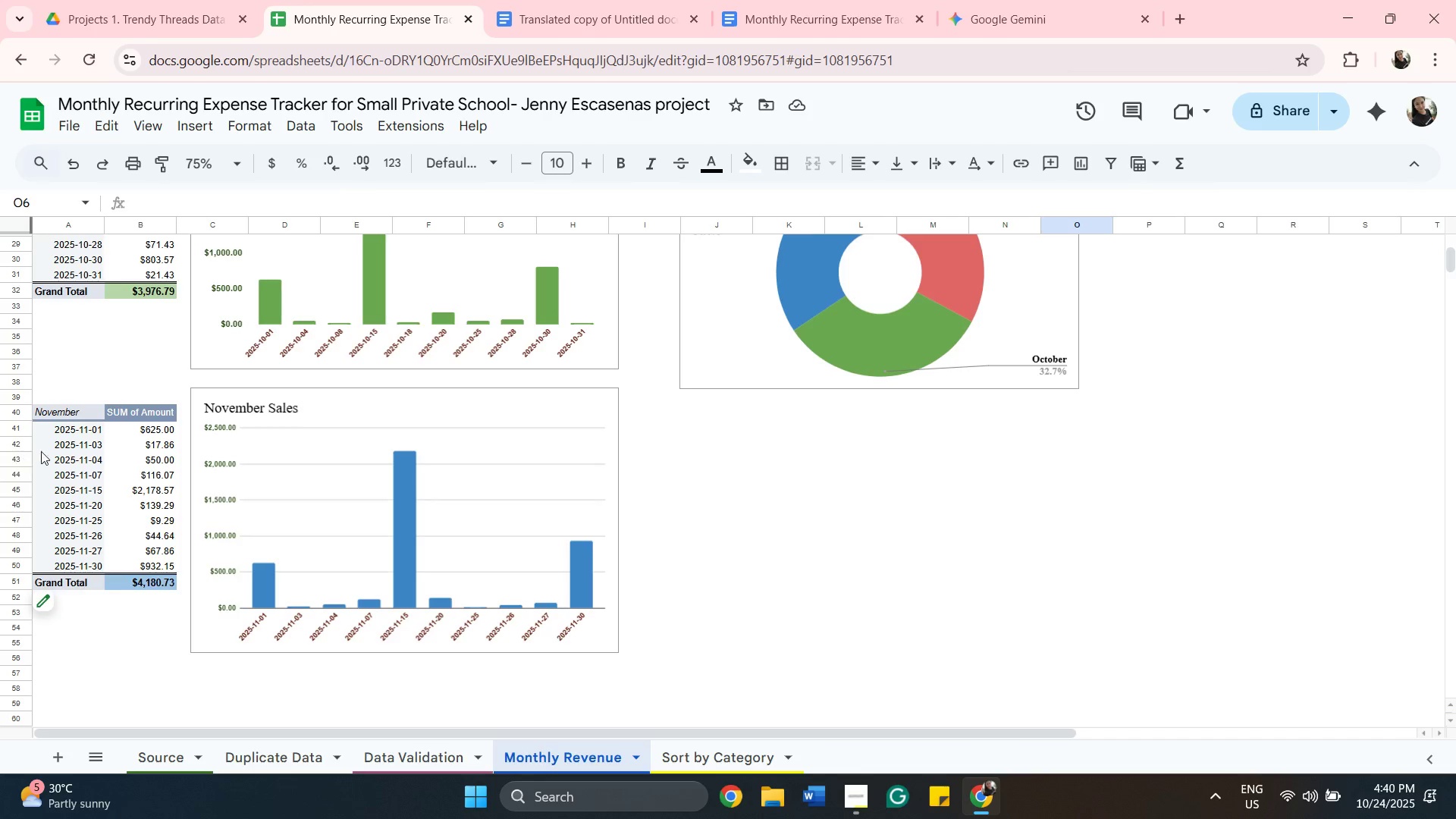 
scroll: coordinate [111, 479], scroll_direction: up, amount: 5.0
 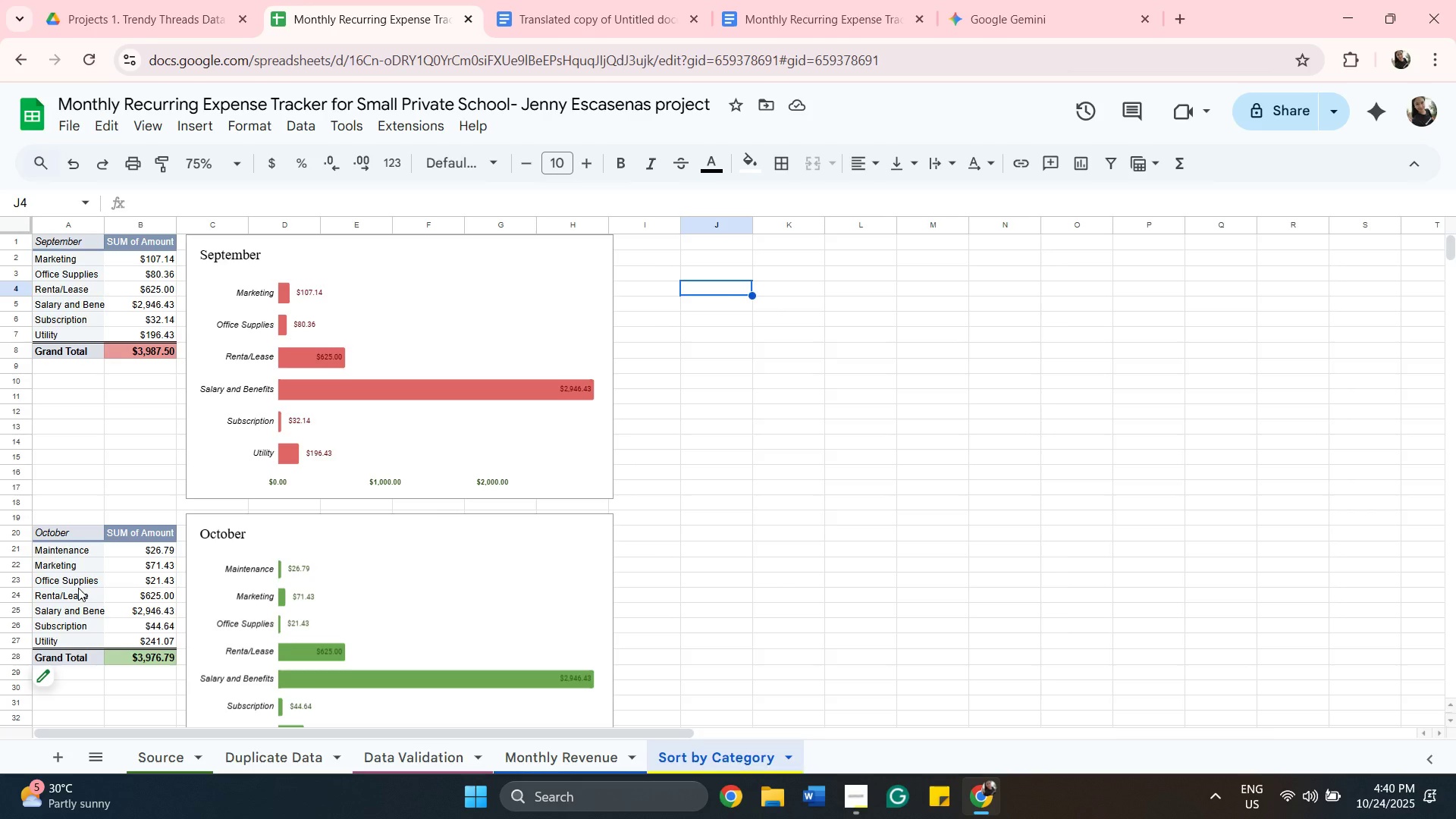 
wait(7.99)
 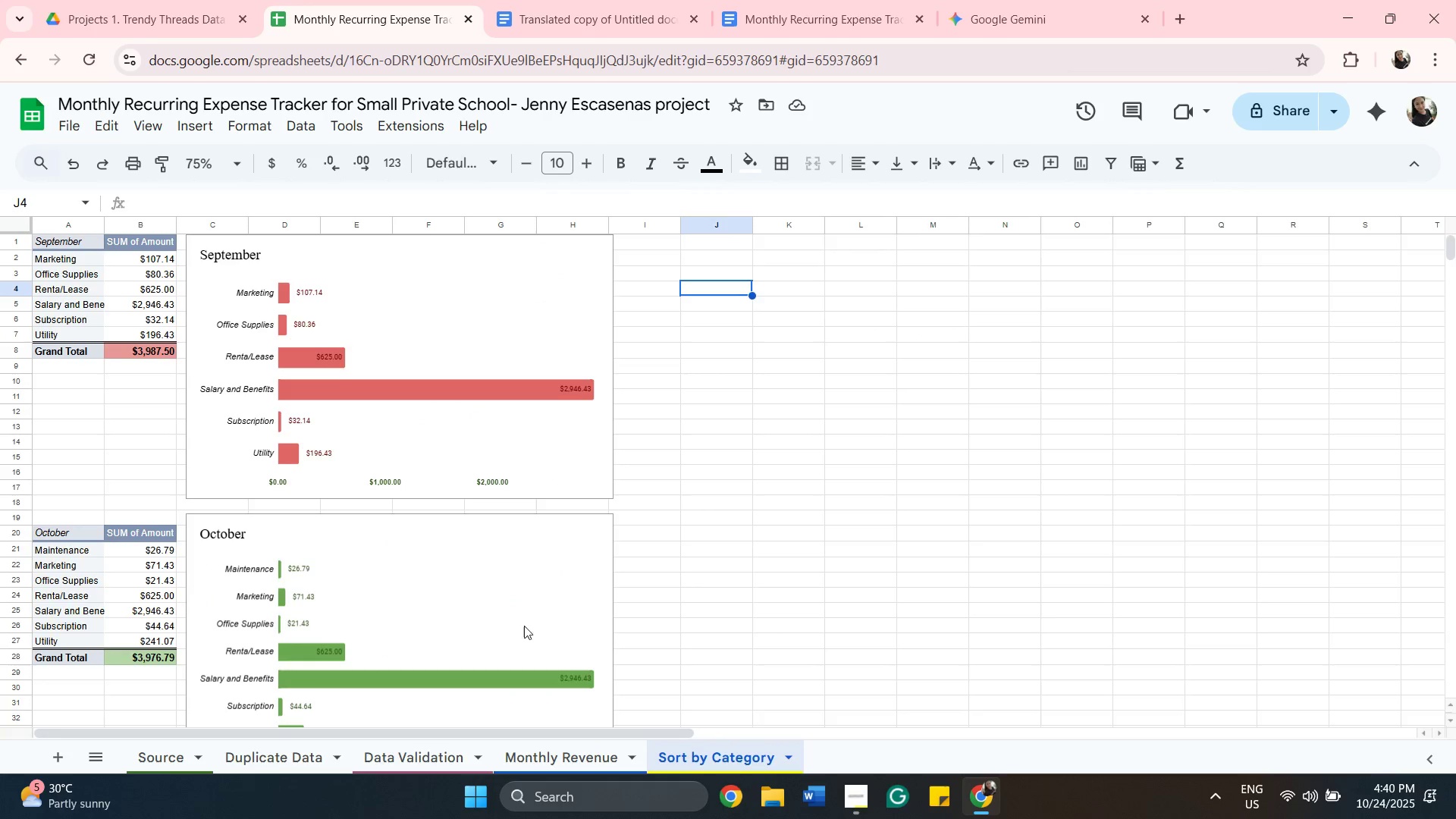 
scroll: coordinate [79, 622], scroll_direction: down, amount: 4.0
 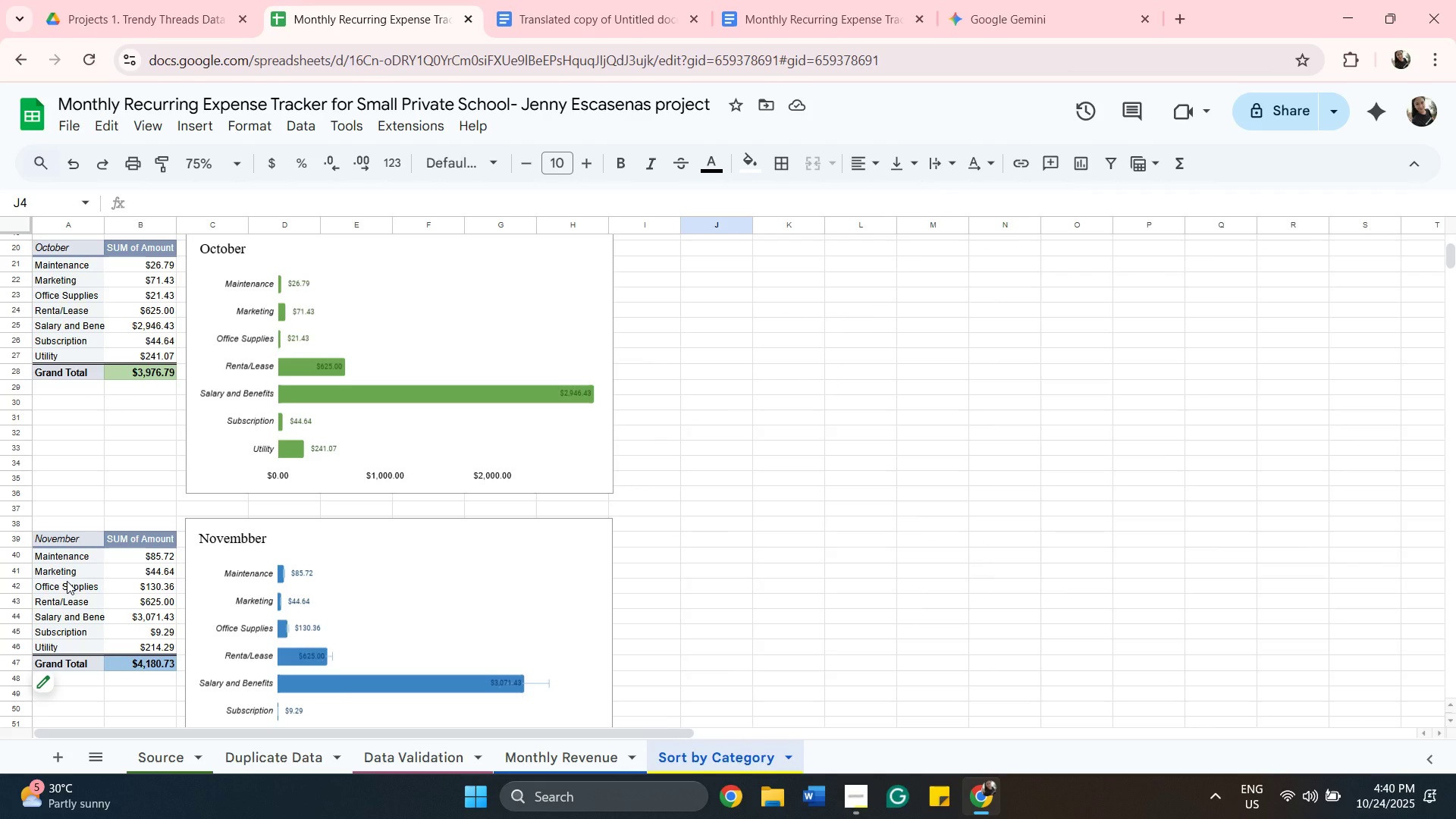 
wait(6.65)
 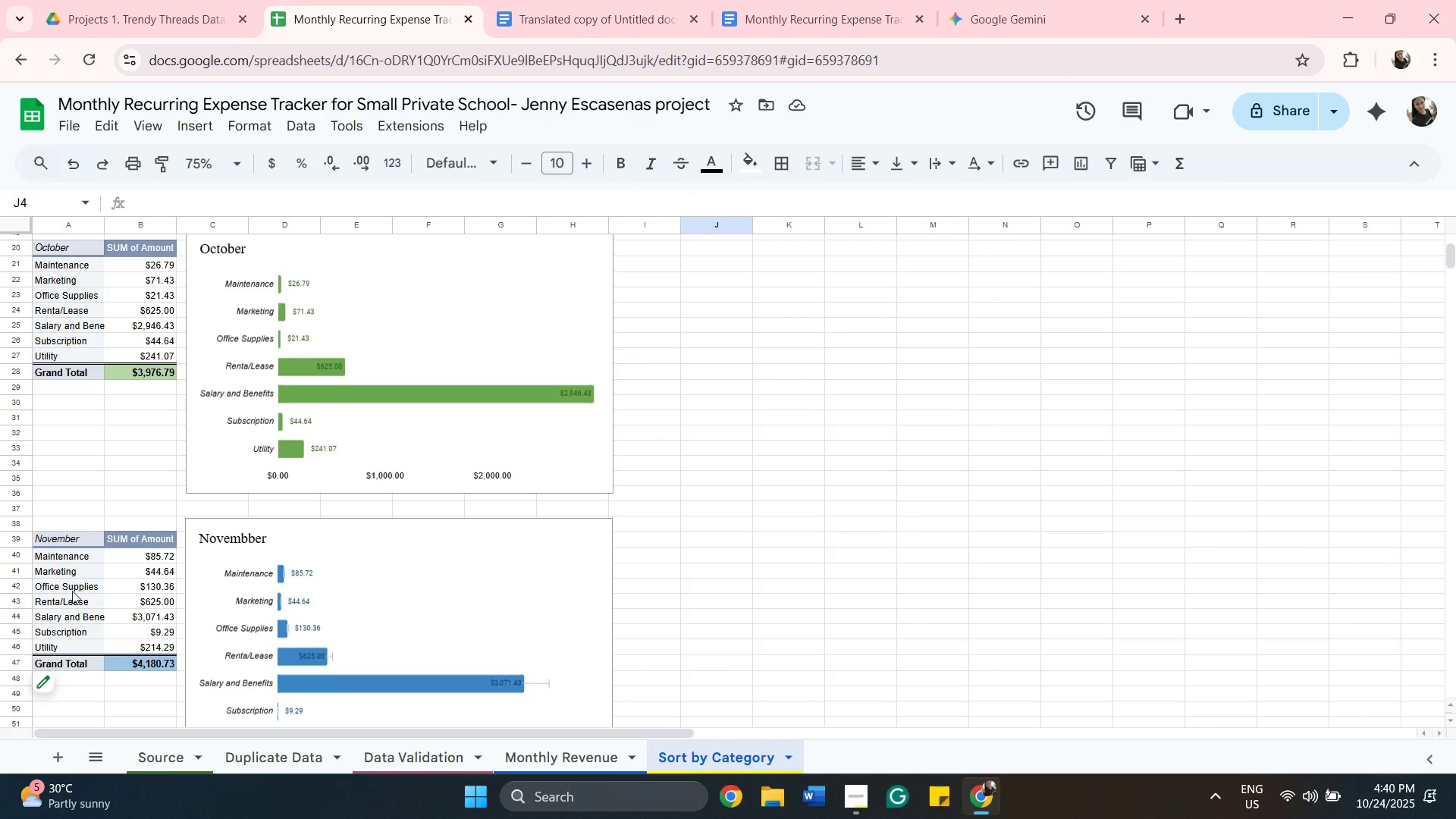 
scroll: coordinate [103, 430], scroll_direction: up, amount: 3.0
 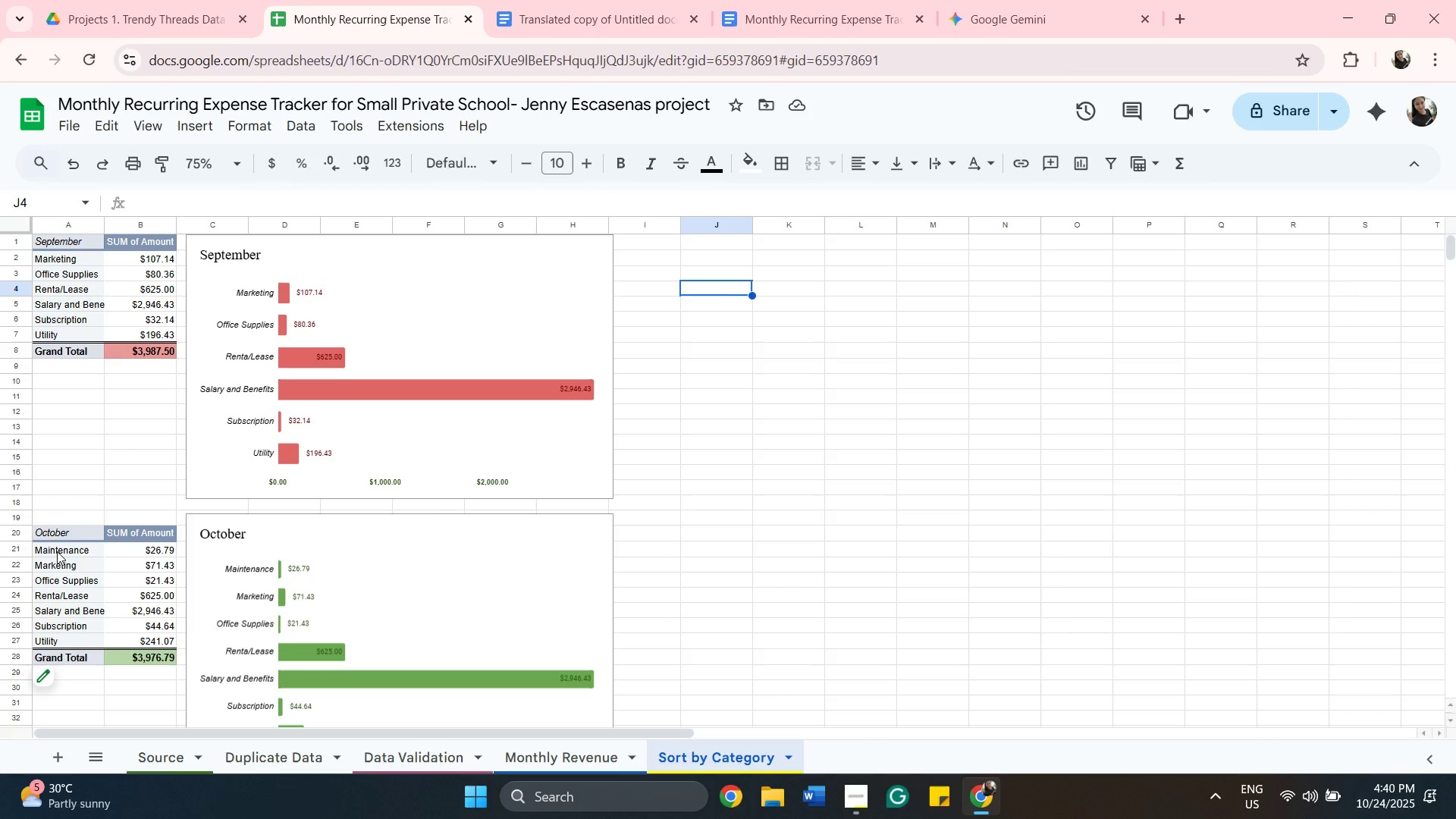 
left_click([54, 548])
 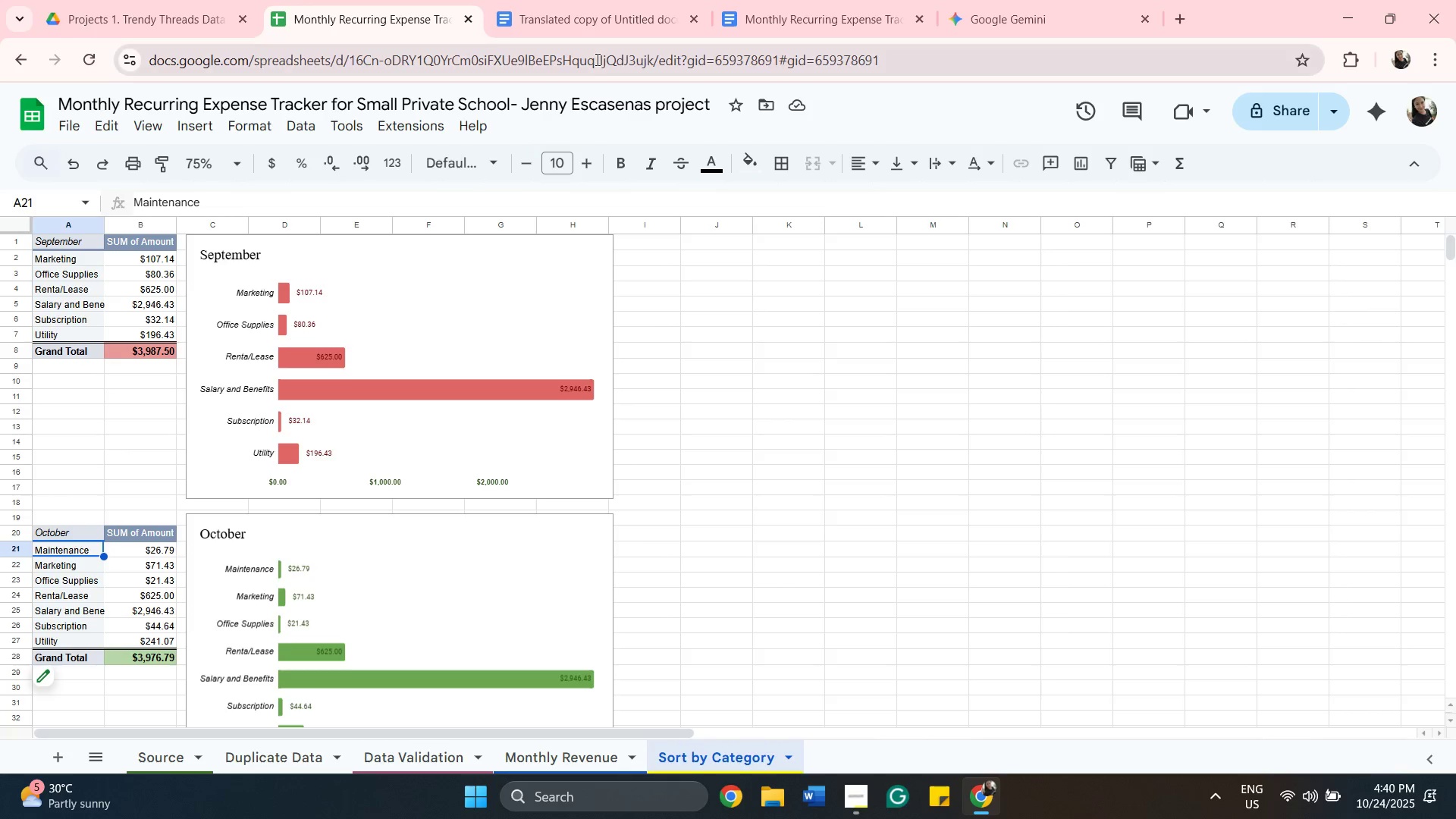 
wait(7.94)
 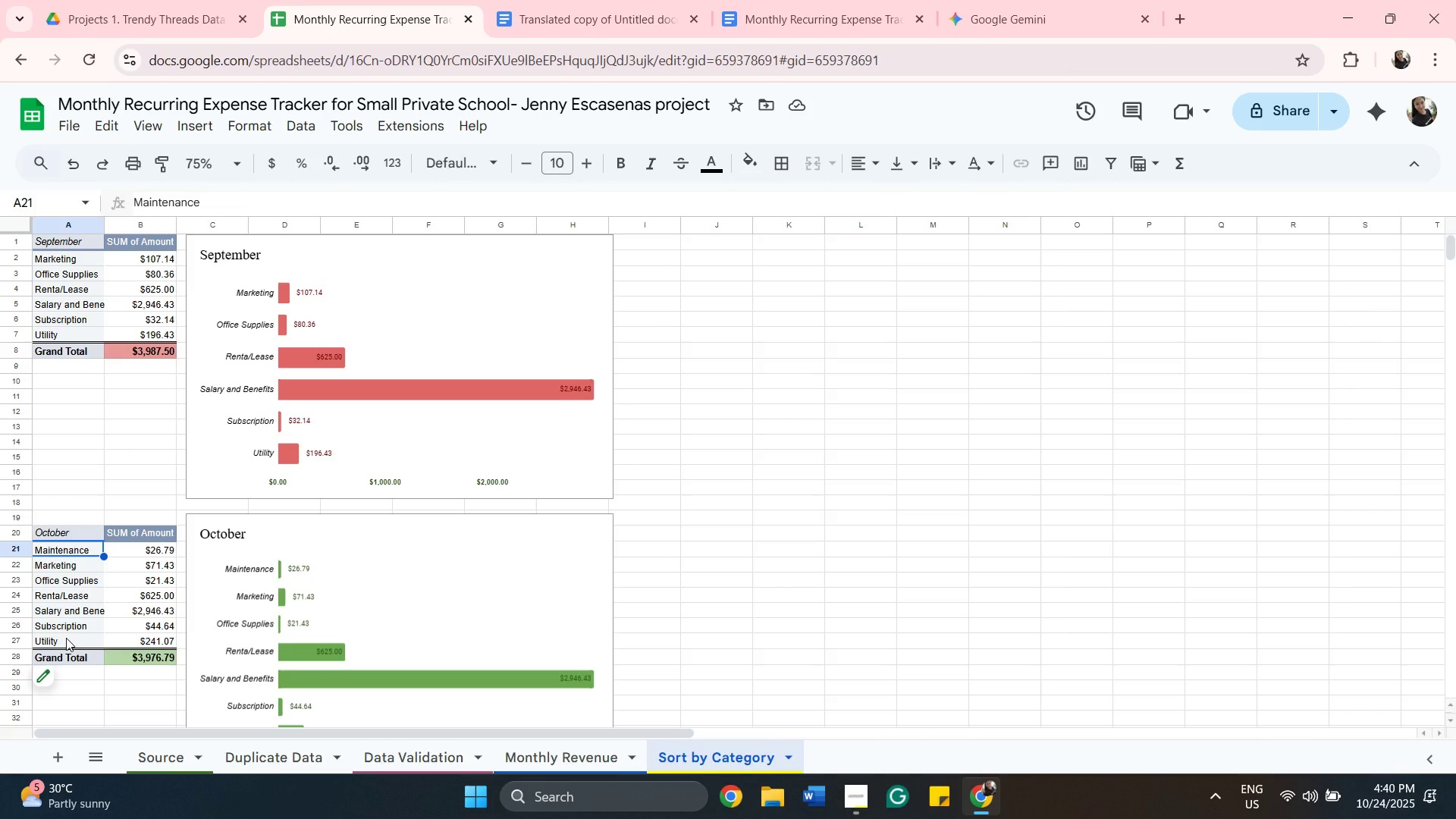 
left_click([303, 754])
 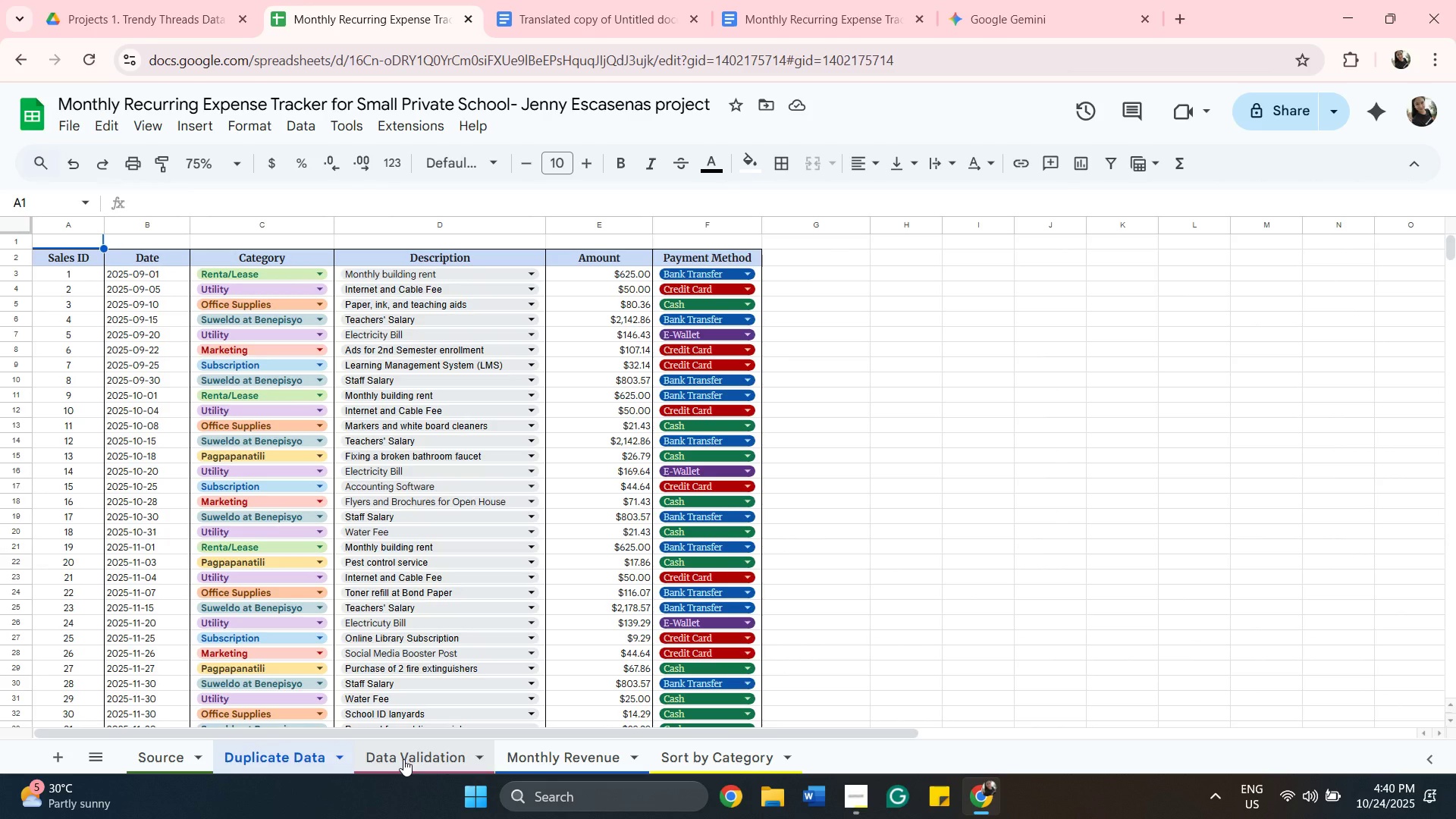 
left_click([403, 759])
 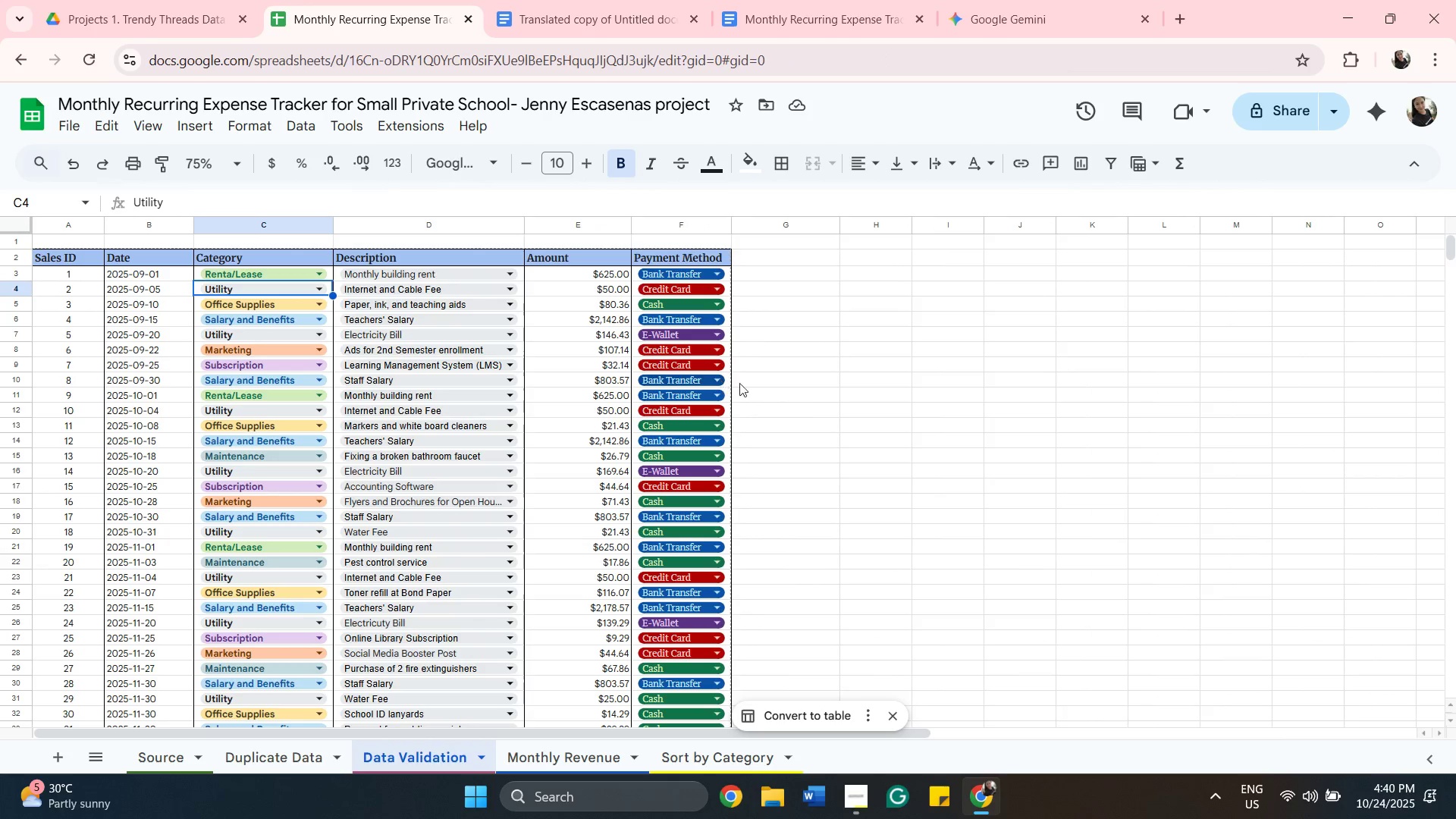 
left_click([836, 405])
 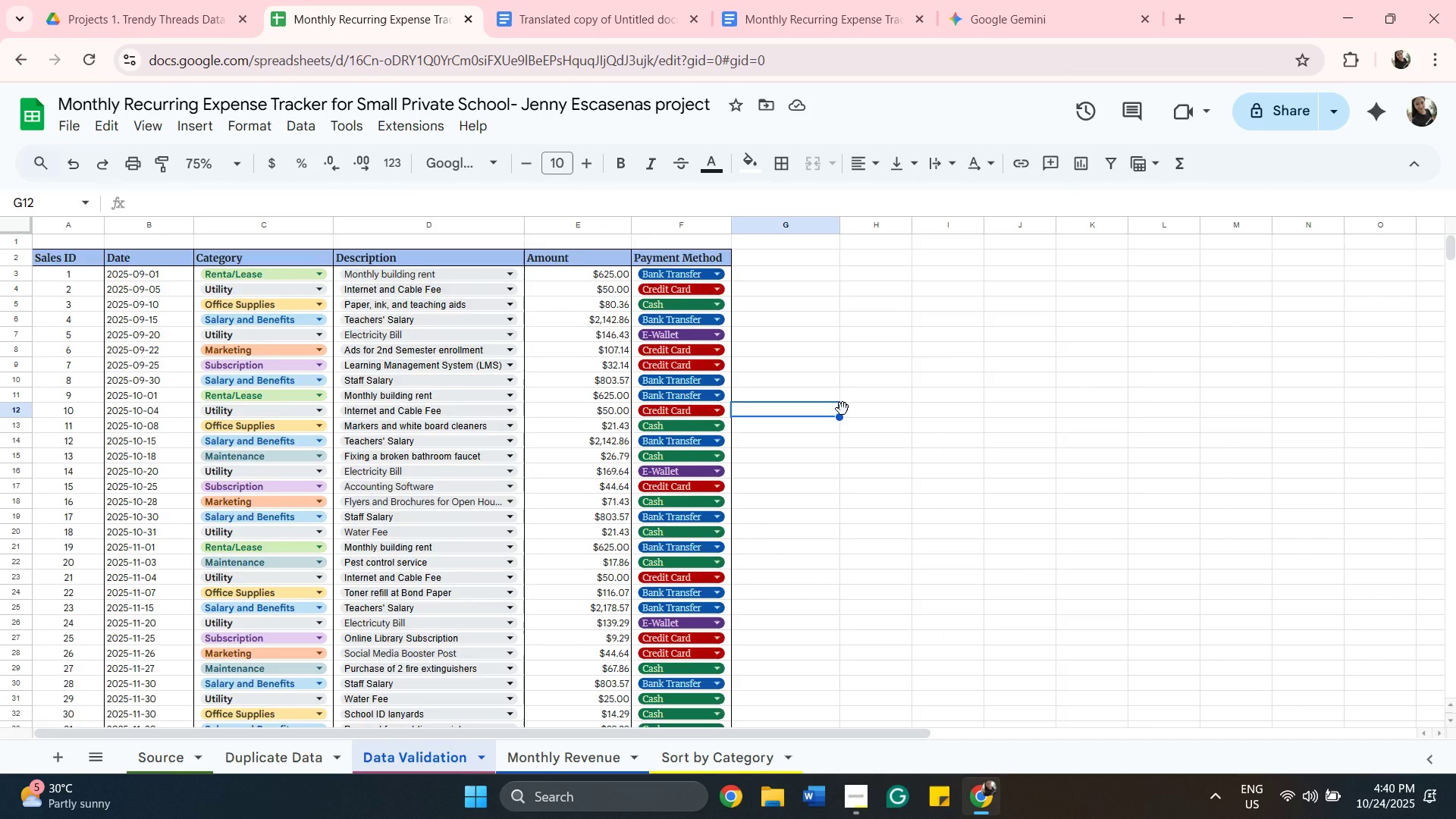 
scroll: coordinate [843, 409], scroll_direction: up, amount: 3.0
 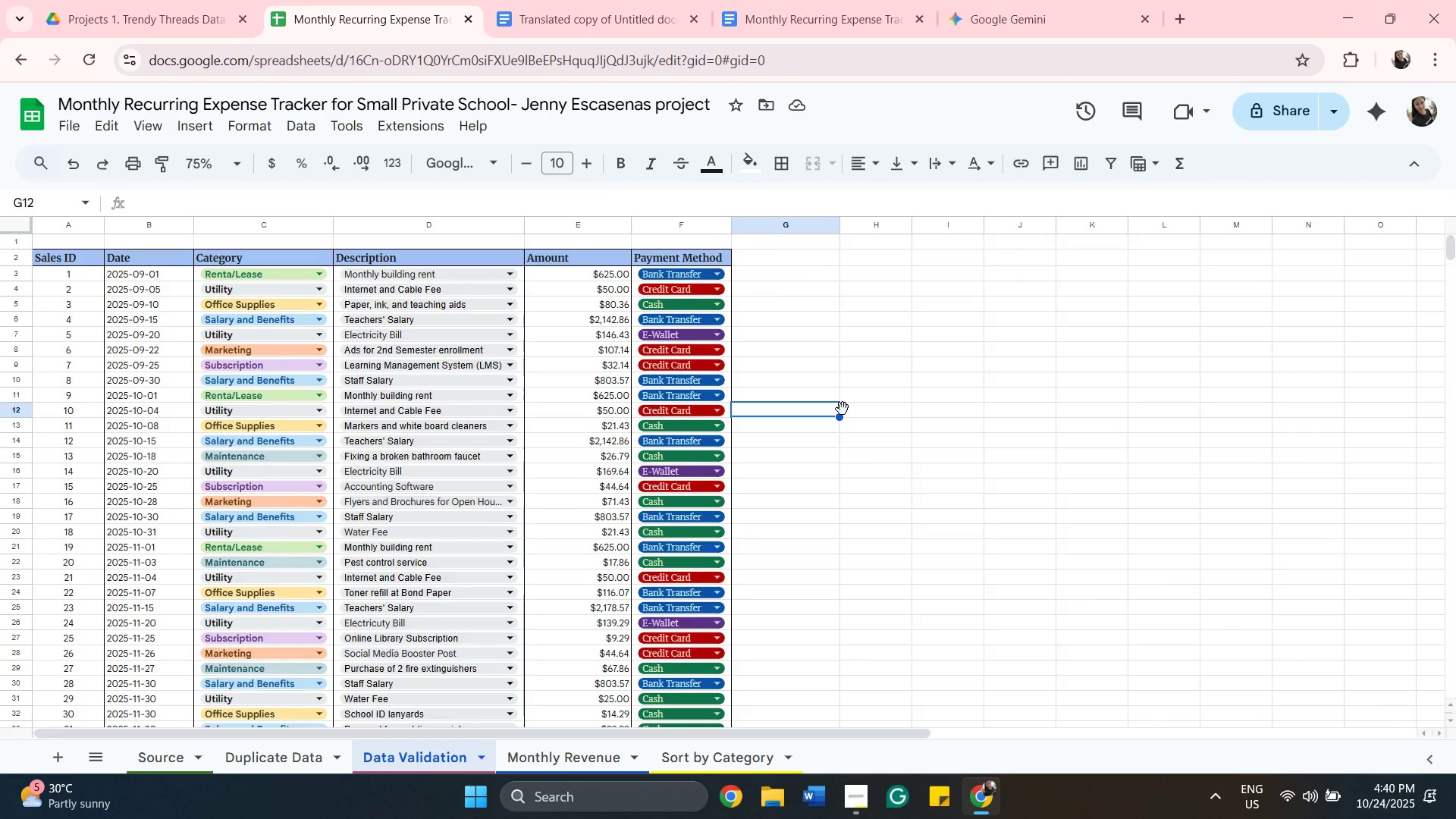 
scroll: coordinate [843, 409], scroll_direction: down, amount: 2.0
 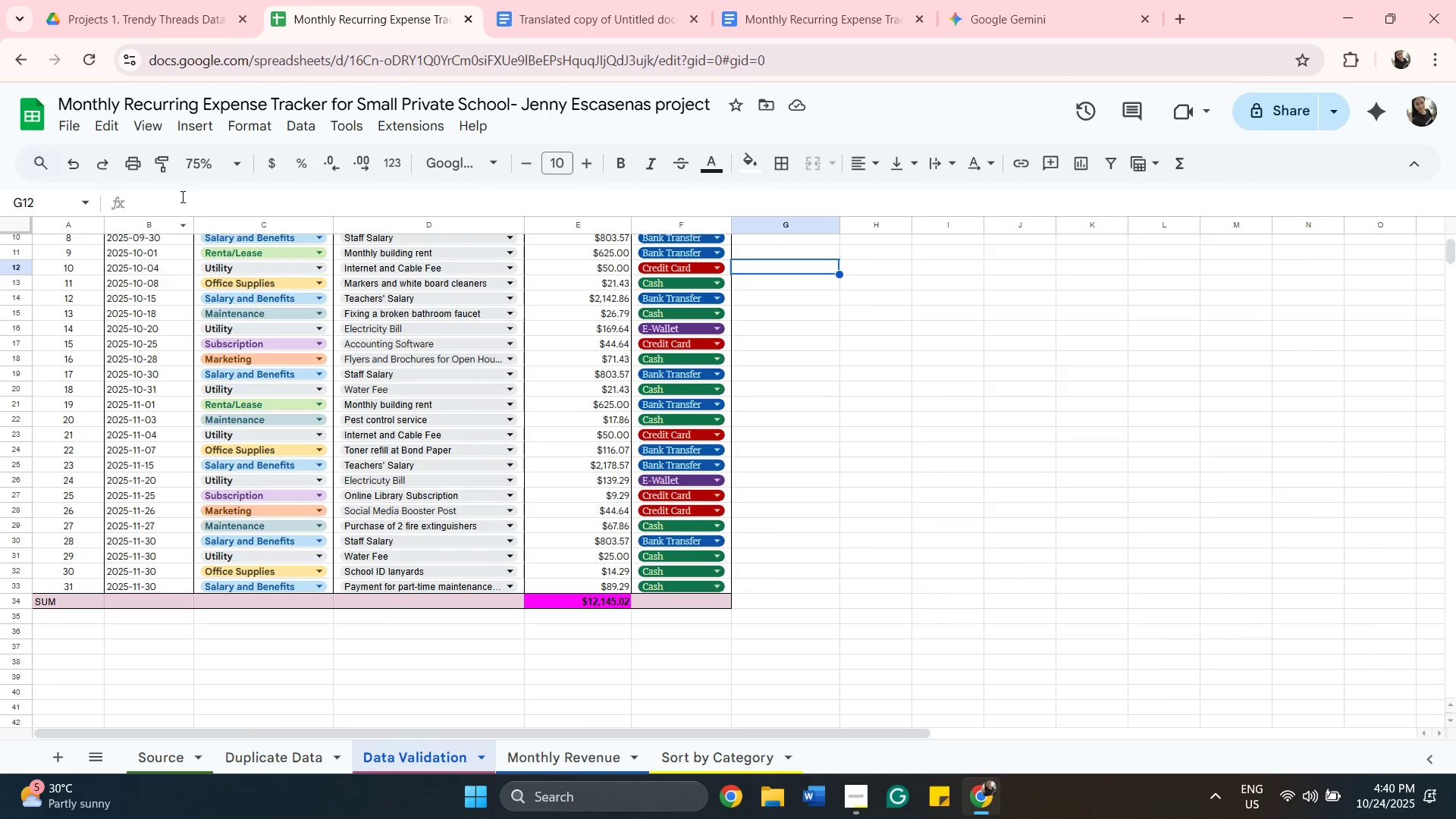 
scroll: coordinate [273, 323], scroll_direction: up, amount: 3.0
 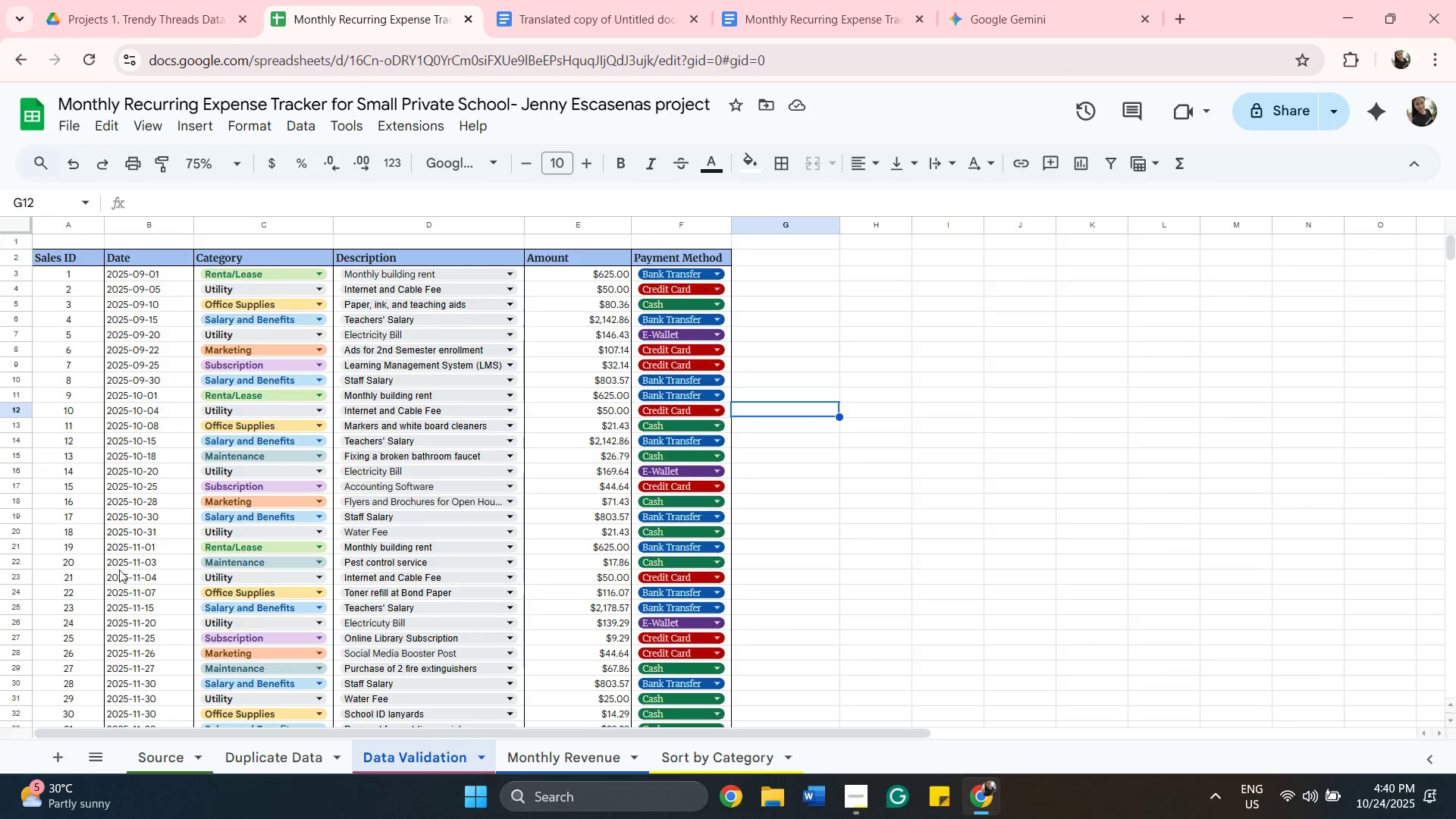 
left_click([249, 756])
 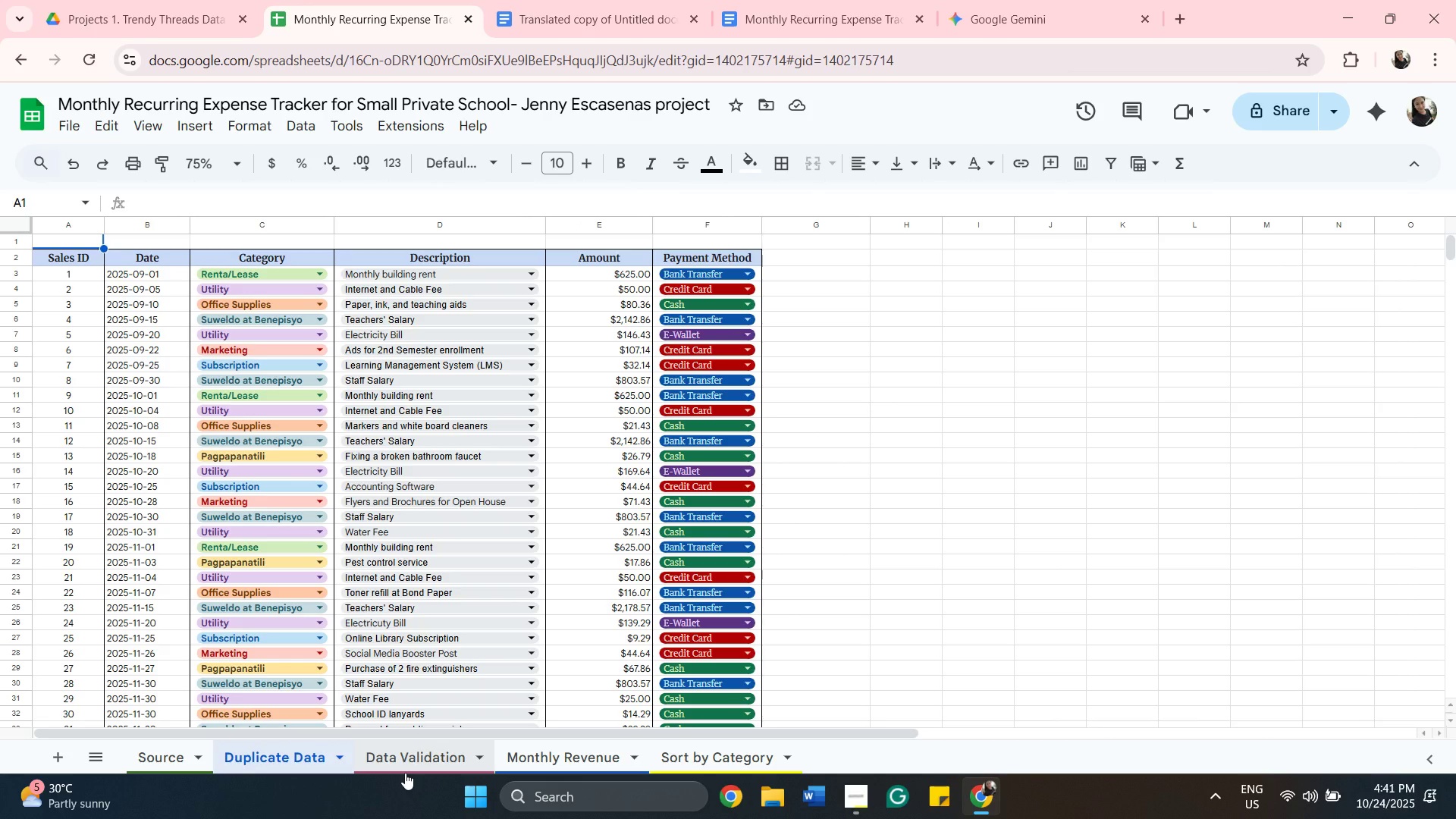 
scroll: coordinate [856, 555], scroll_direction: down, amount: 3.0
 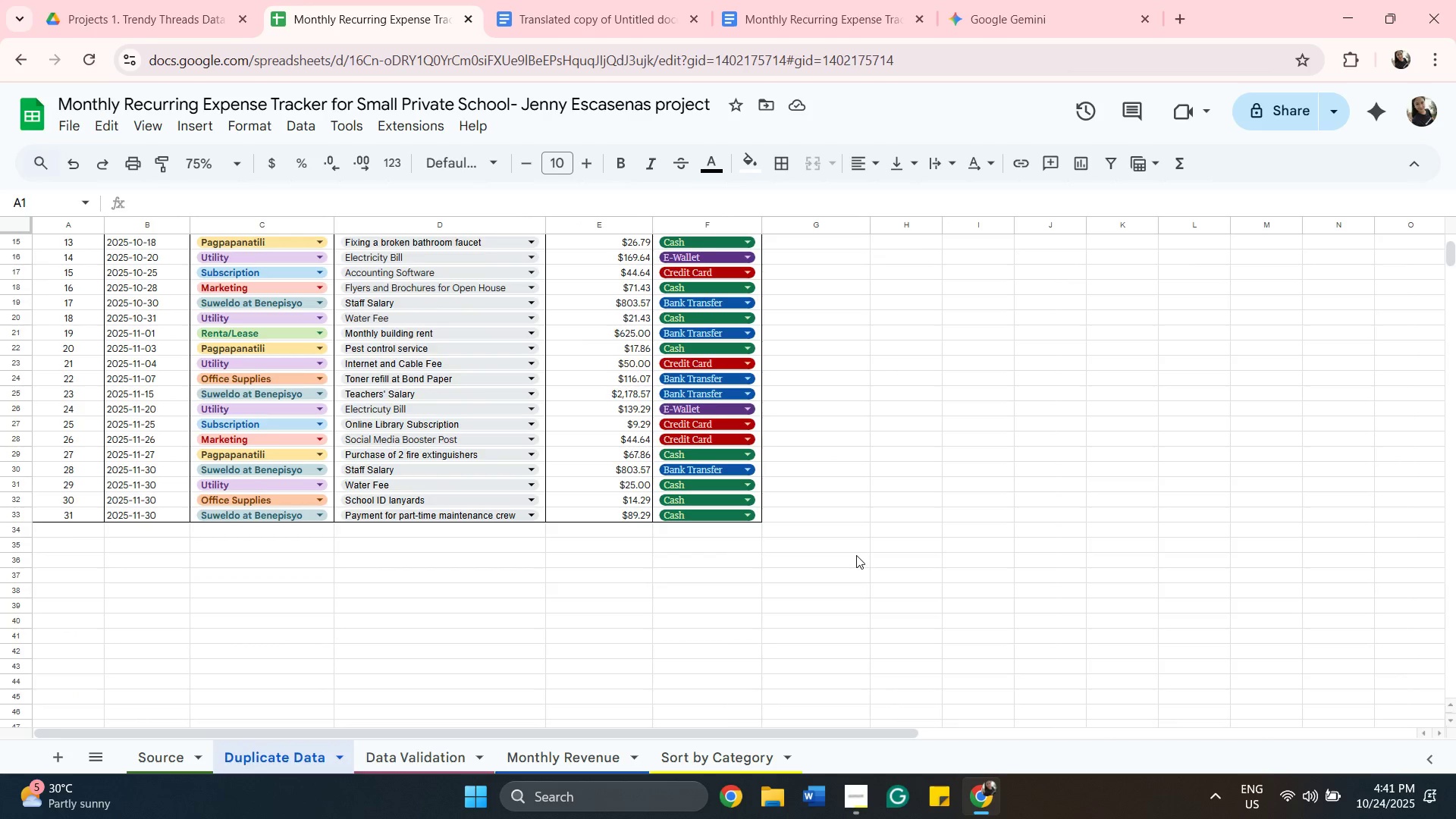 
scroll: coordinate [856, 555], scroll_direction: up, amount: 2.0
 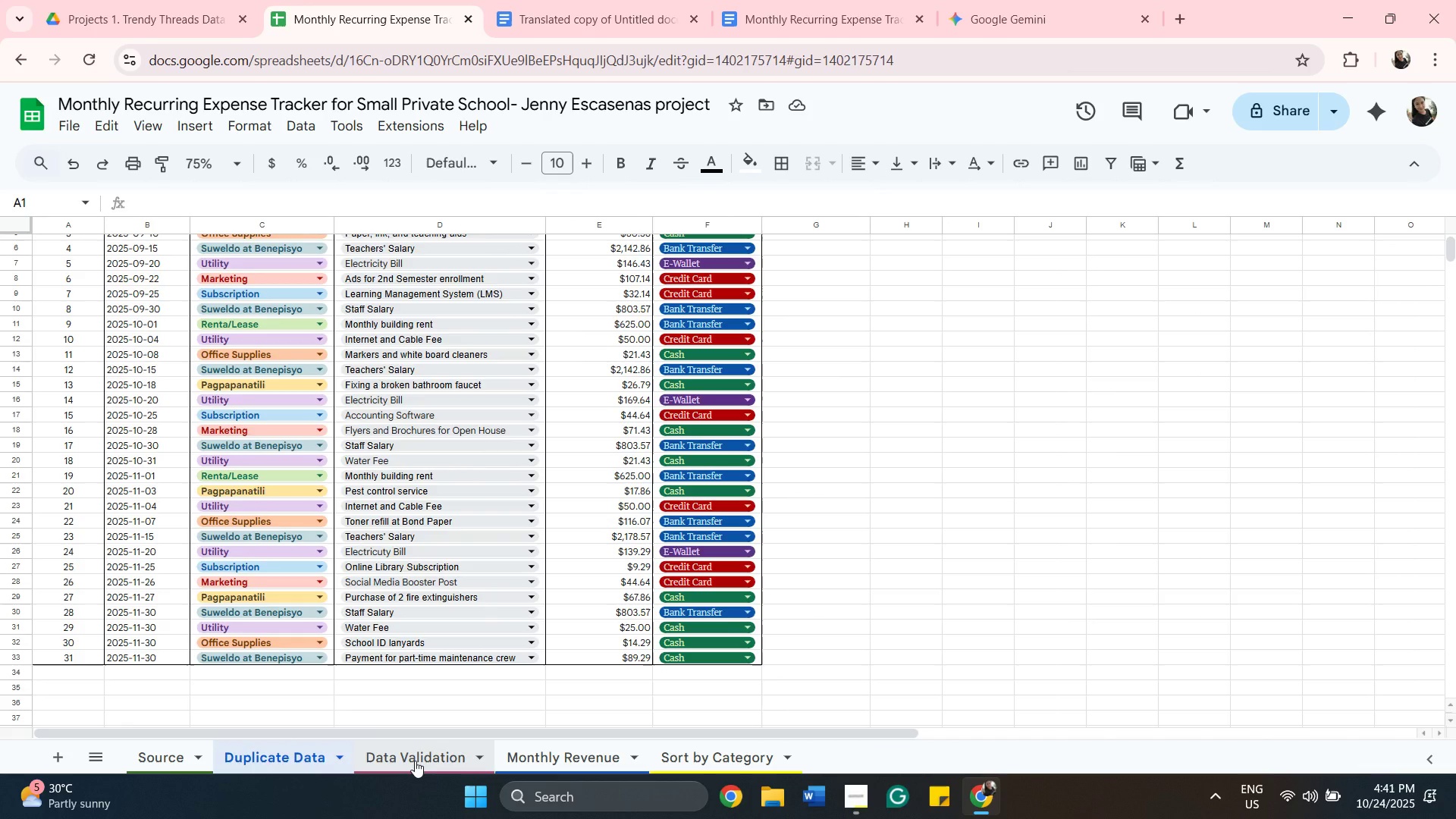 
left_click([415, 761])
 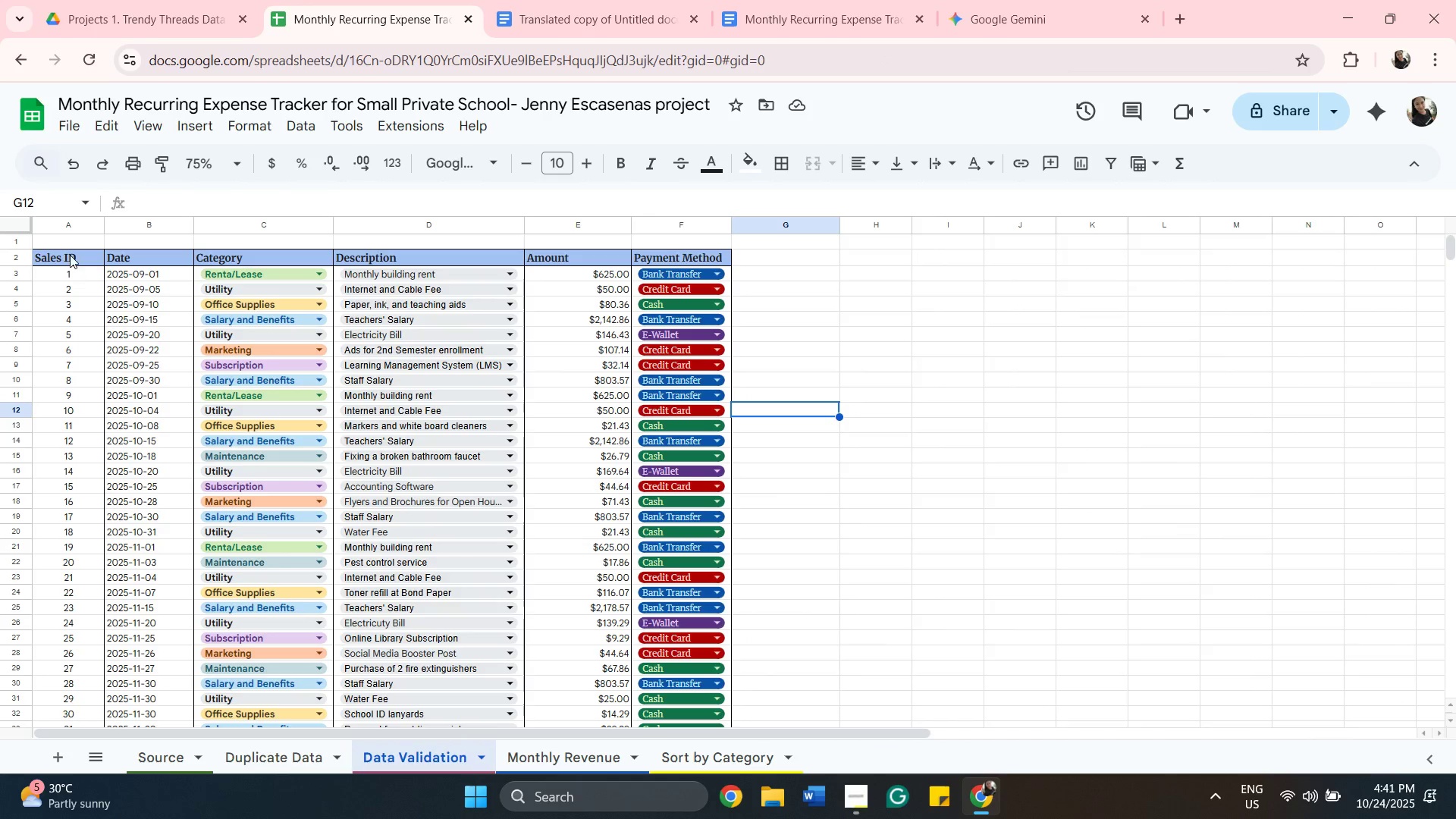 
left_click([70, 255])
 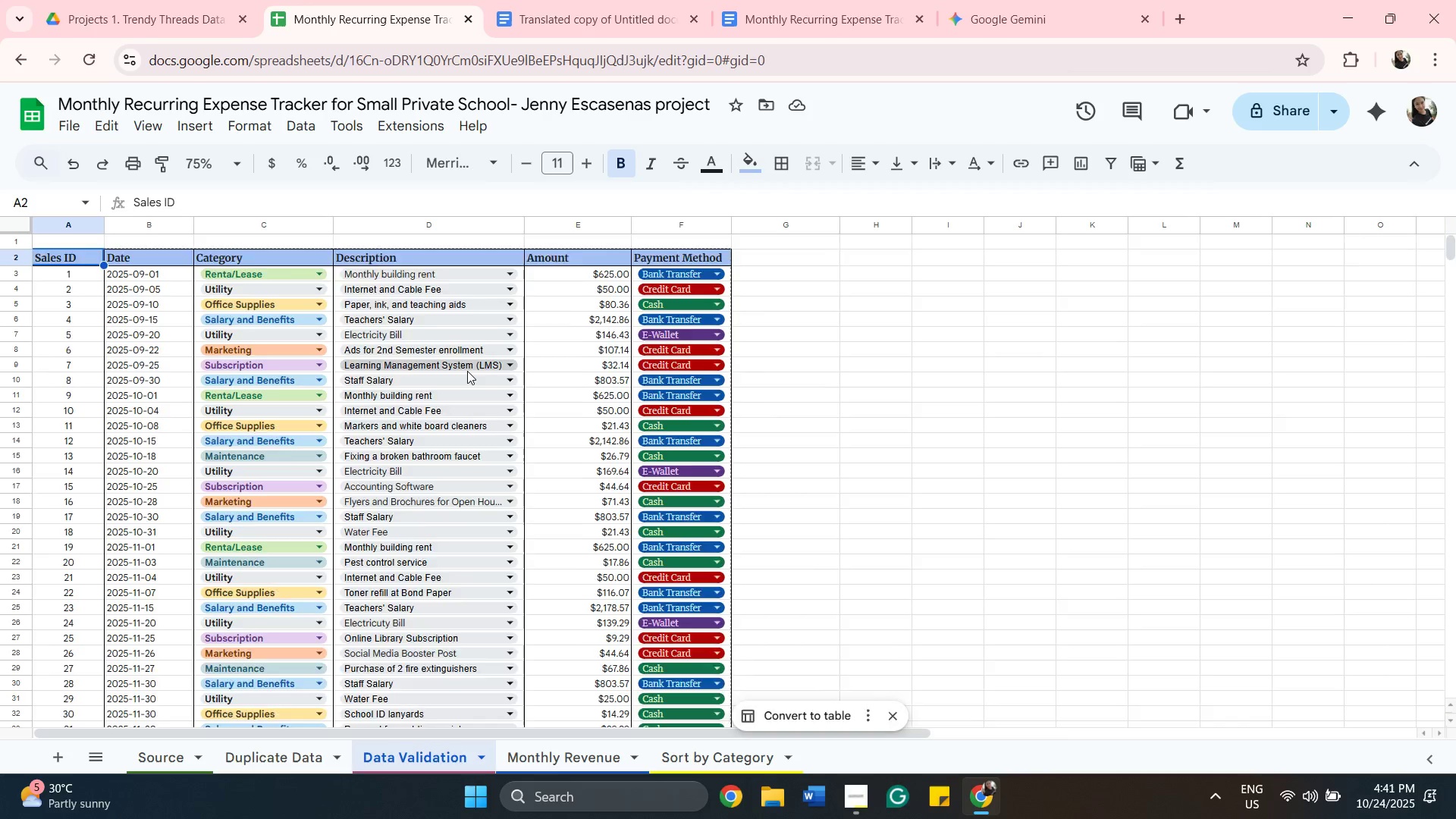 
scroll: coordinate [468, 372], scroll_direction: down, amount: 3.0
 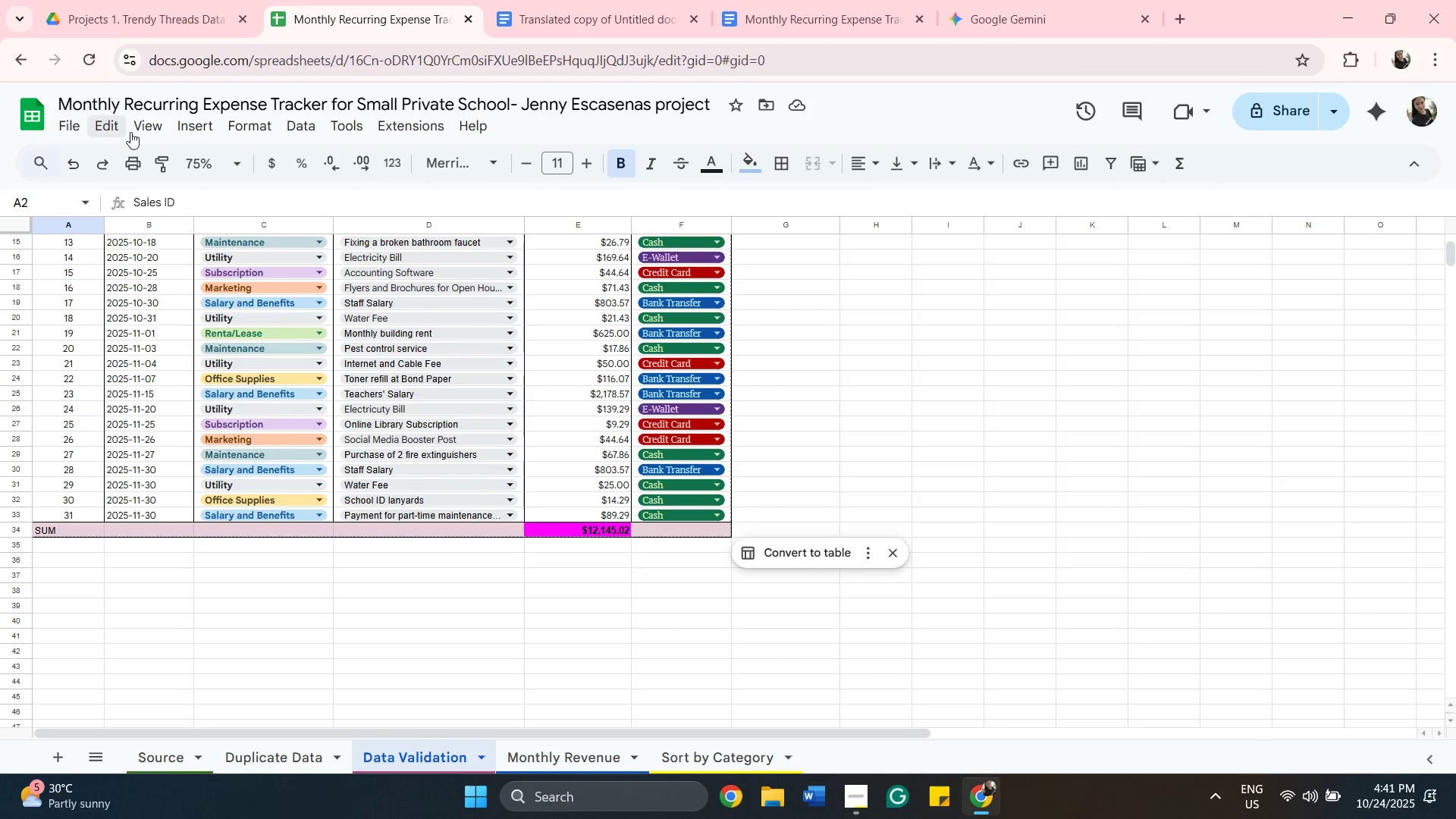 
wait(5.82)
 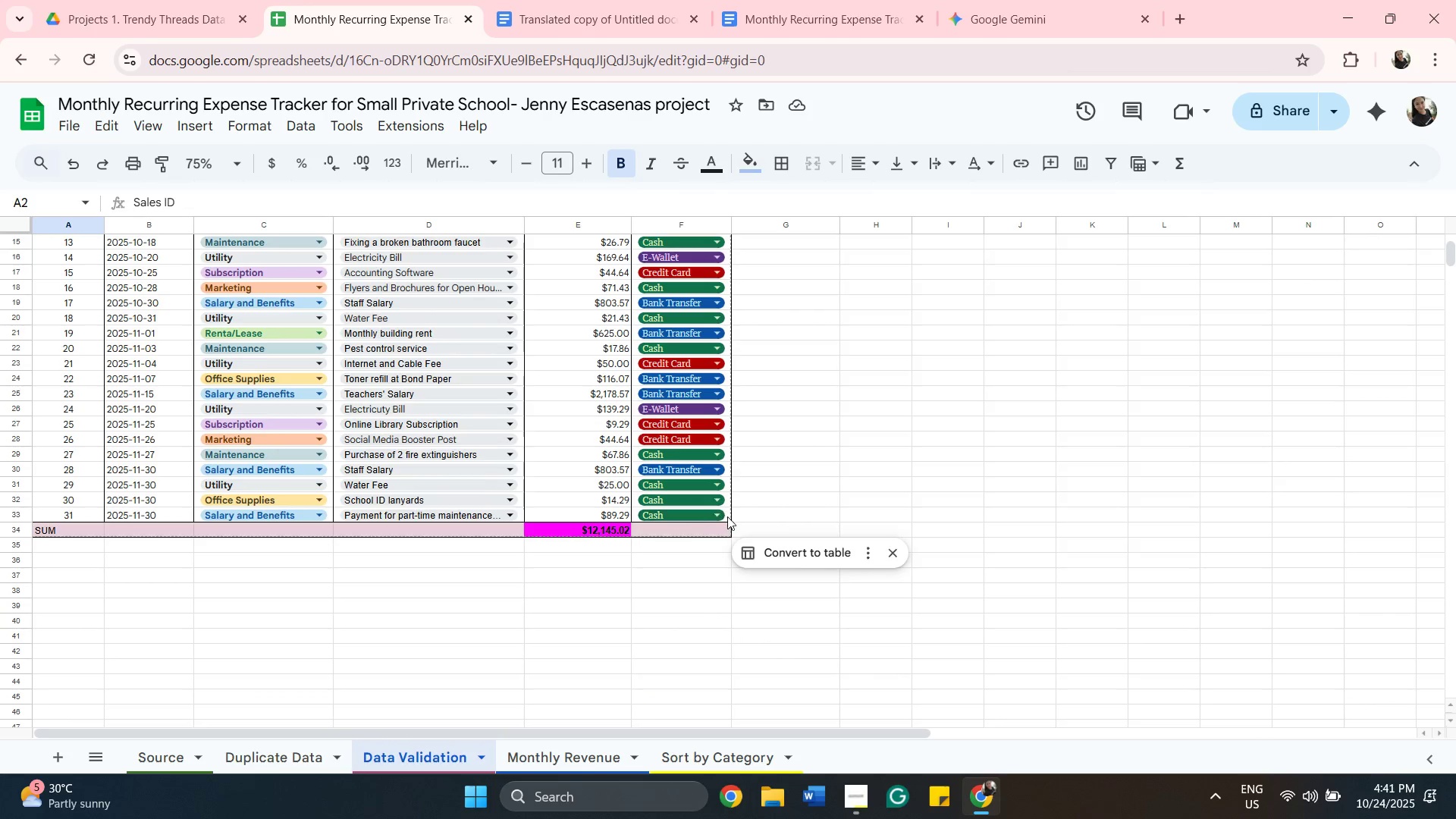 
left_click([198, 130])
 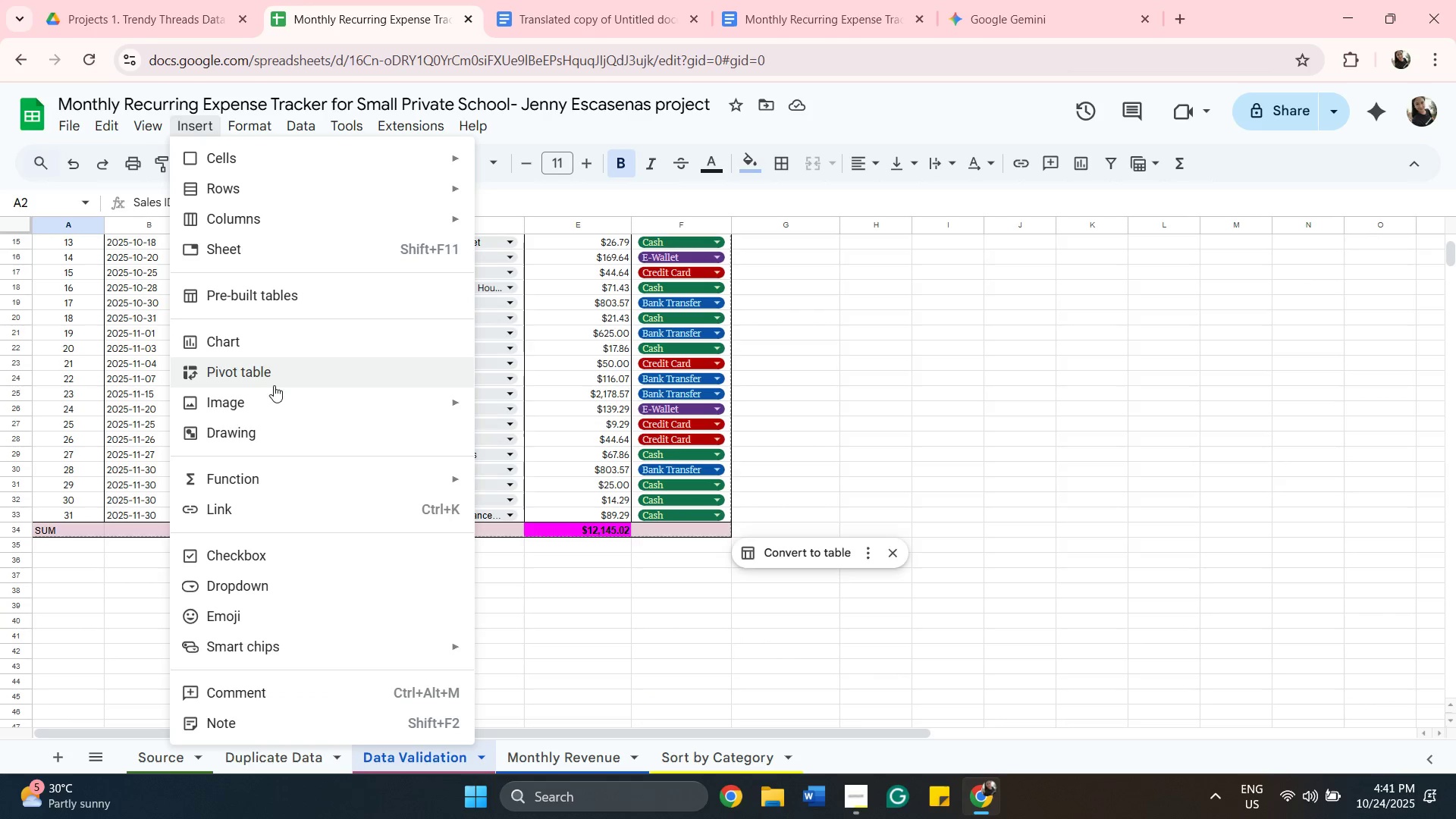 
left_click([274, 385])
 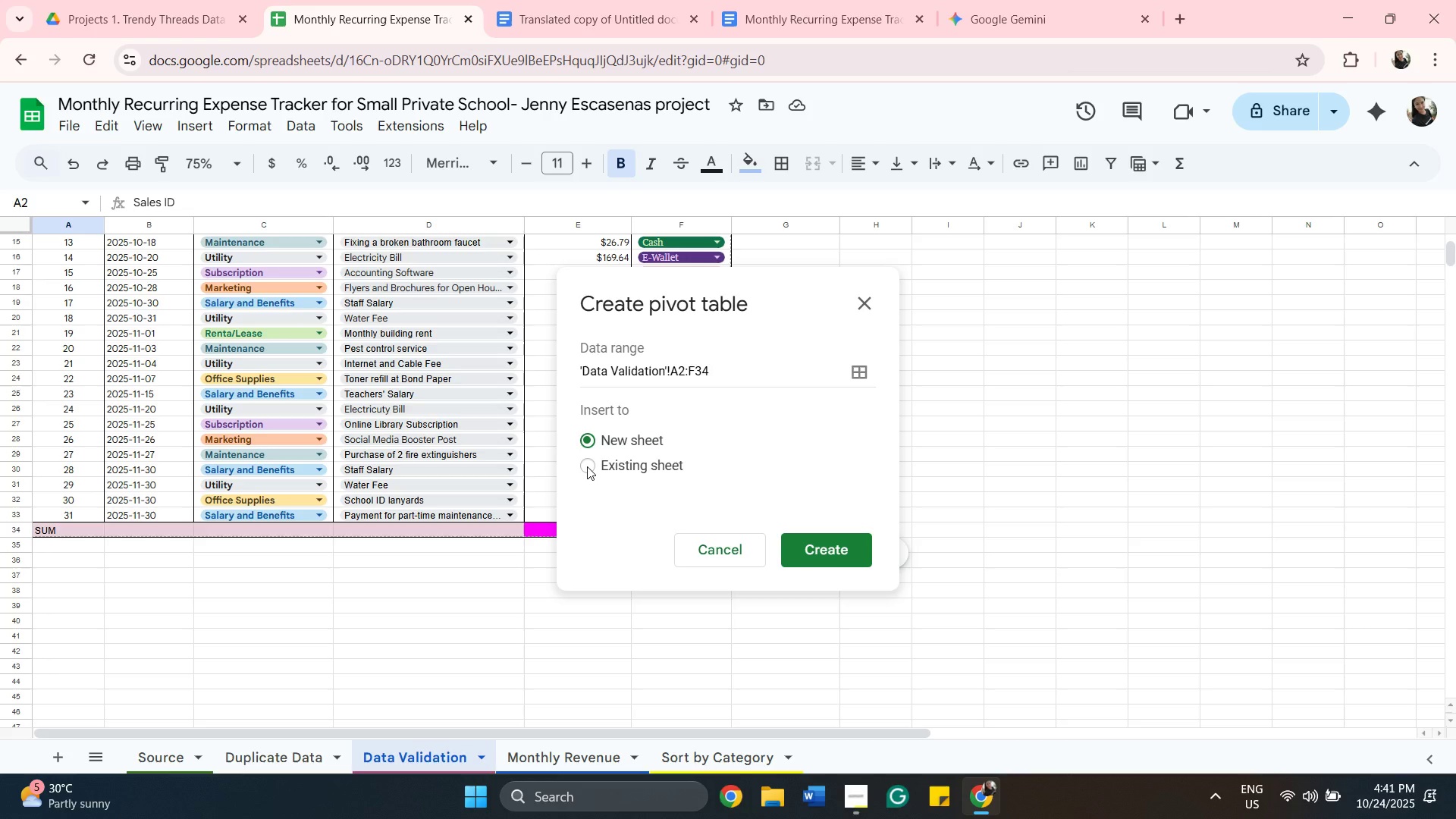 
left_click([587, 466])
 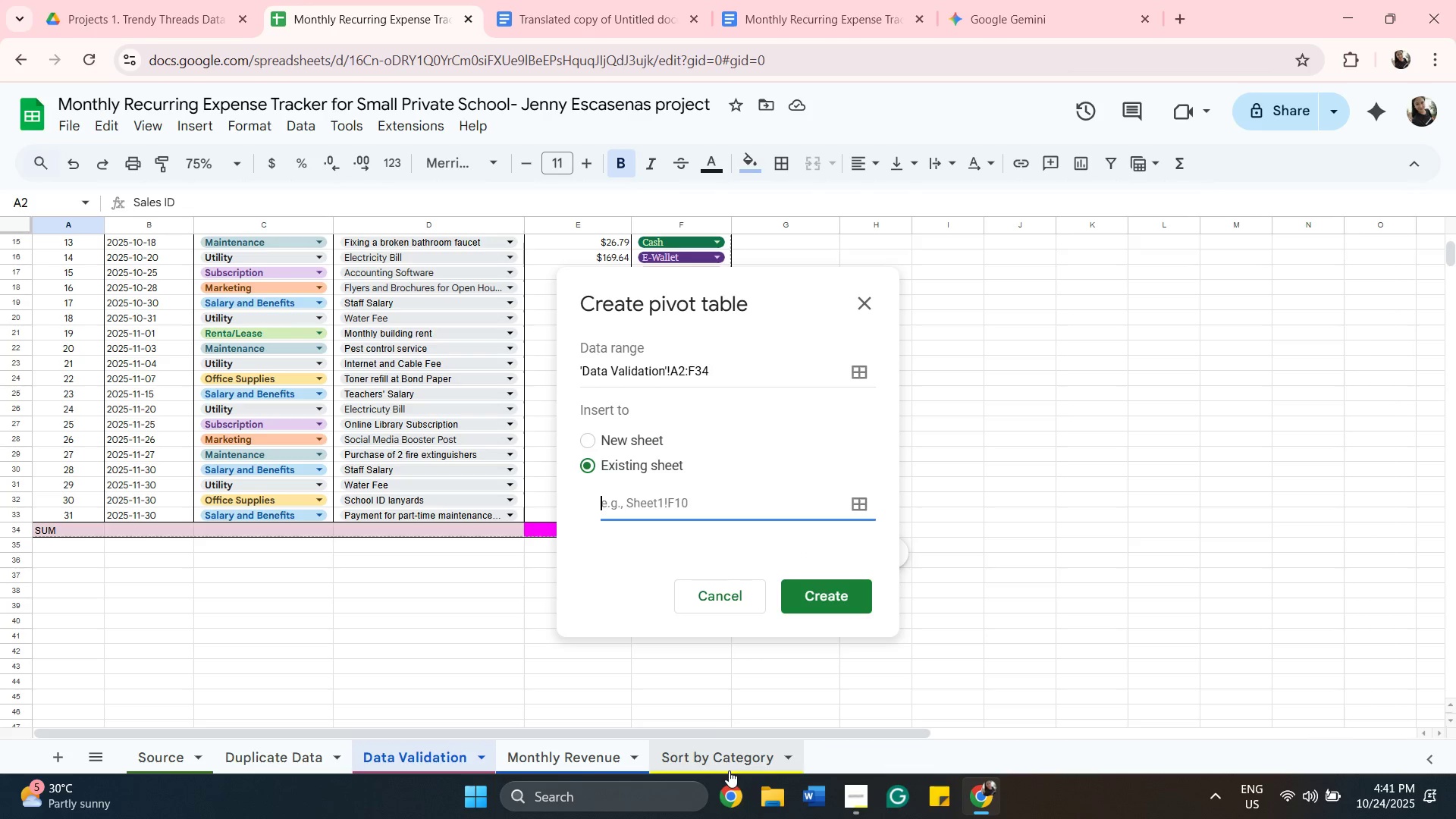 
left_click([725, 764])
 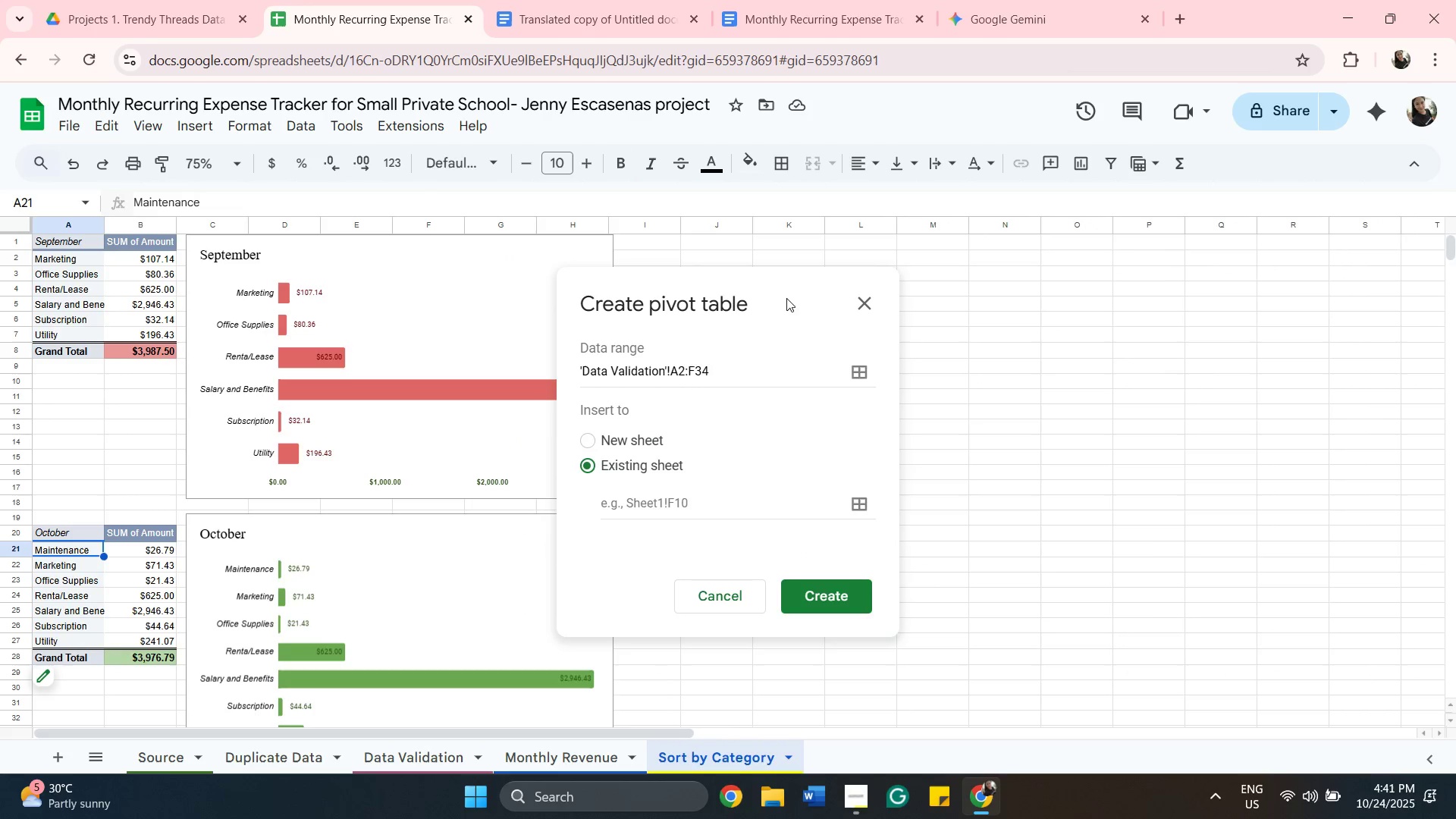 
left_click_drag(start_coordinate=[787, 296], to_coordinate=[946, 285])
 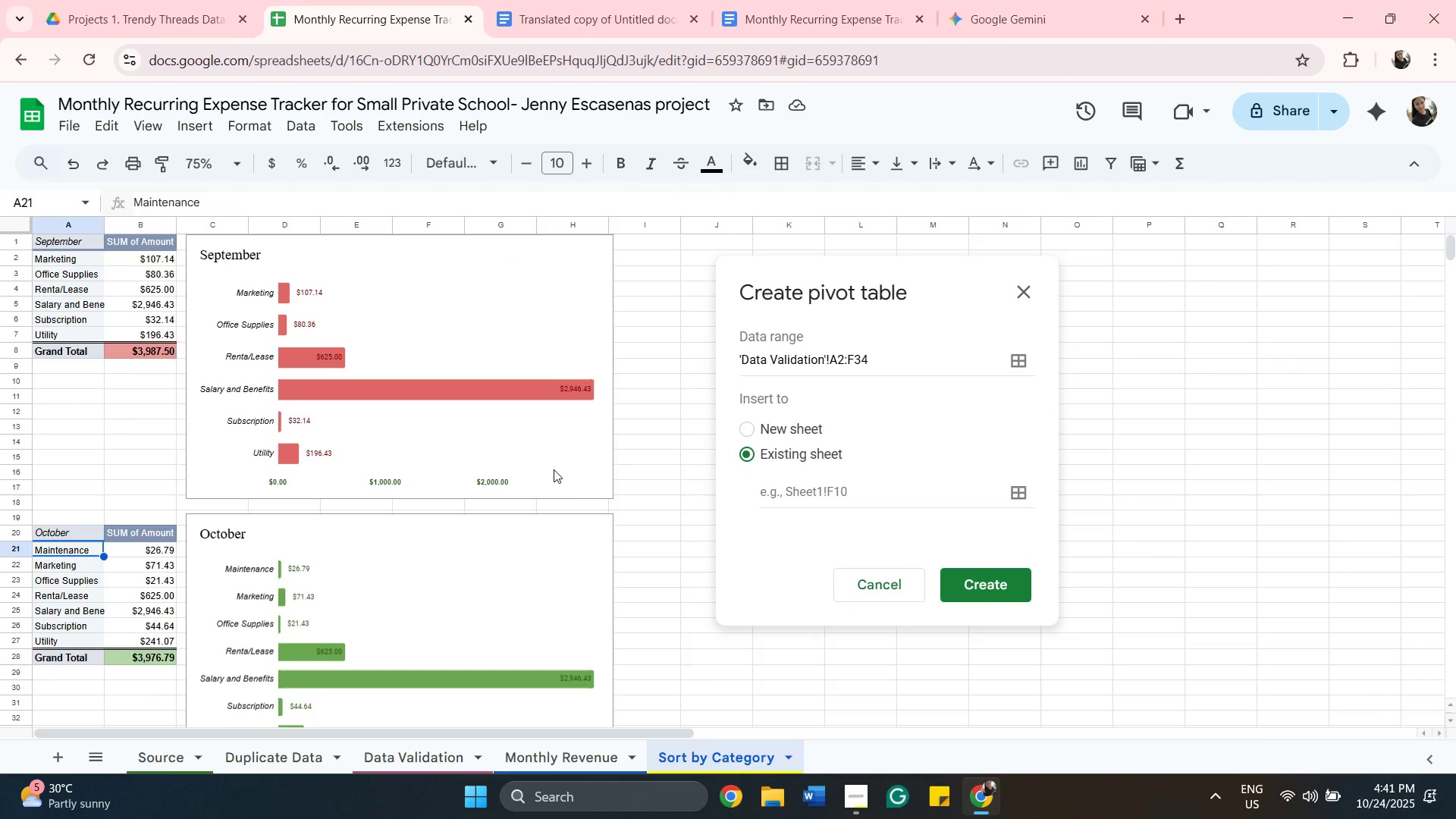 
scroll: coordinate [554, 469], scroll_direction: down, amount: 9.0
 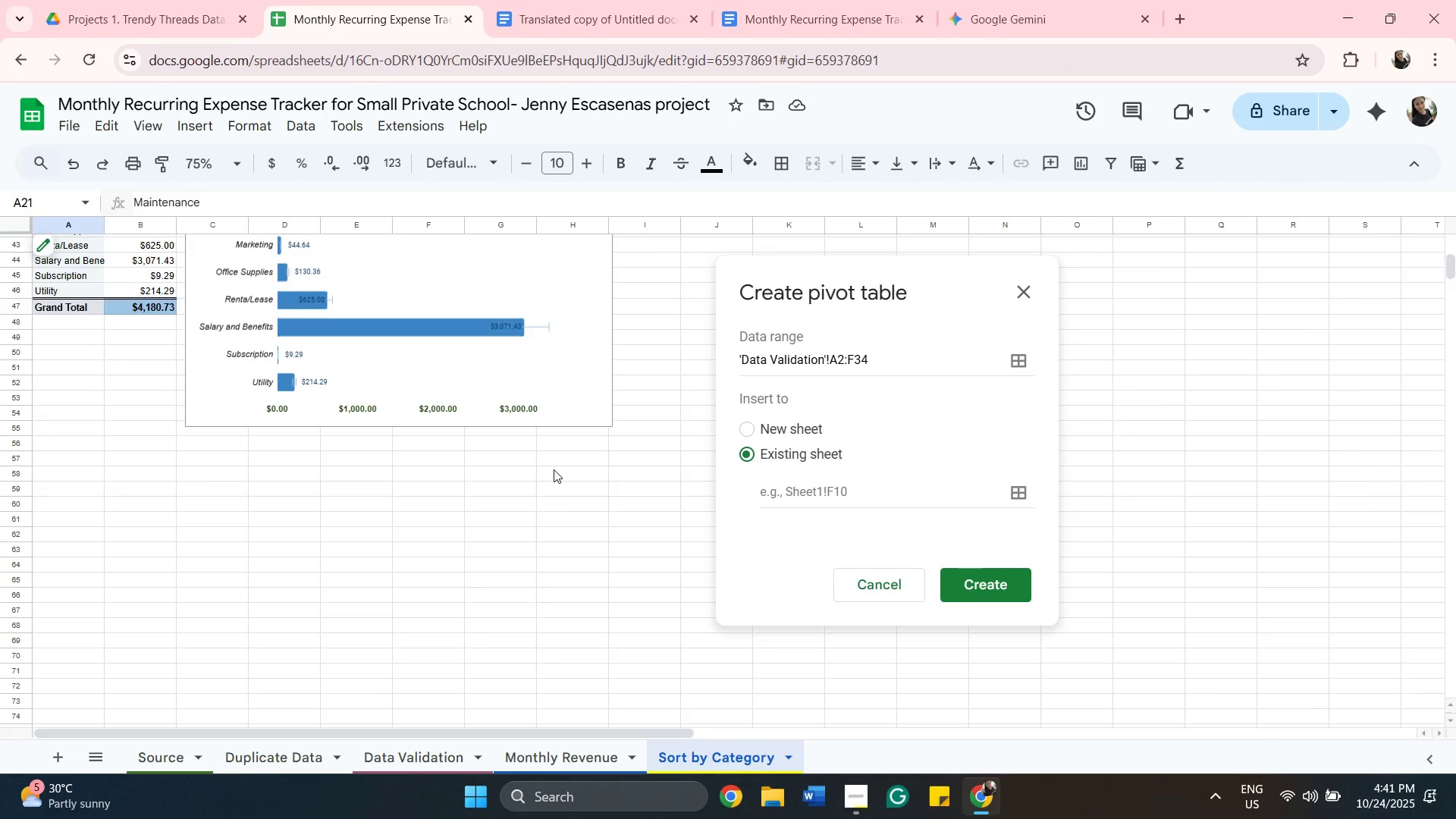 
scroll: coordinate [554, 469], scroll_direction: up, amount: 12.0
 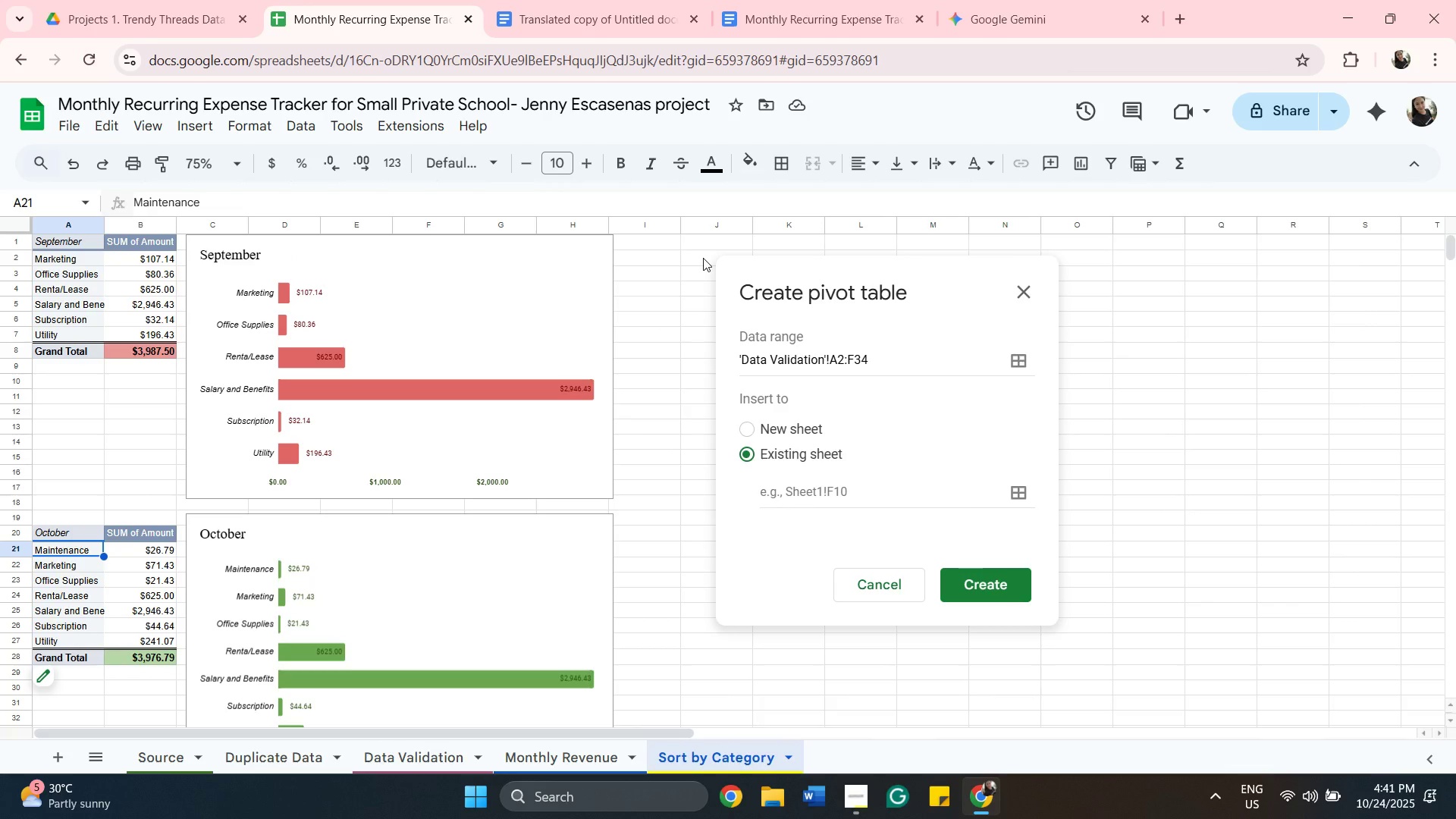 
left_click([703, 258])
 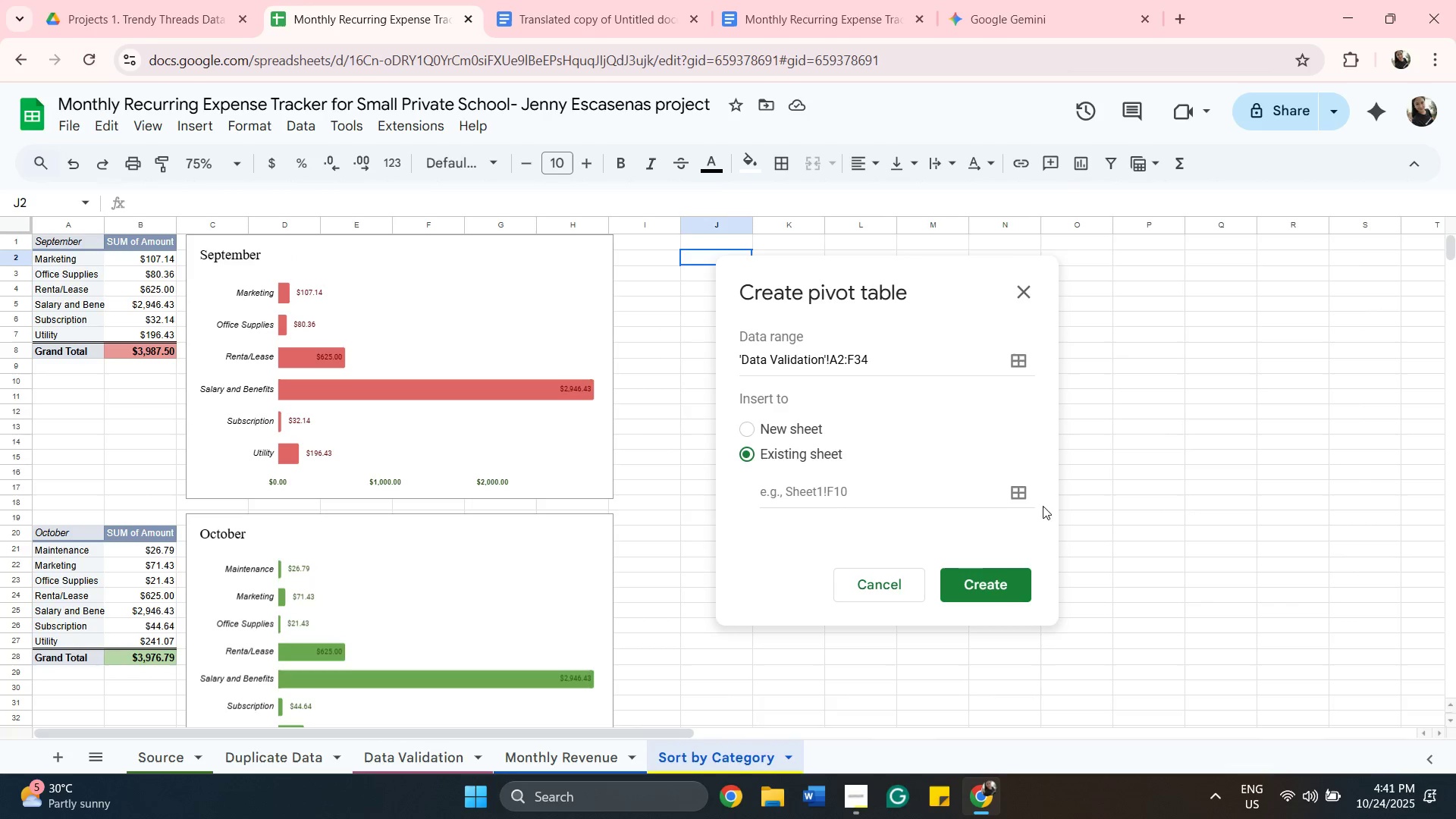 
left_click([1030, 495])
 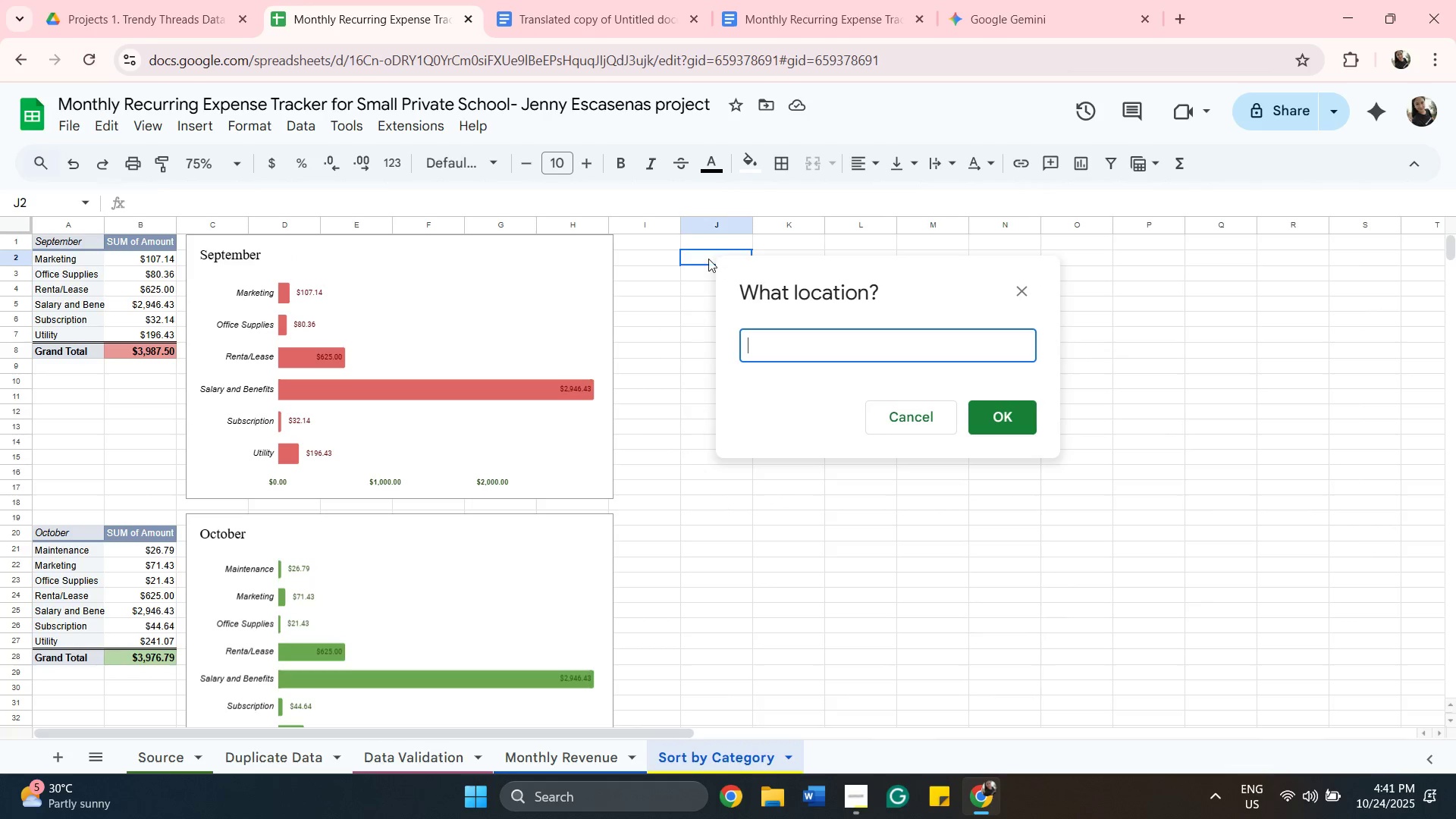 
left_click([702, 259])
 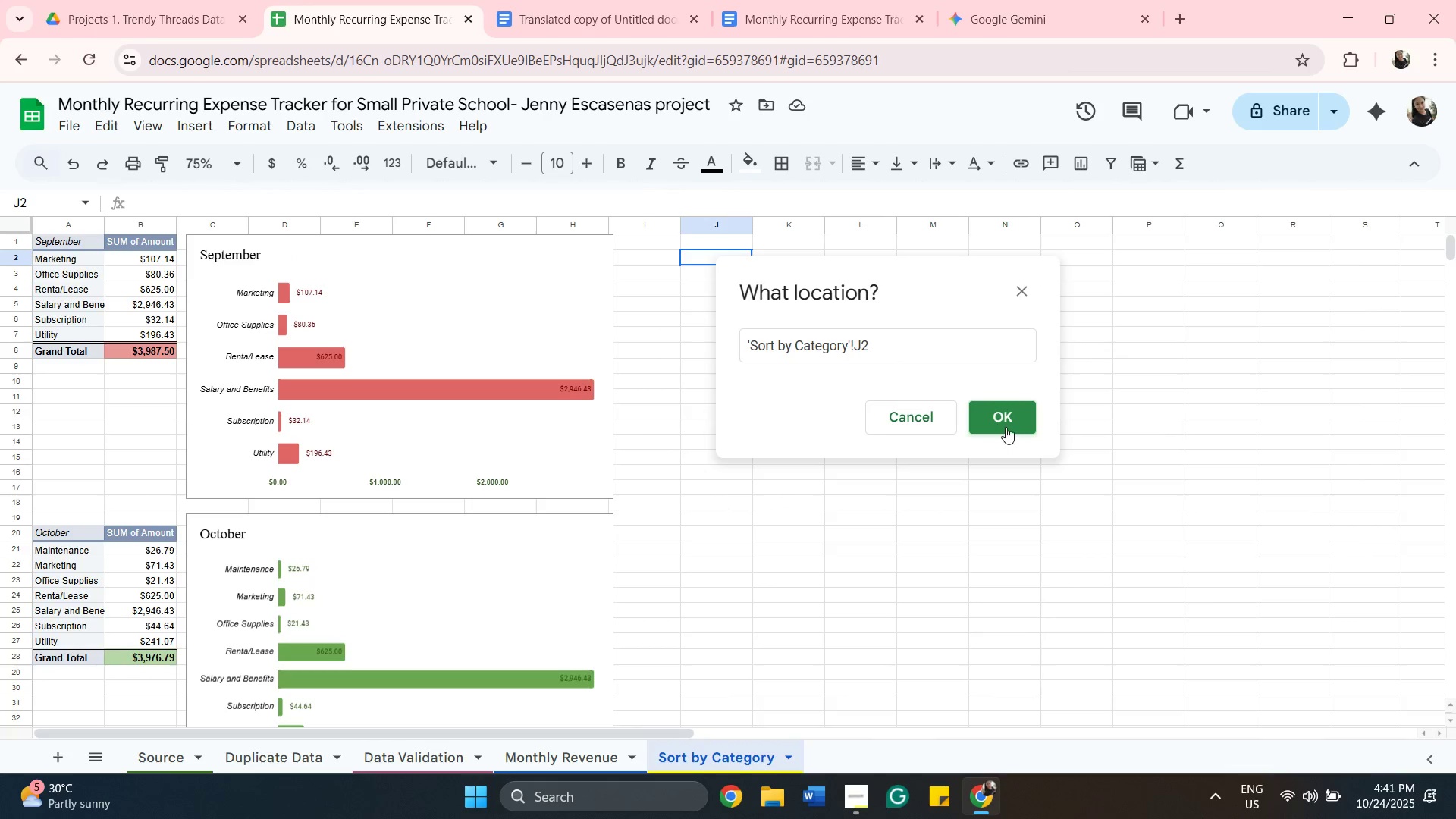 
left_click([1006, 427])
 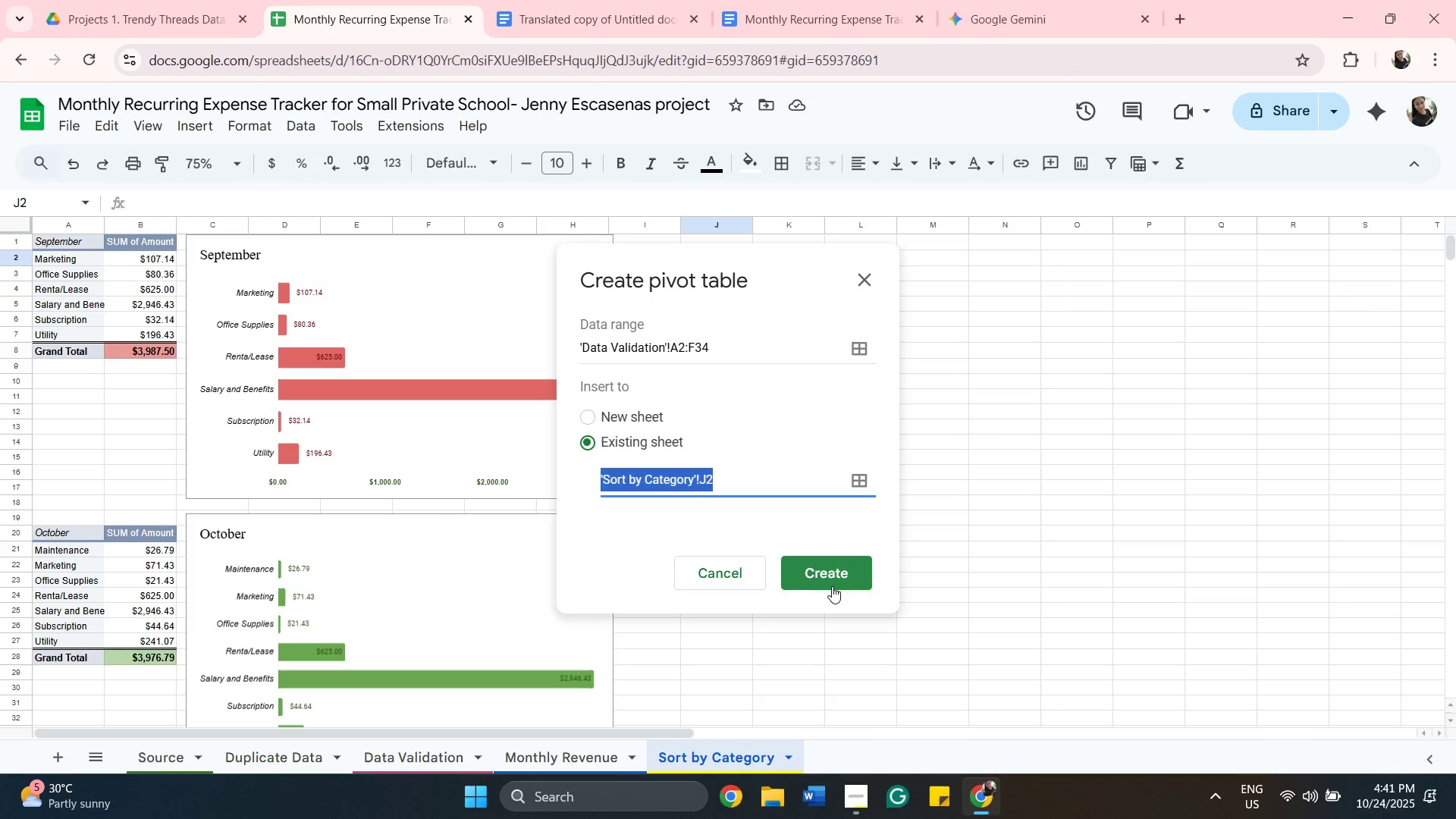 
left_click([836, 582])
 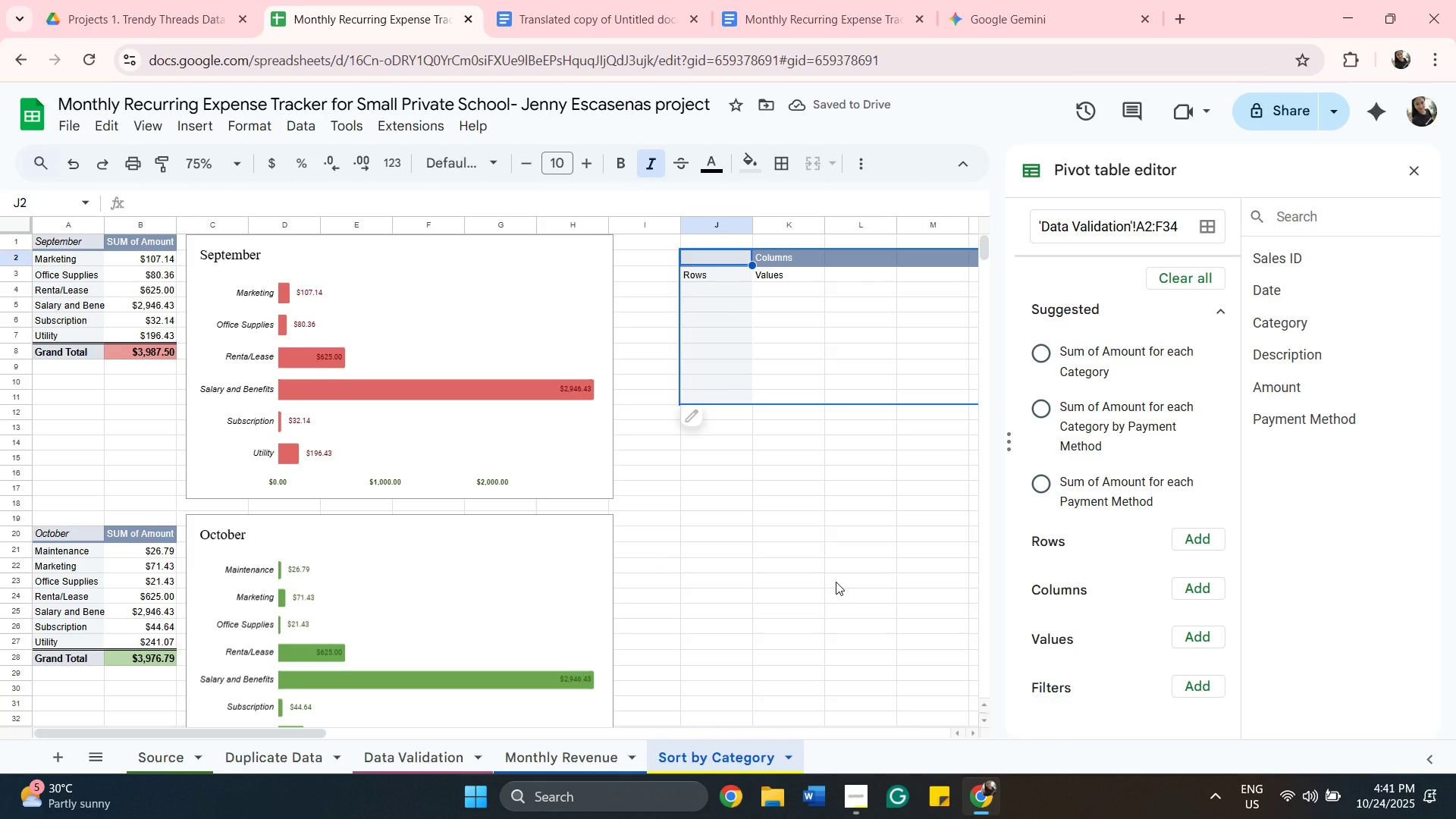 
wait(14.67)
 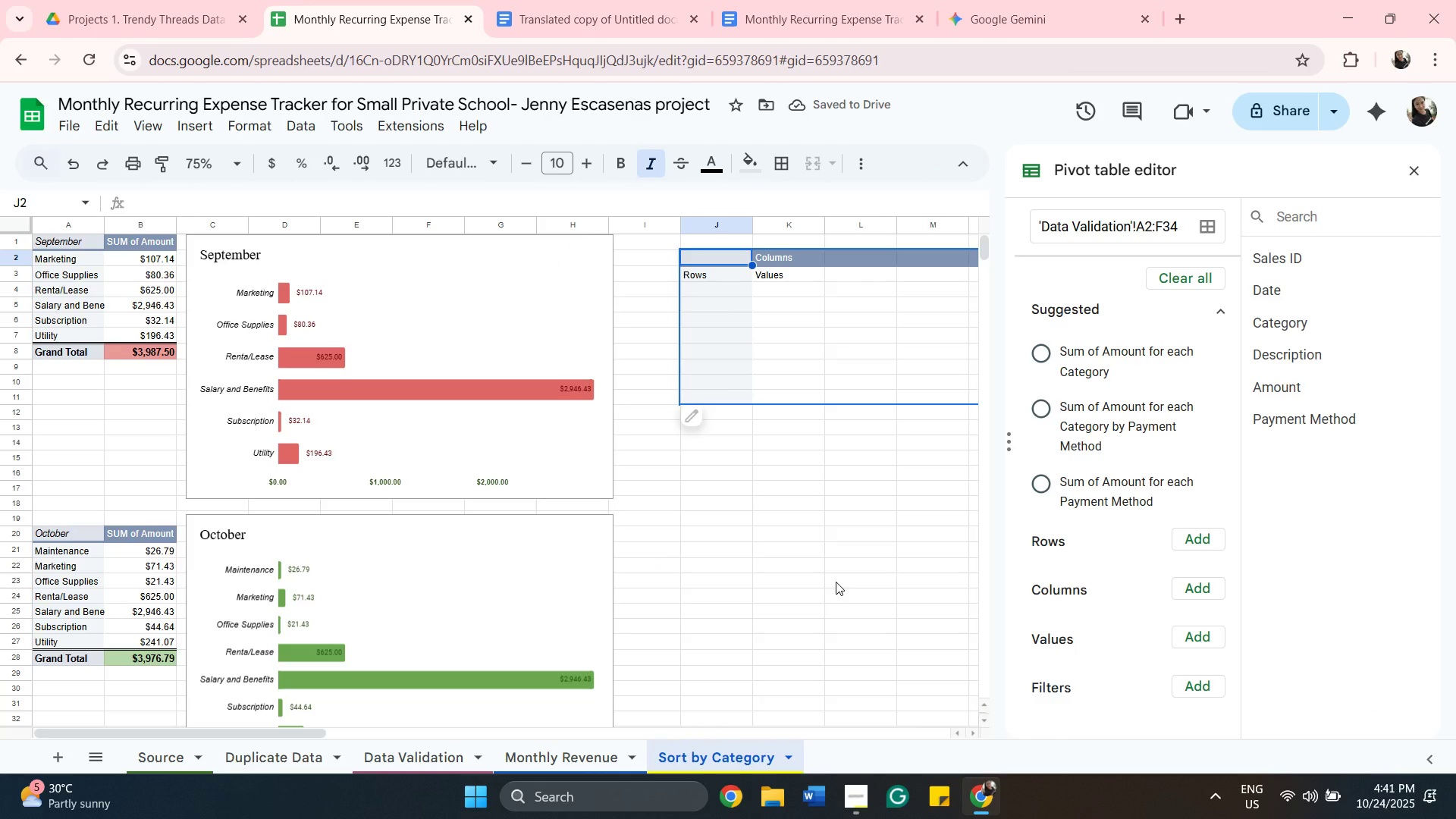 
left_click([688, 425])
 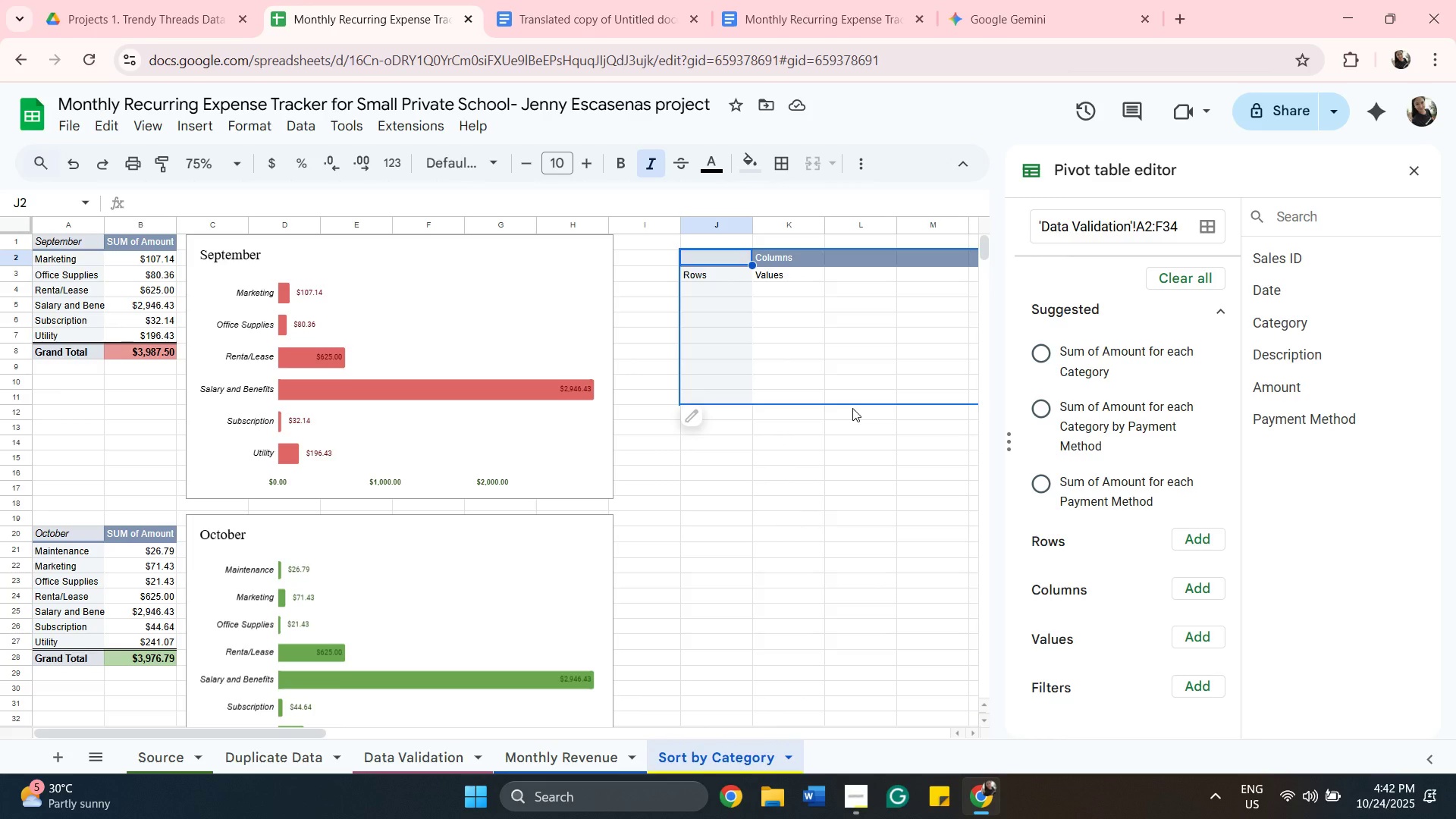 
wait(9.6)
 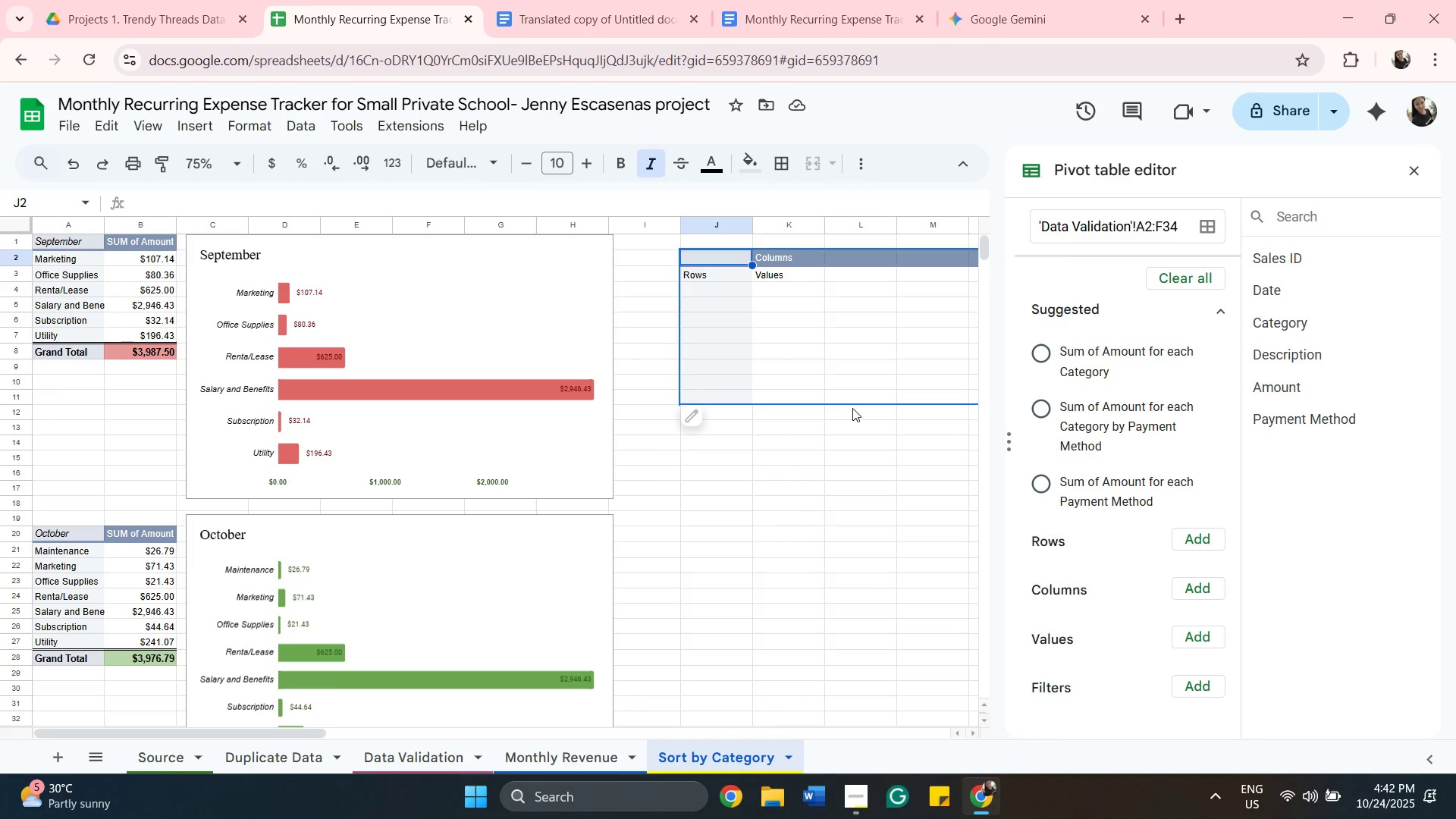 
left_click_drag(start_coordinate=[312, 730], to_coordinate=[386, 732])
 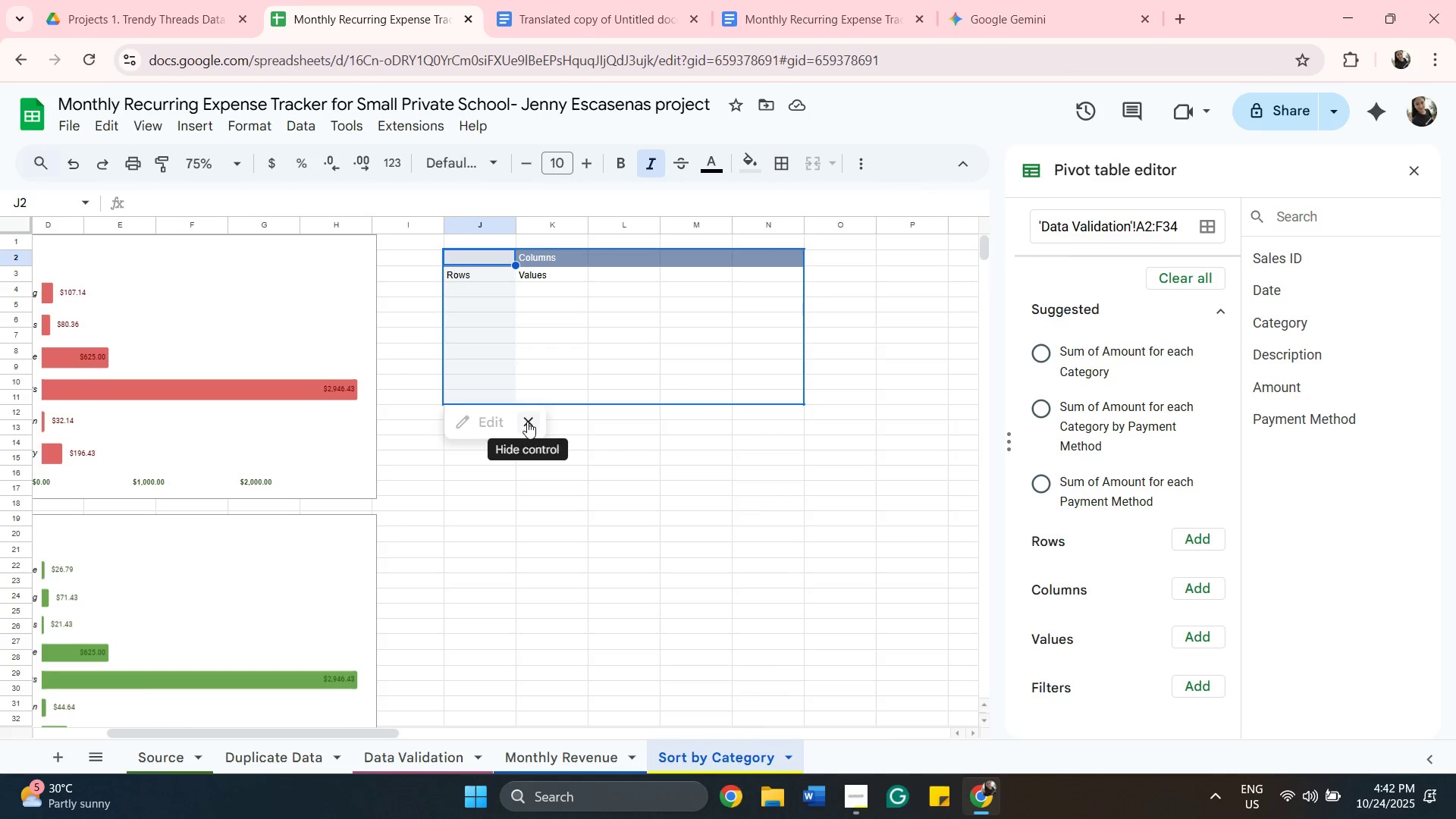 
mouse_move([558, 365])
 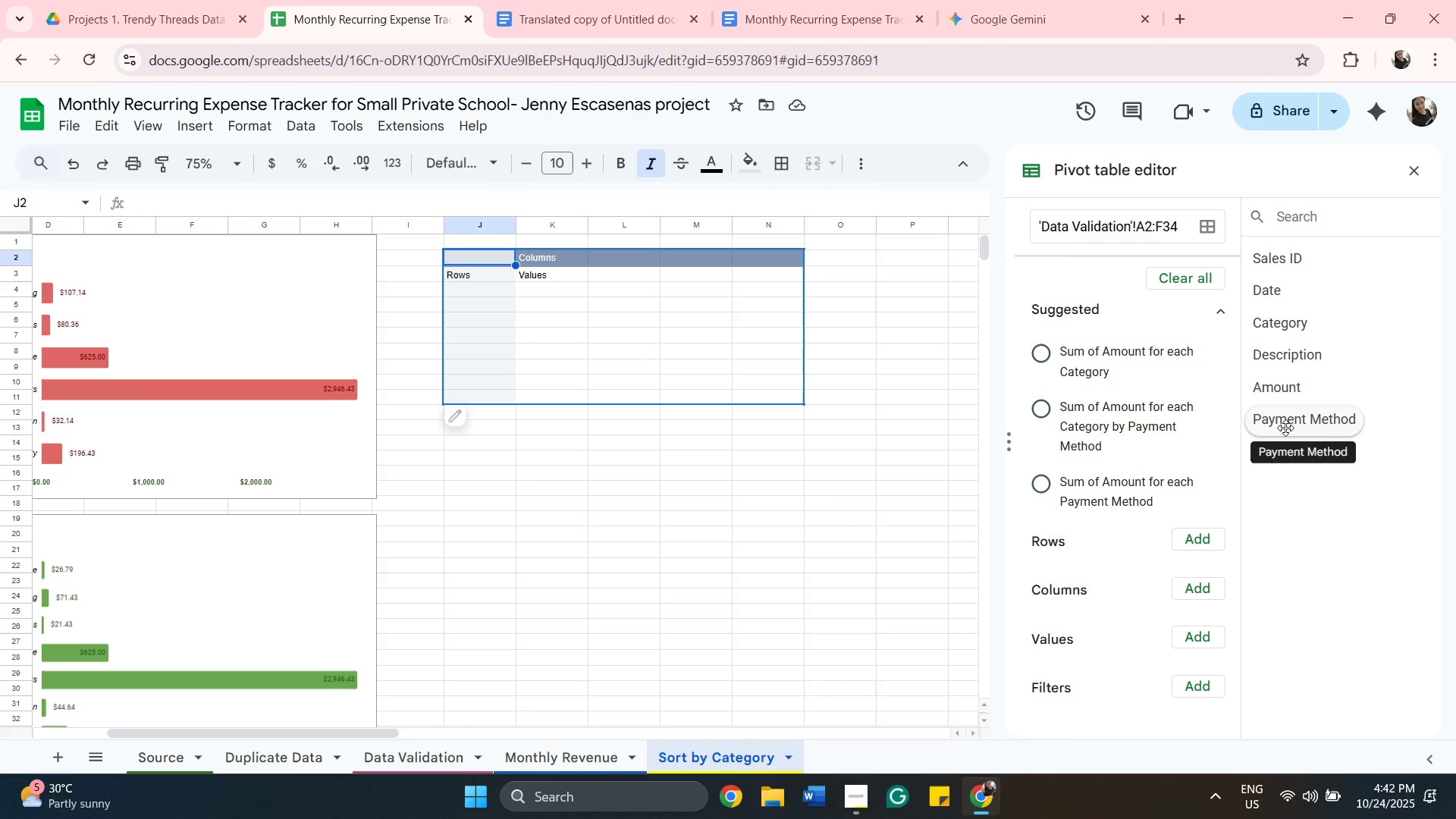 
wait(8.23)
 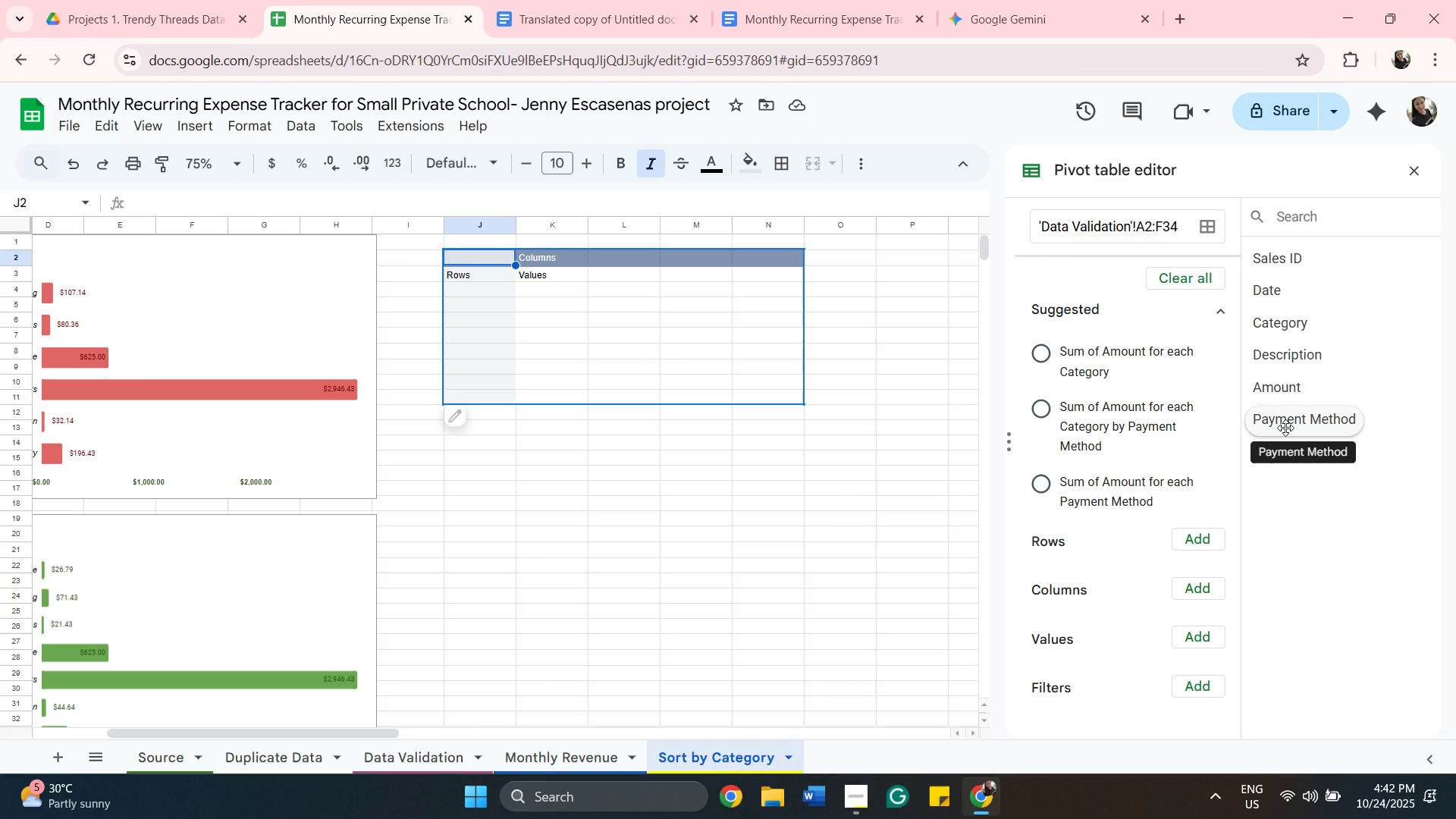 
left_click_drag(start_coordinate=[343, 735], to_coordinate=[158, 710])
 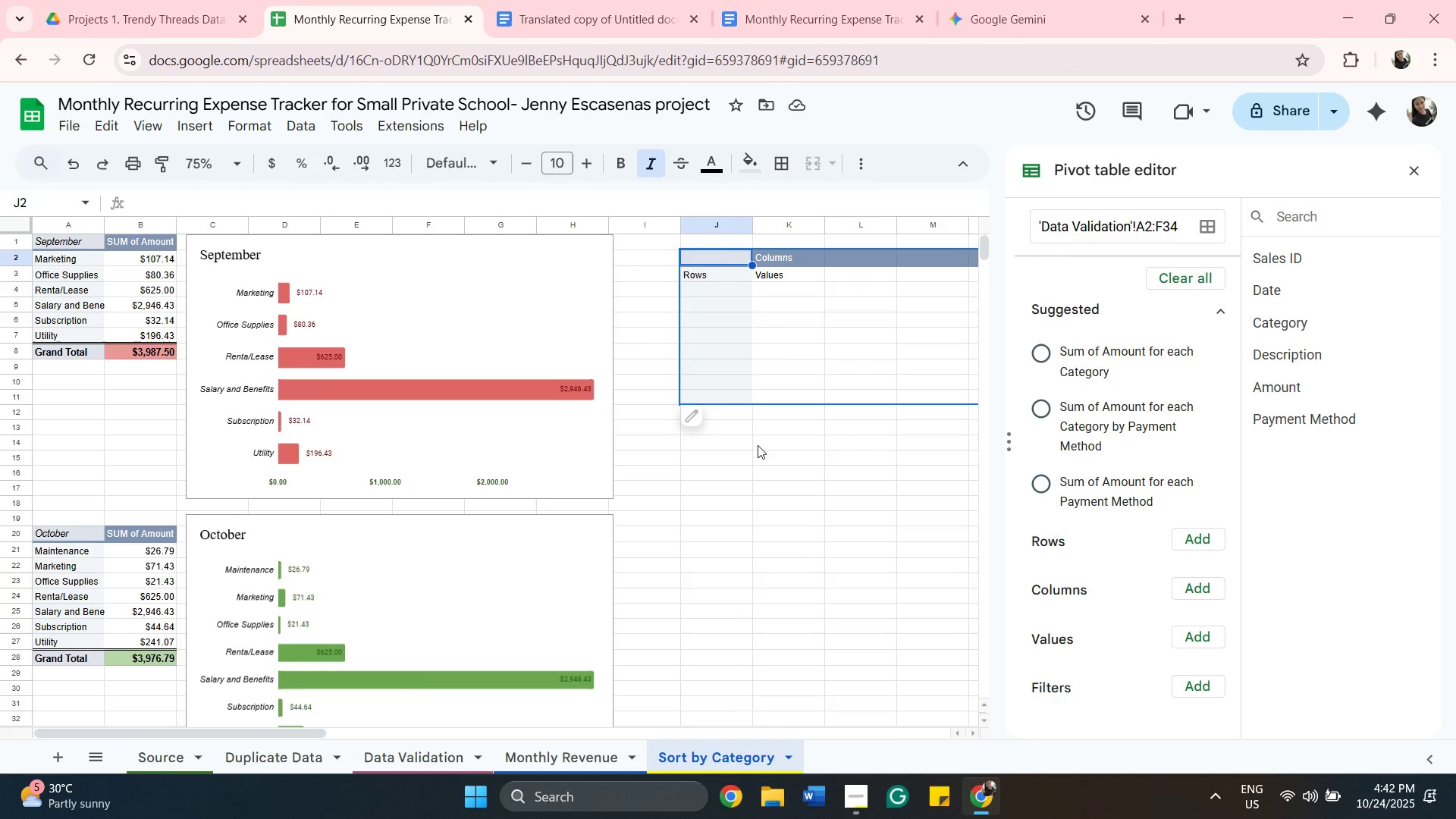 
wait(6.62)
 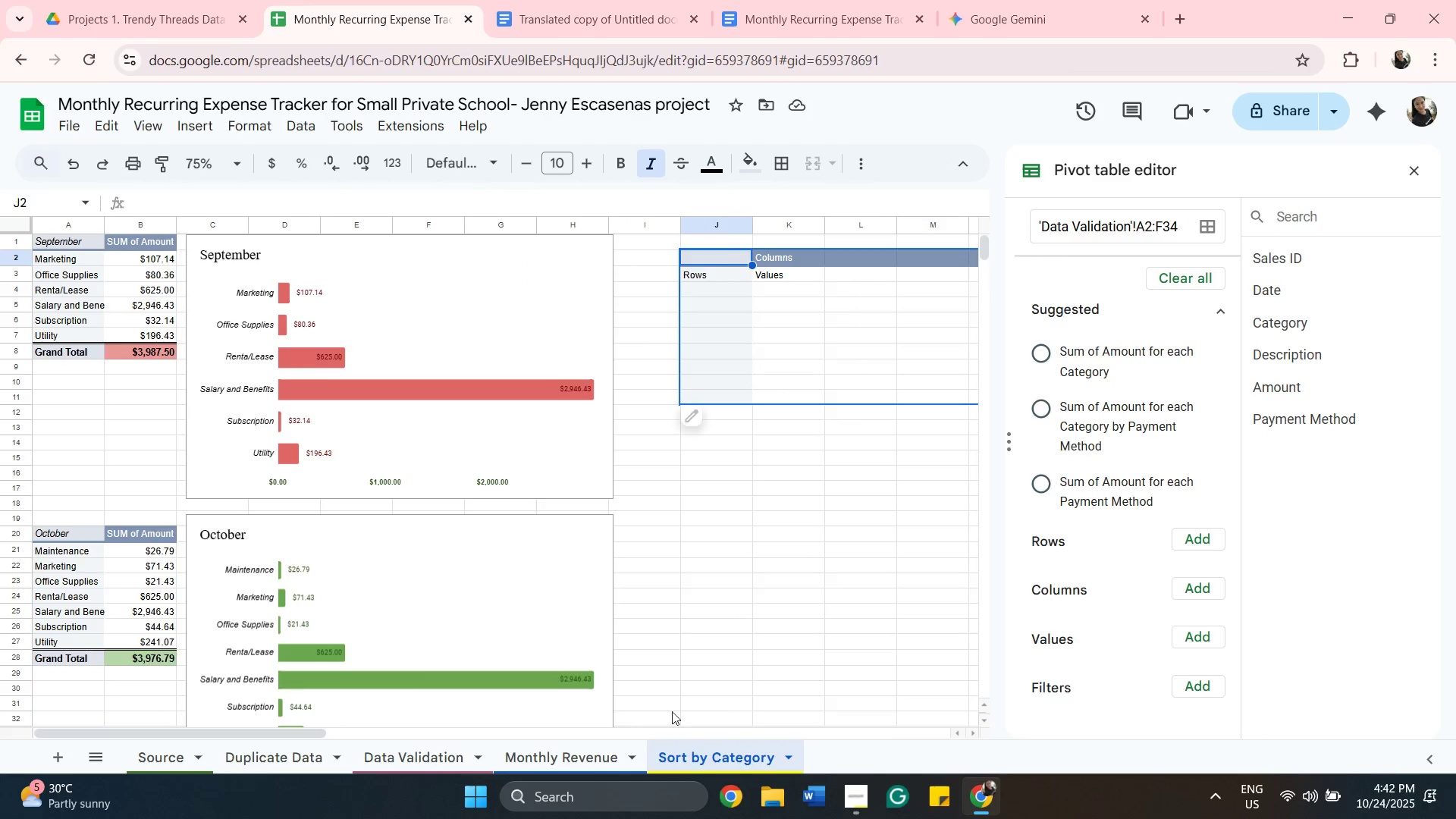 
scroll: coordinate [865, 375], scroll_direction: up, amount: 1.0
 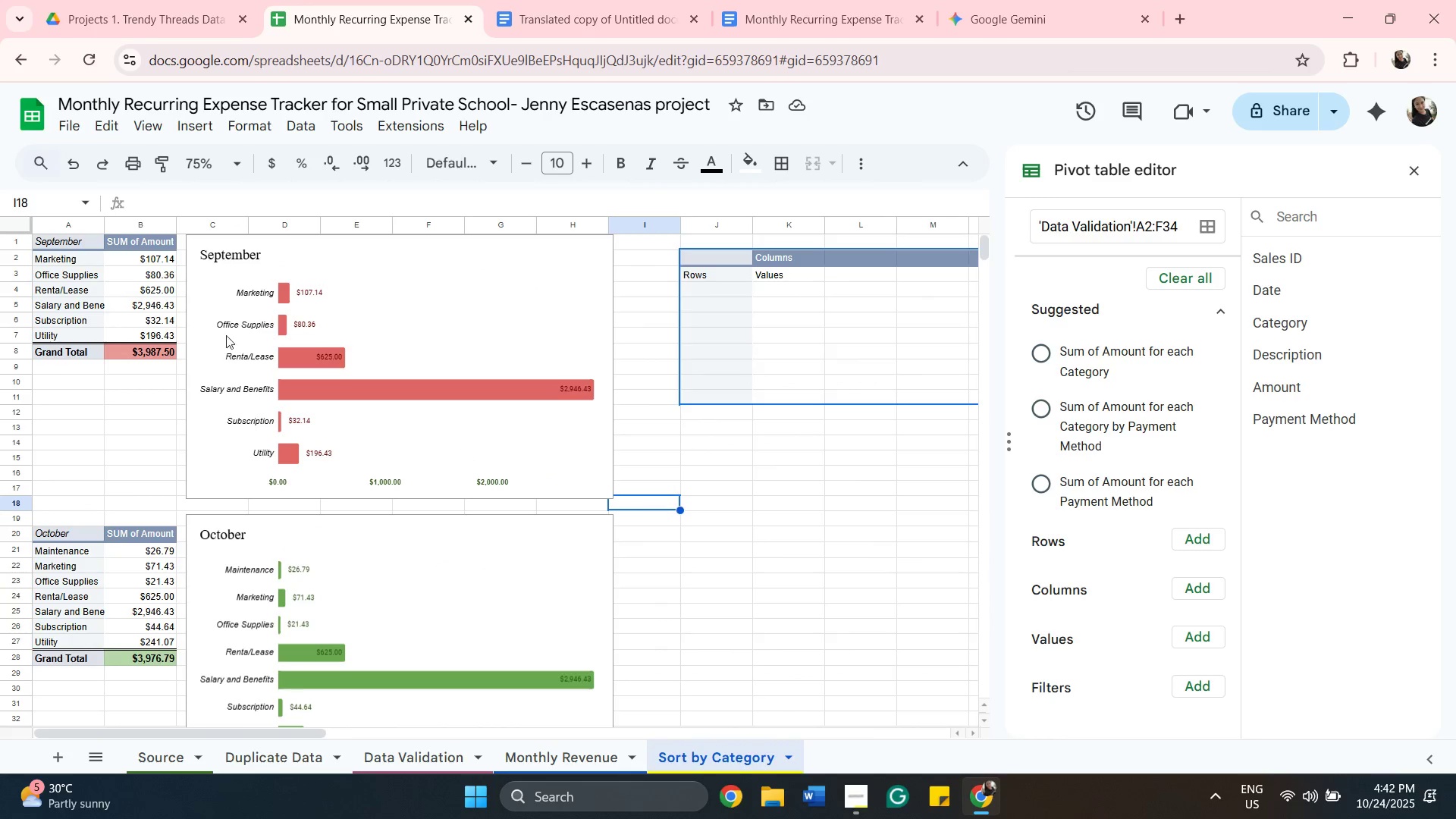 
wait(5.29)
 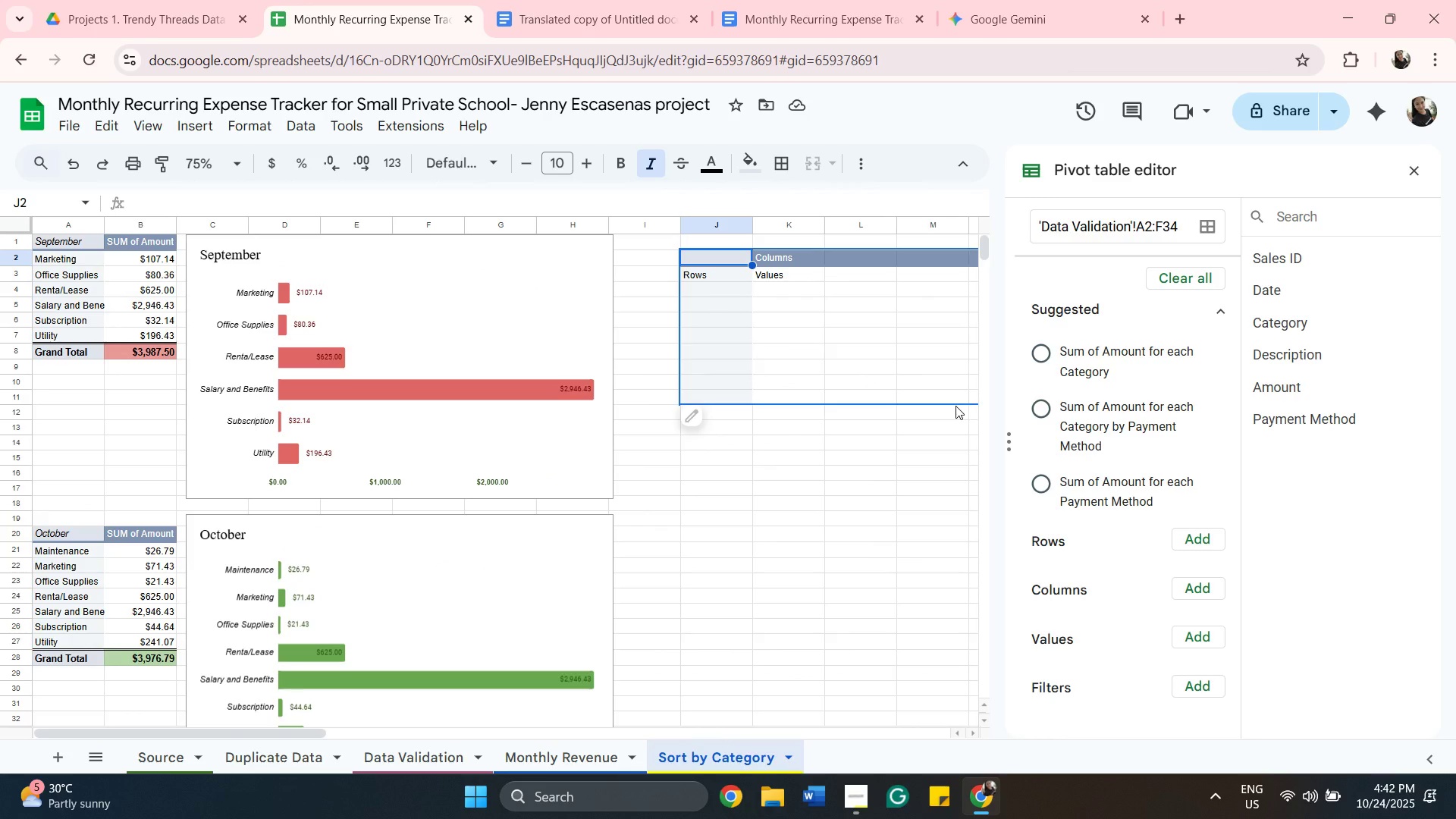 
left_click([78, 158])
 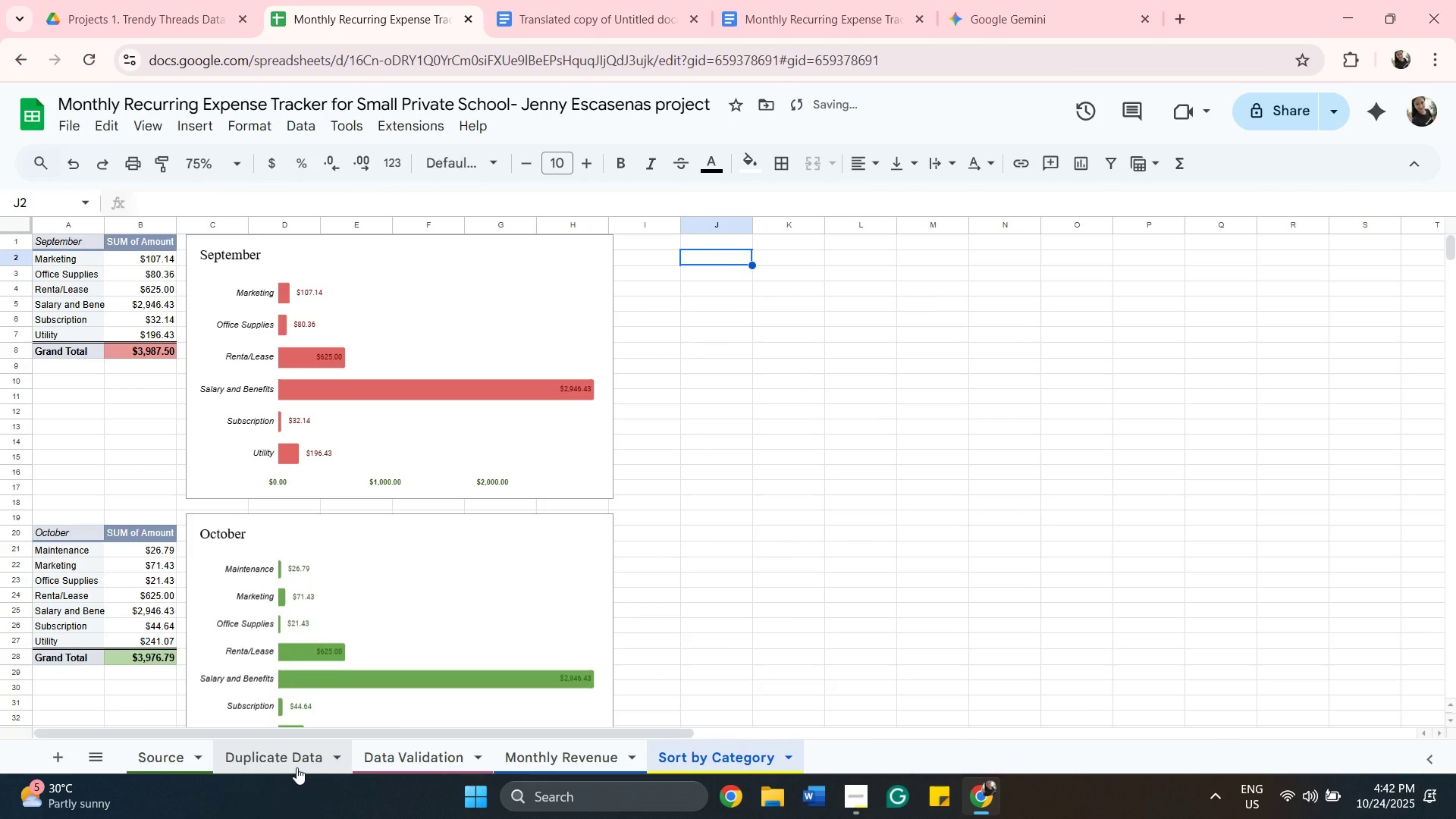 
left_click([297, 767])
 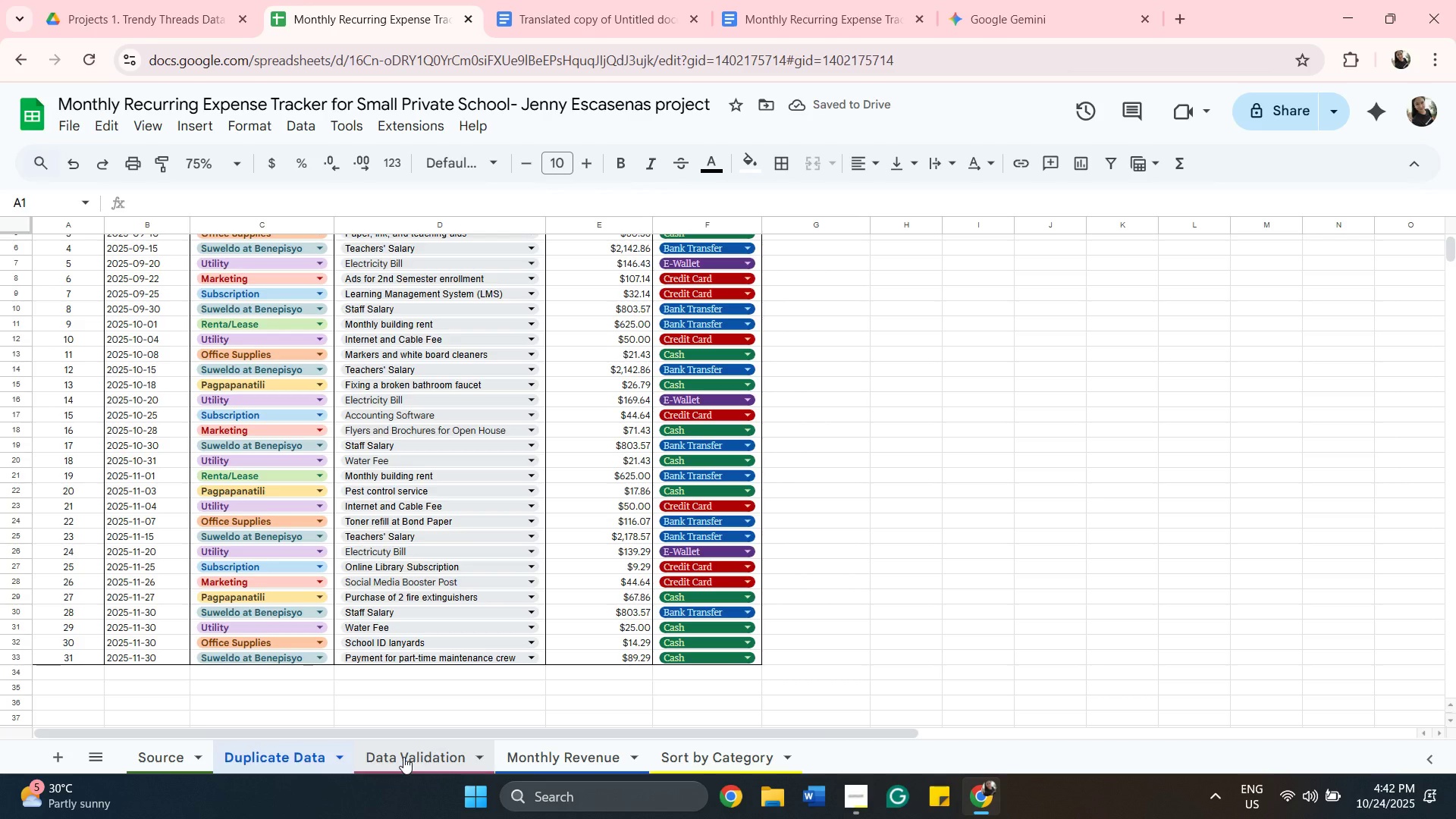 
left_click([403, 757])
 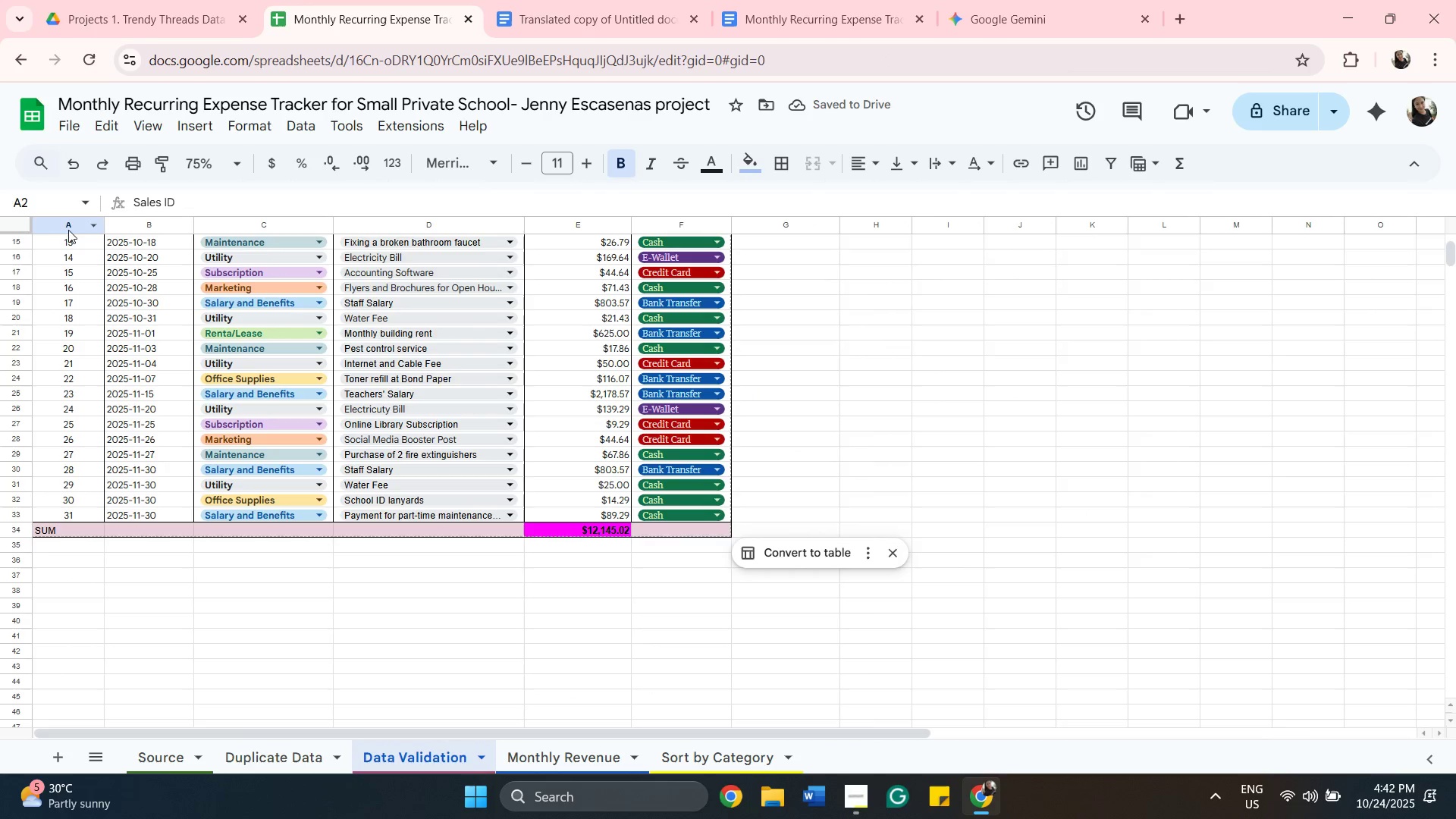 
scroll: coordinate [89, 241], scroll_direction: up, amount: 8.0
 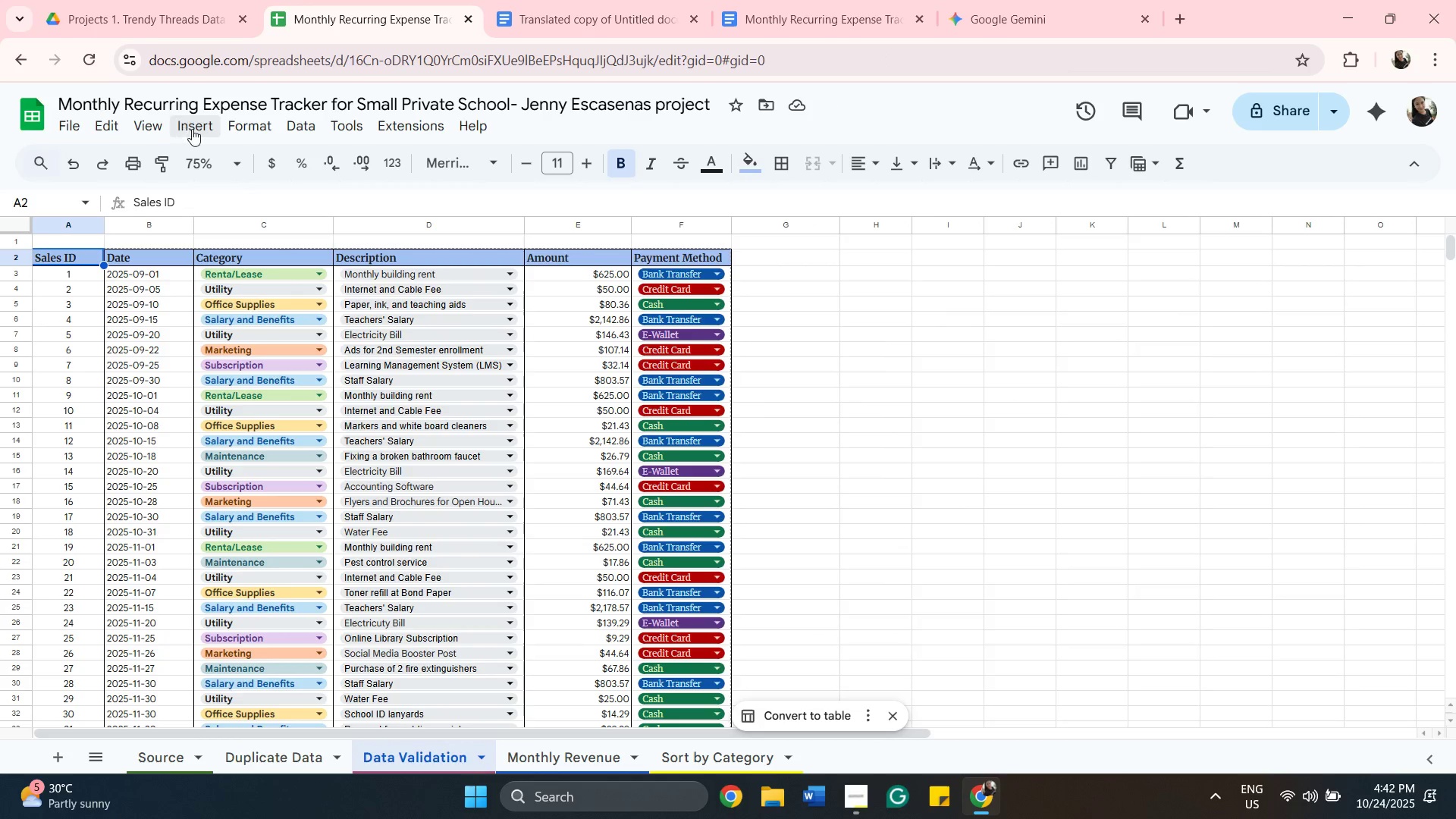 
left_click([192, 129])
 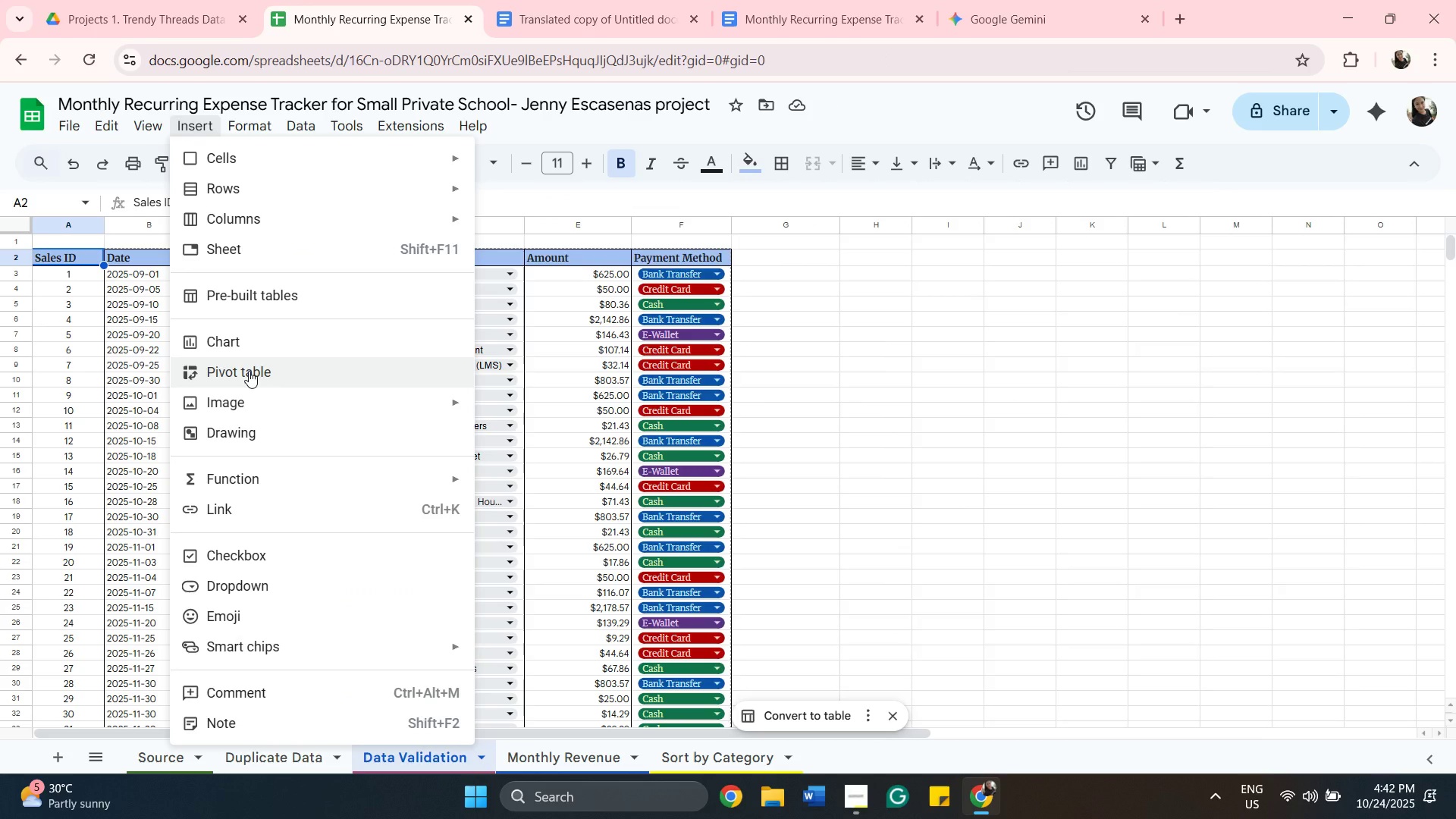 
left_click([249, 371])
 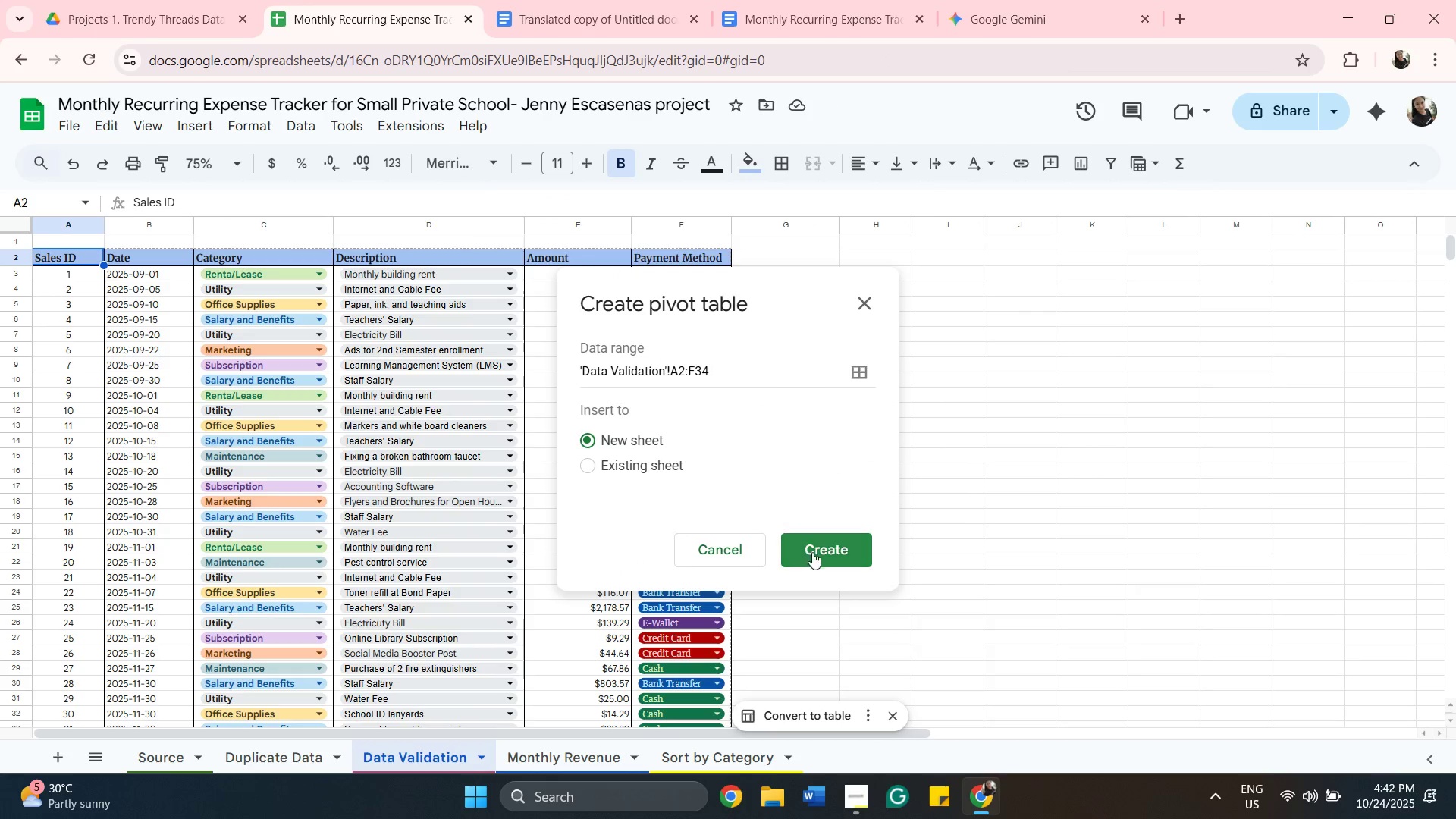 
wait(5.28)
 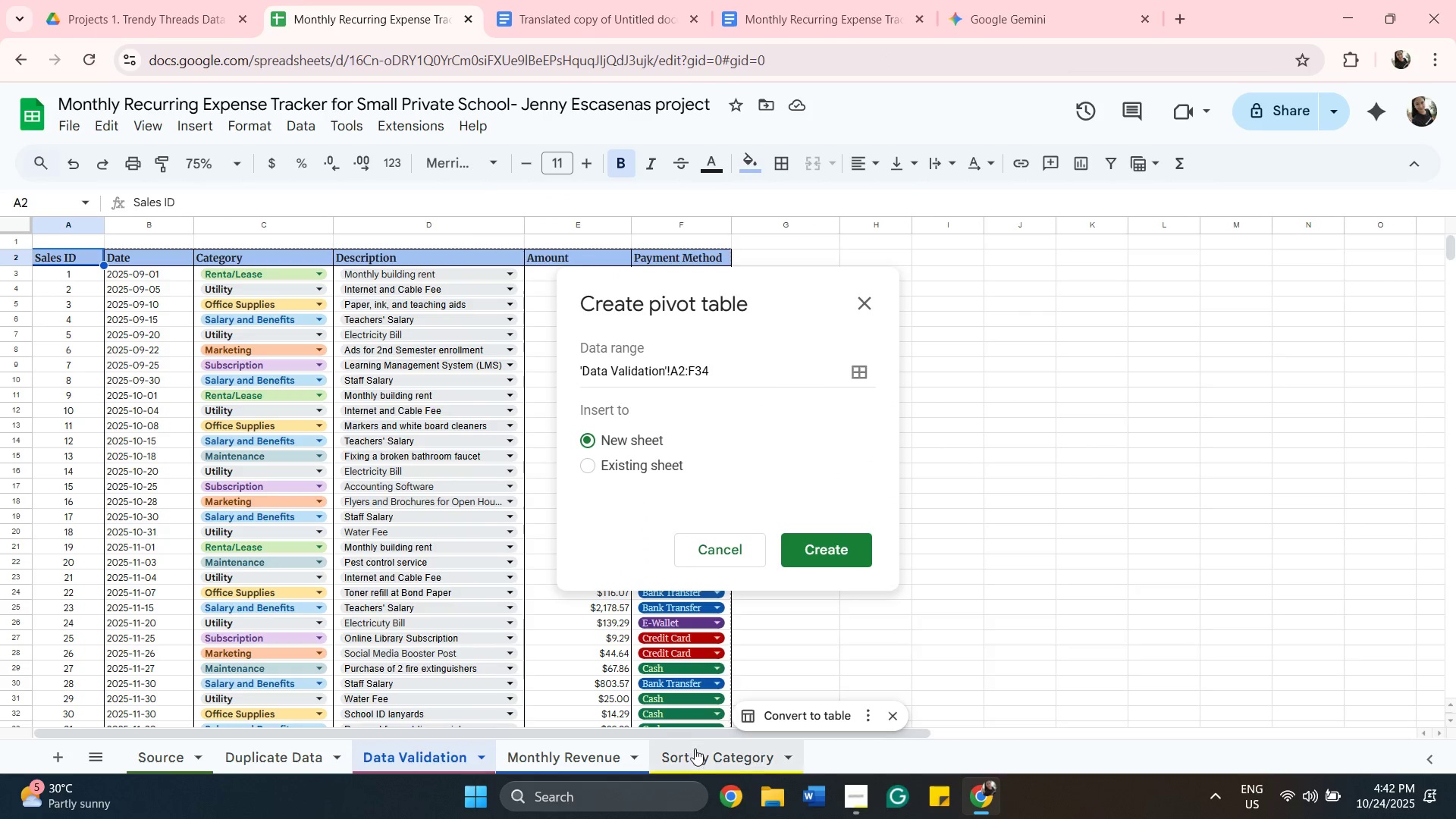 
left_click([812, 552])
 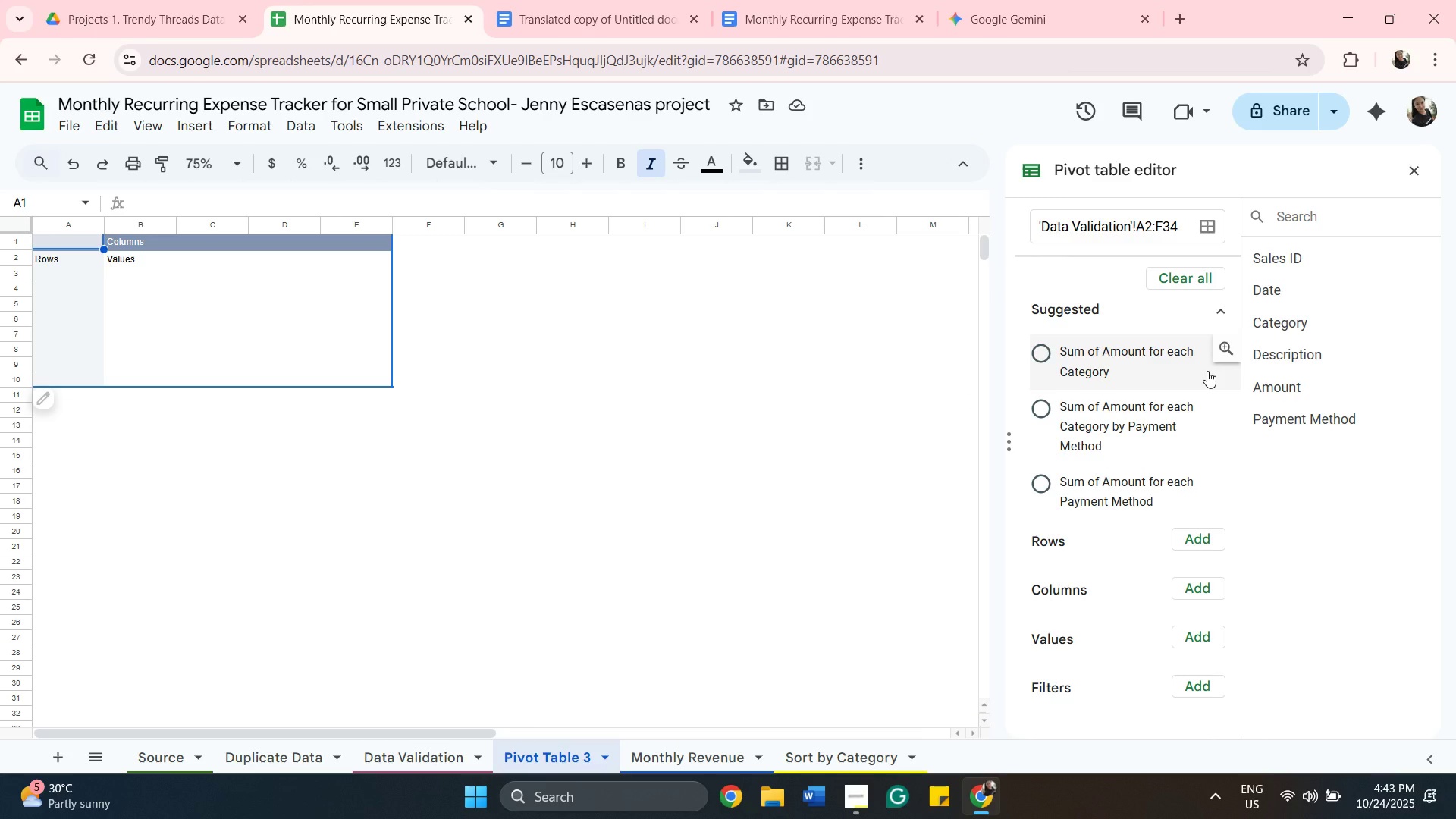 
wait(37.44)
 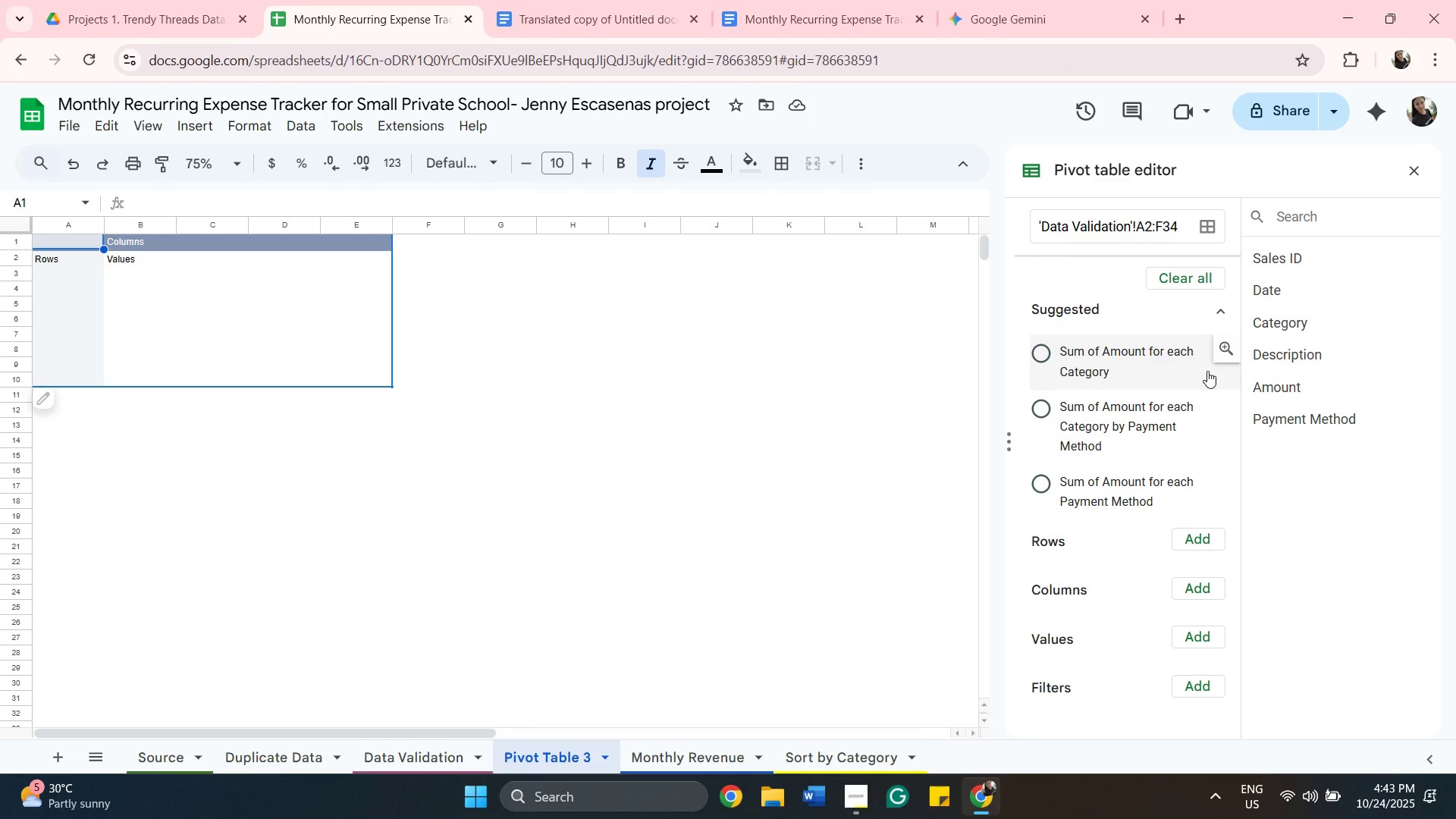 
left_click([1289, 362])
 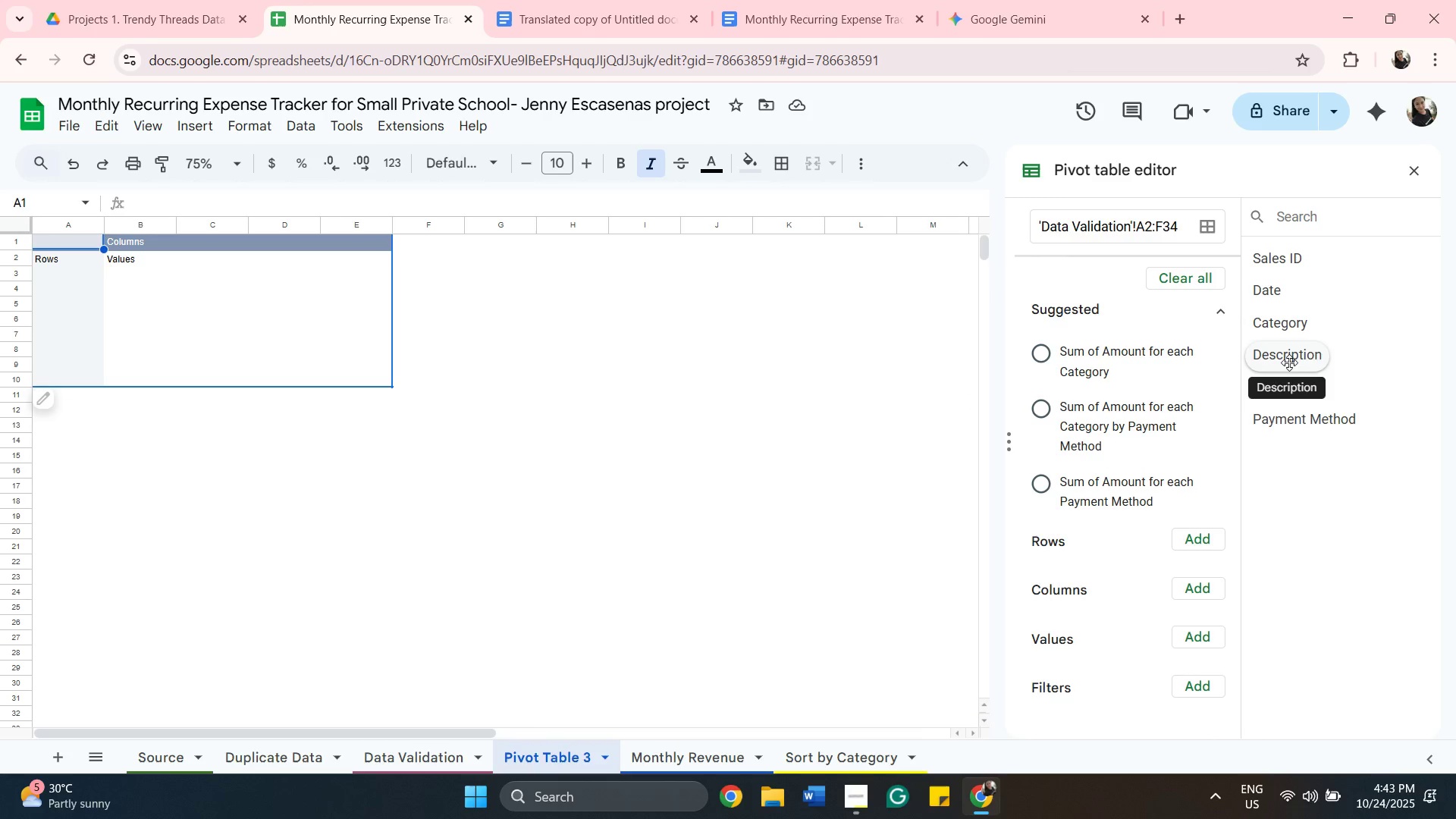 
left_click_drag(start_coordinate=[1289, 362], to_coordinate=[1097, 735])
 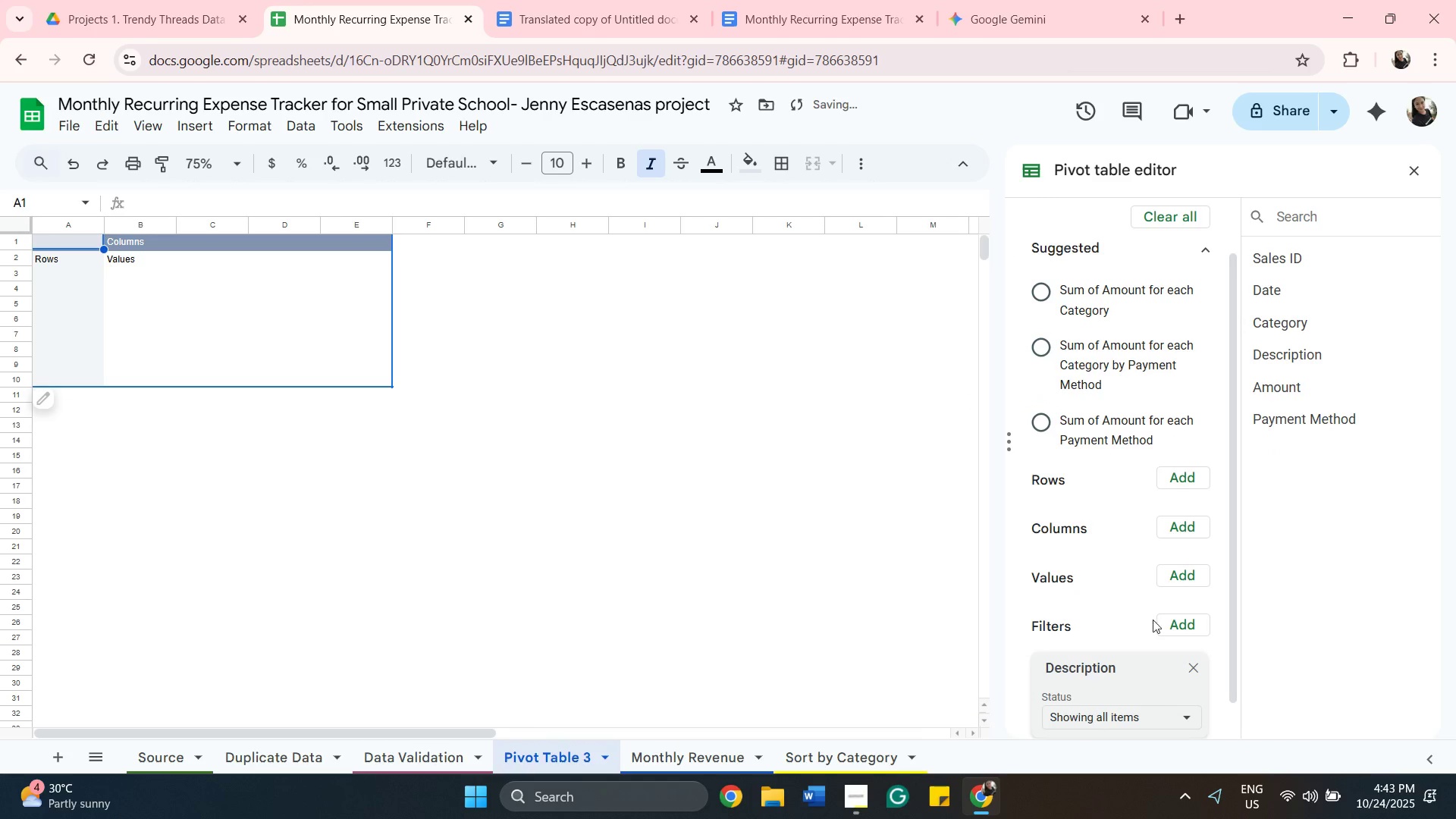 
scroll: coordinate [1178, 658], scroll_direction: down, amount: 1.0
 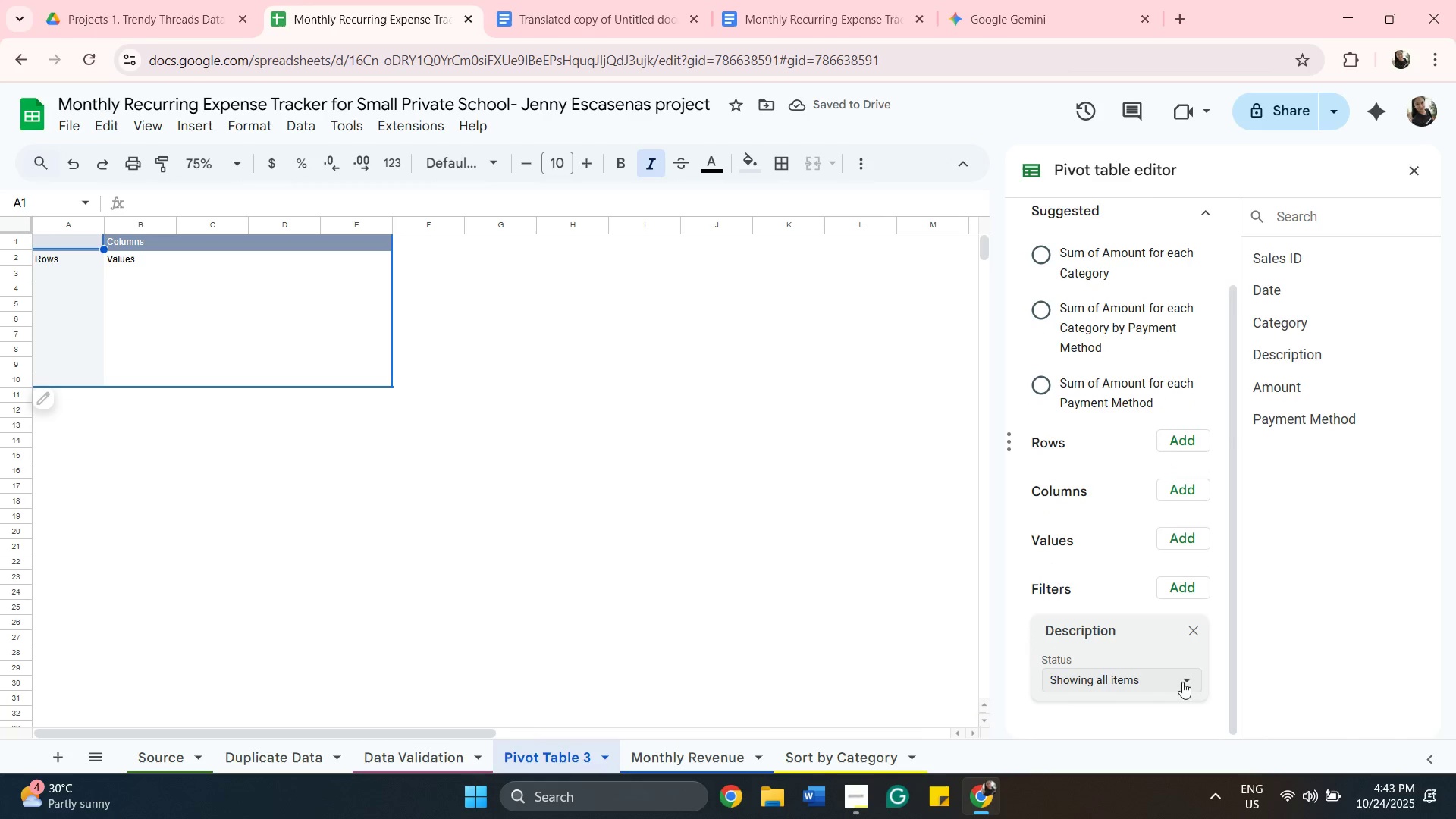 
mouse_move([1270, 425])
 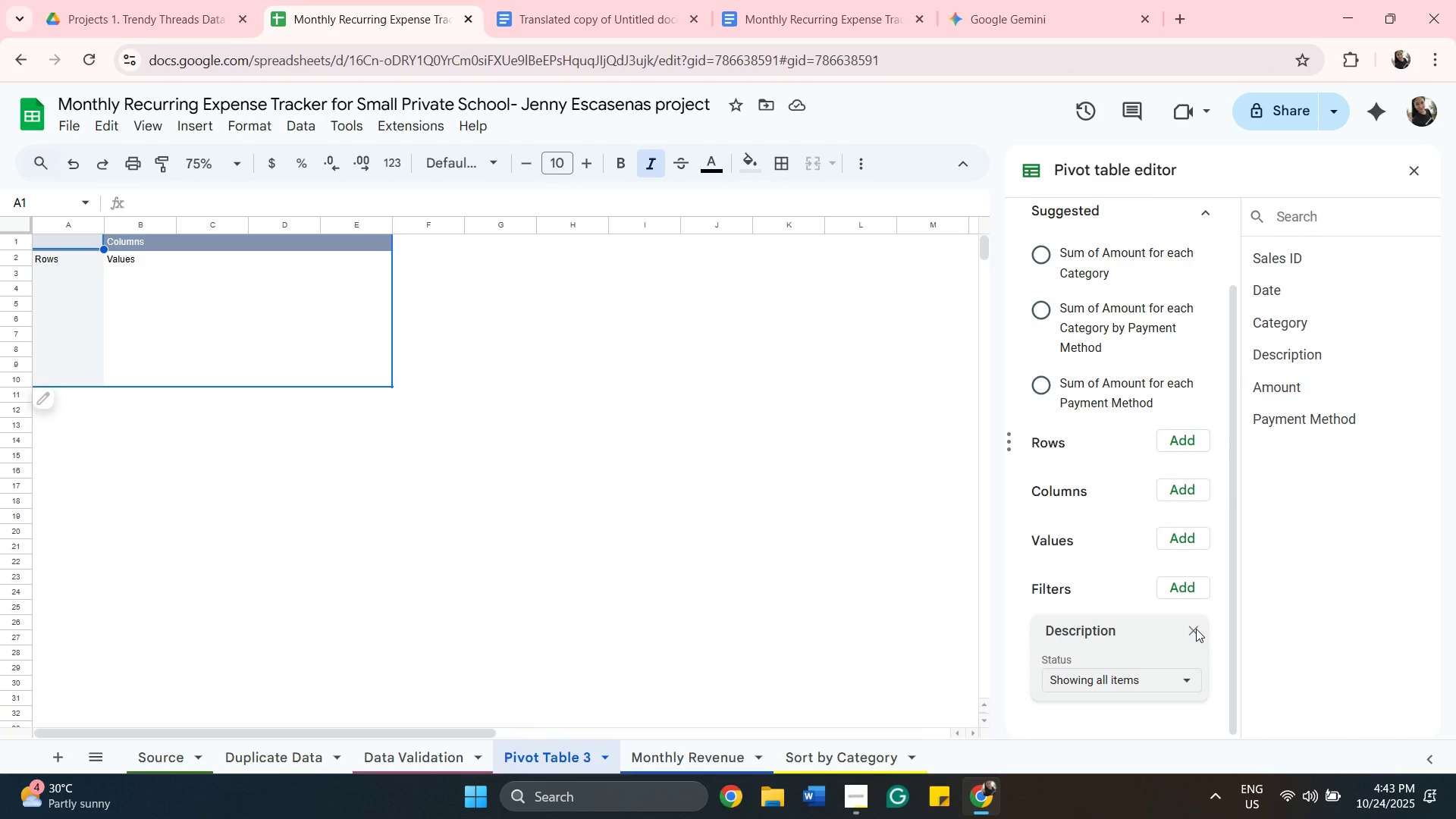 
wait(9.98)
 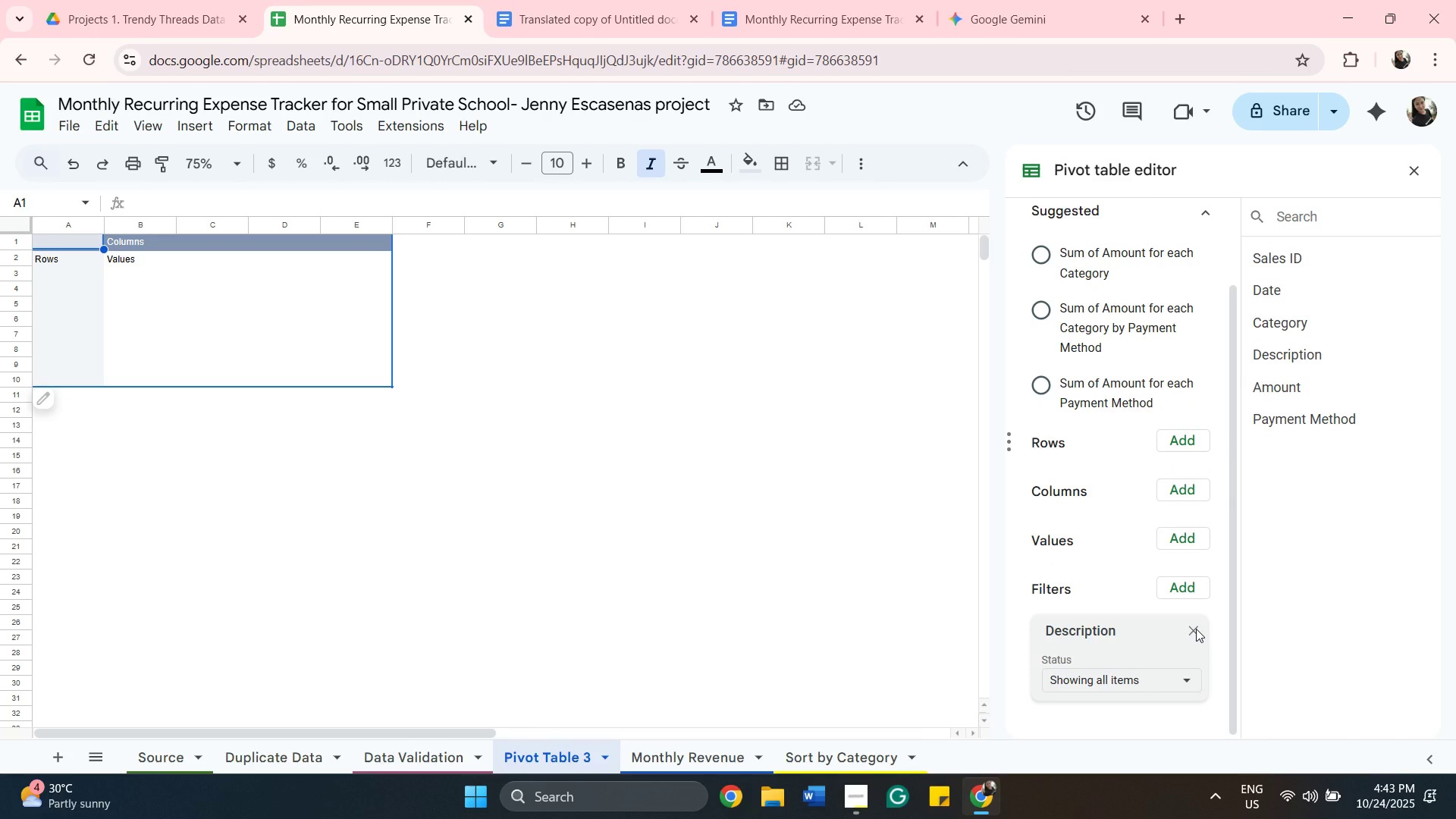 
mouse_move([1274, 334])
 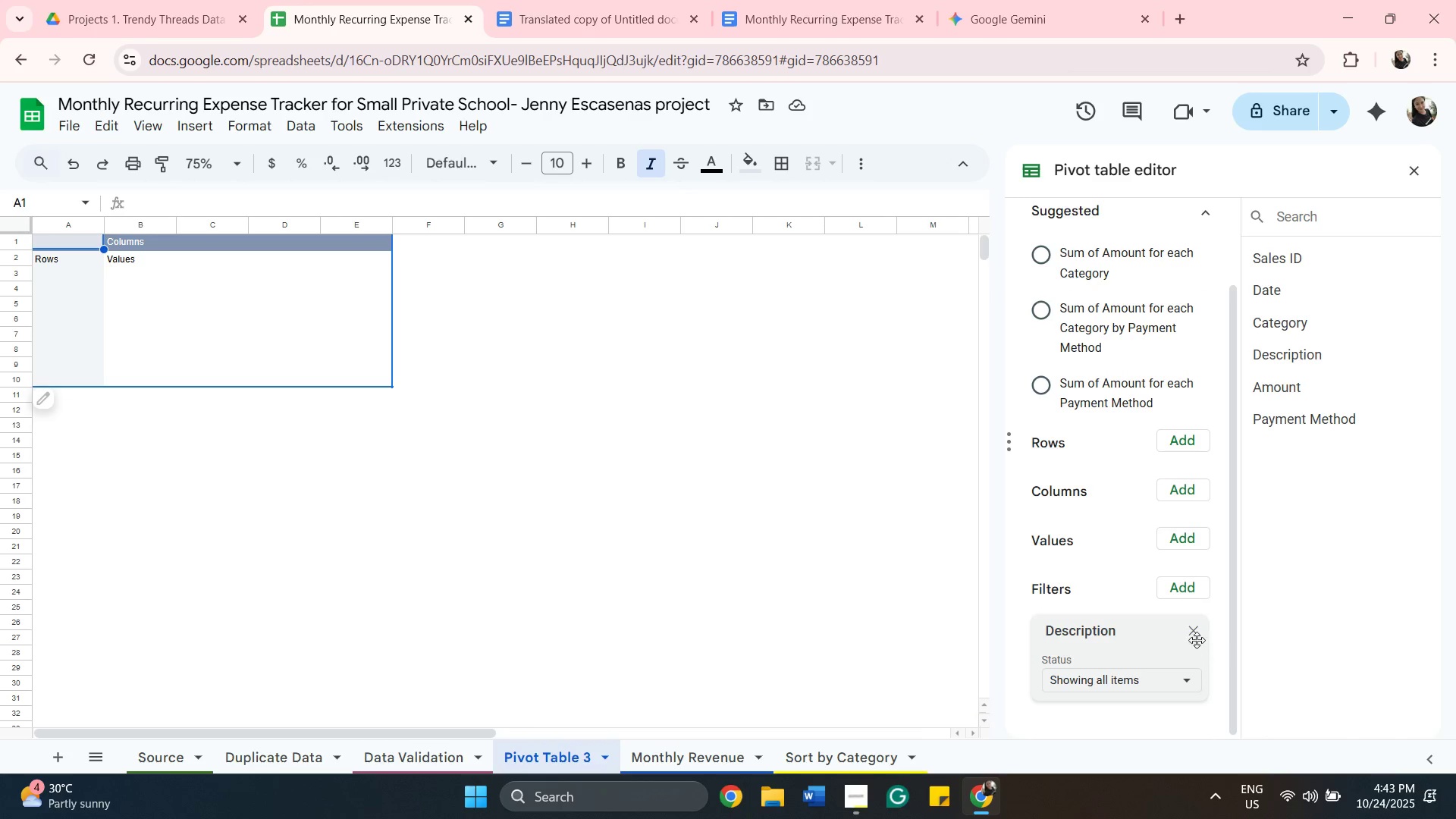 
left_click([1194, 635])
 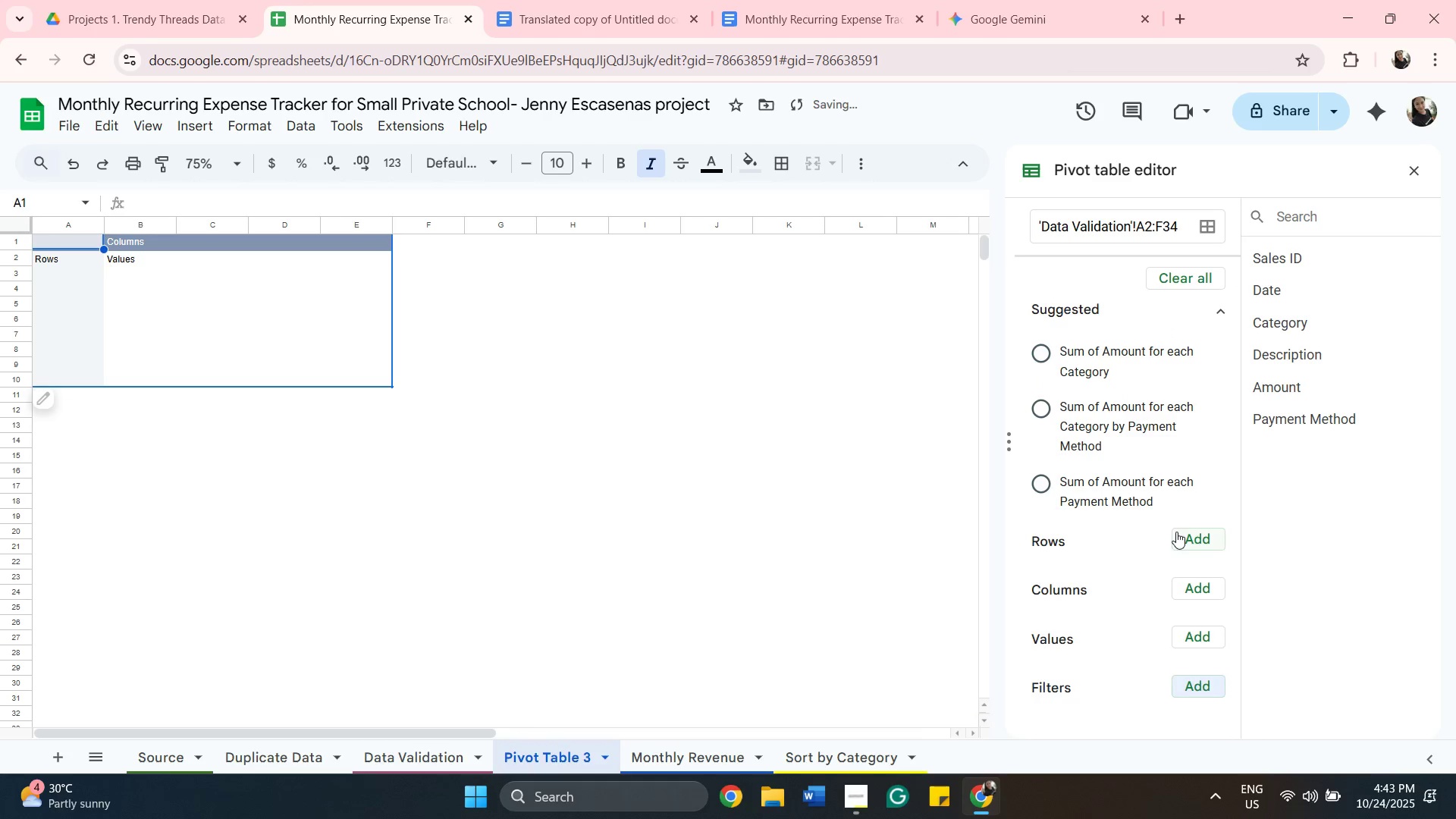 
left_click([1183, 538])
 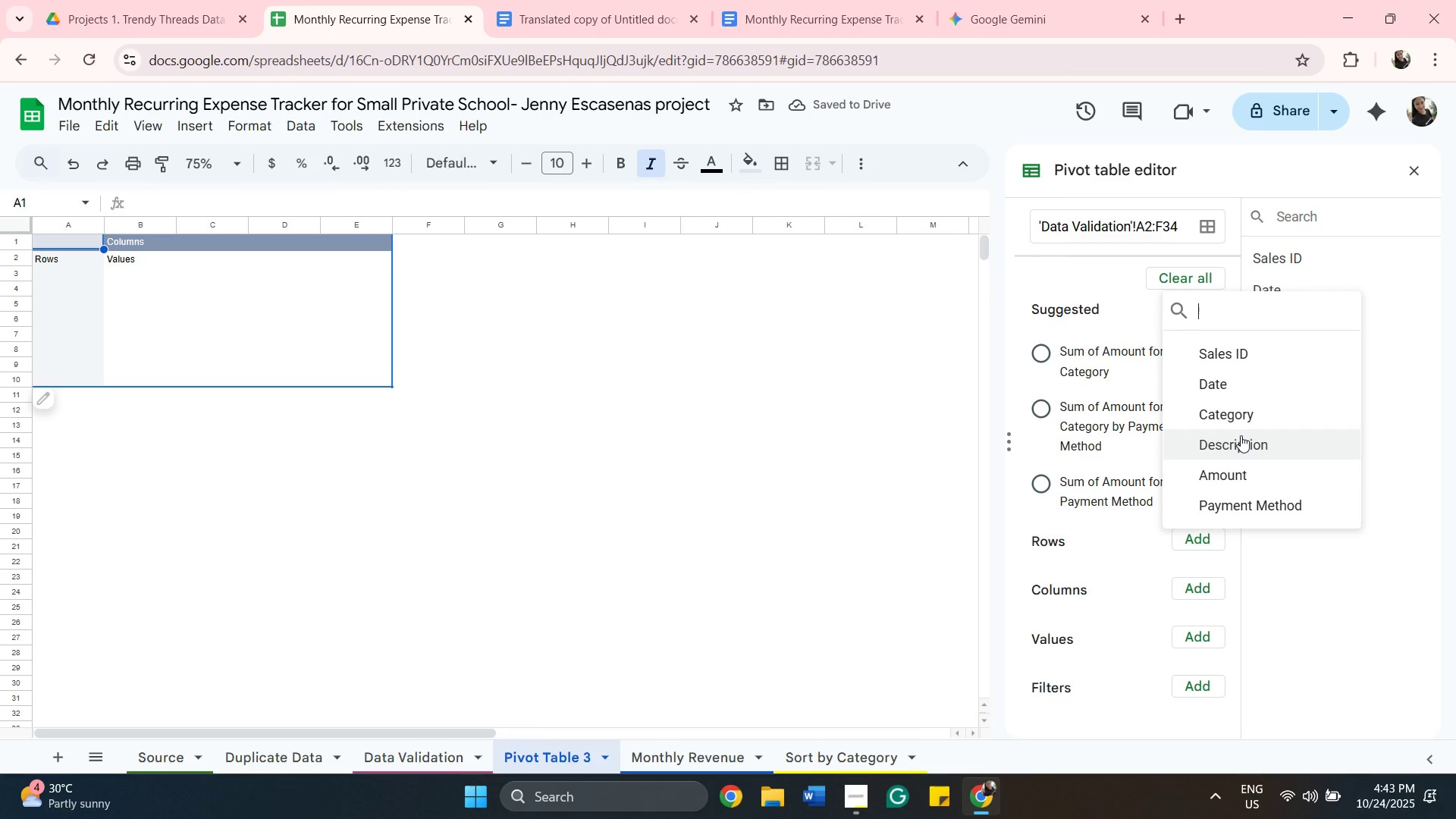 
left_click([1241, 435])
 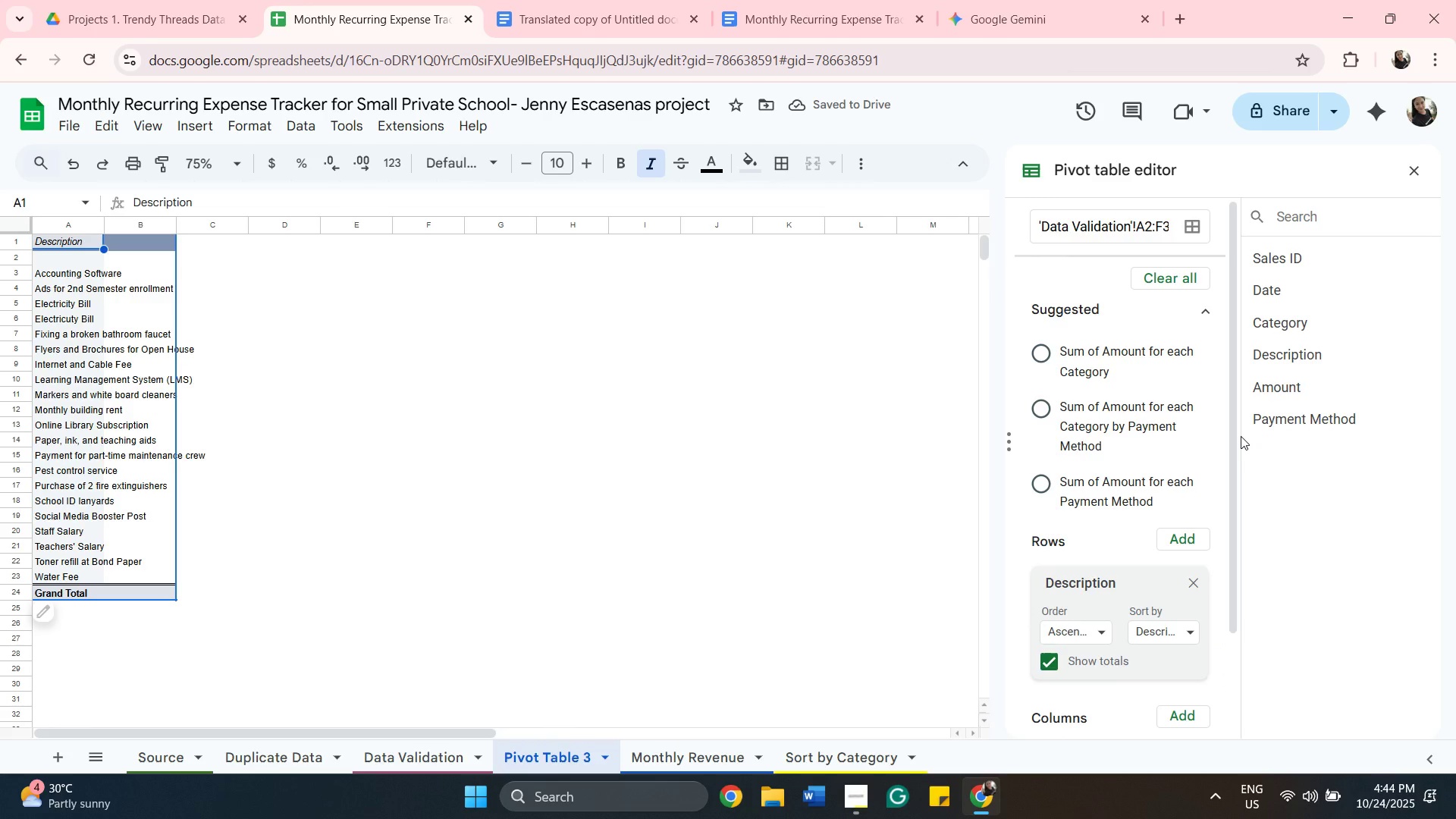 
wait(8.48)
 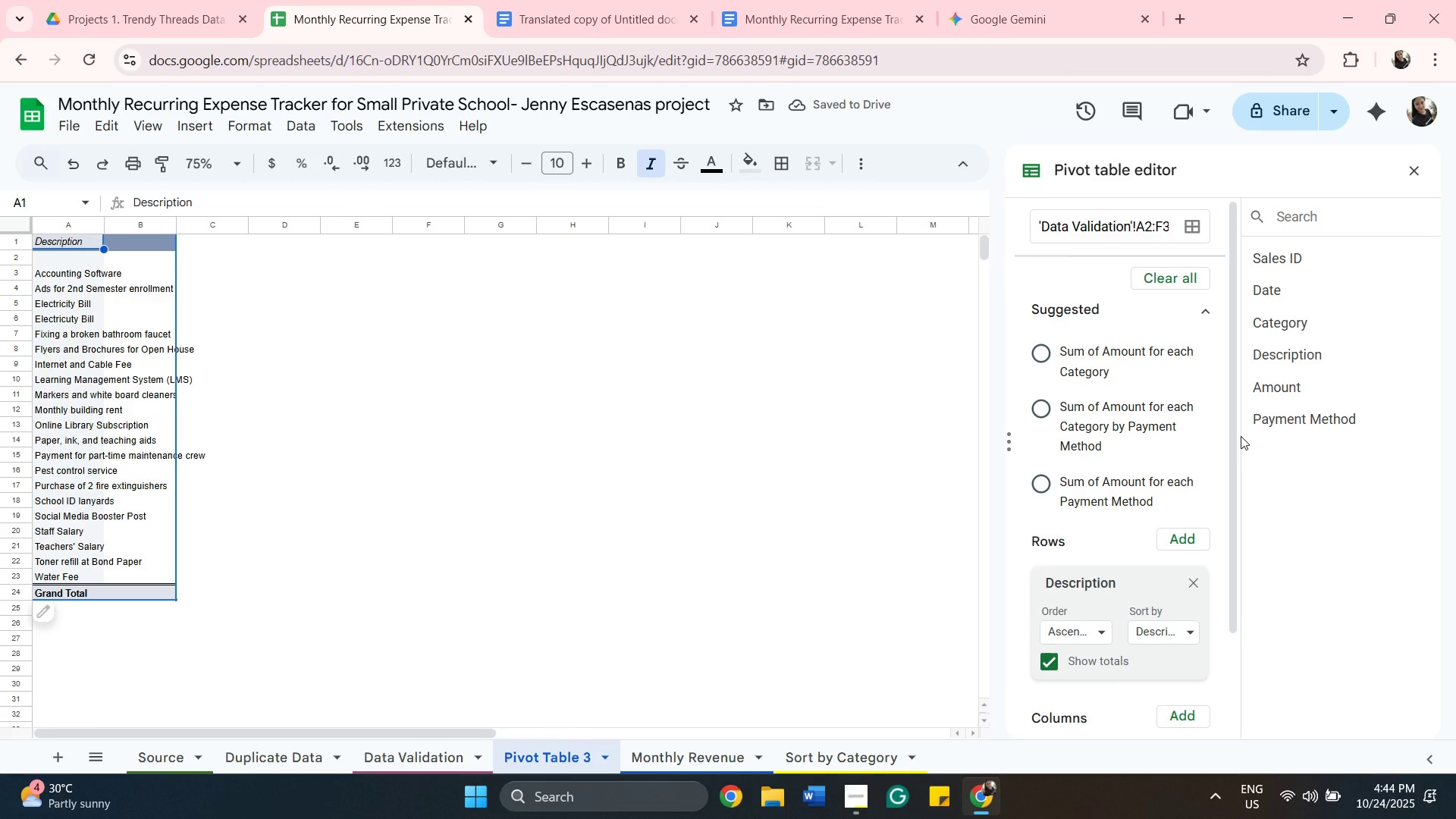 
left_click([1191, 581])
 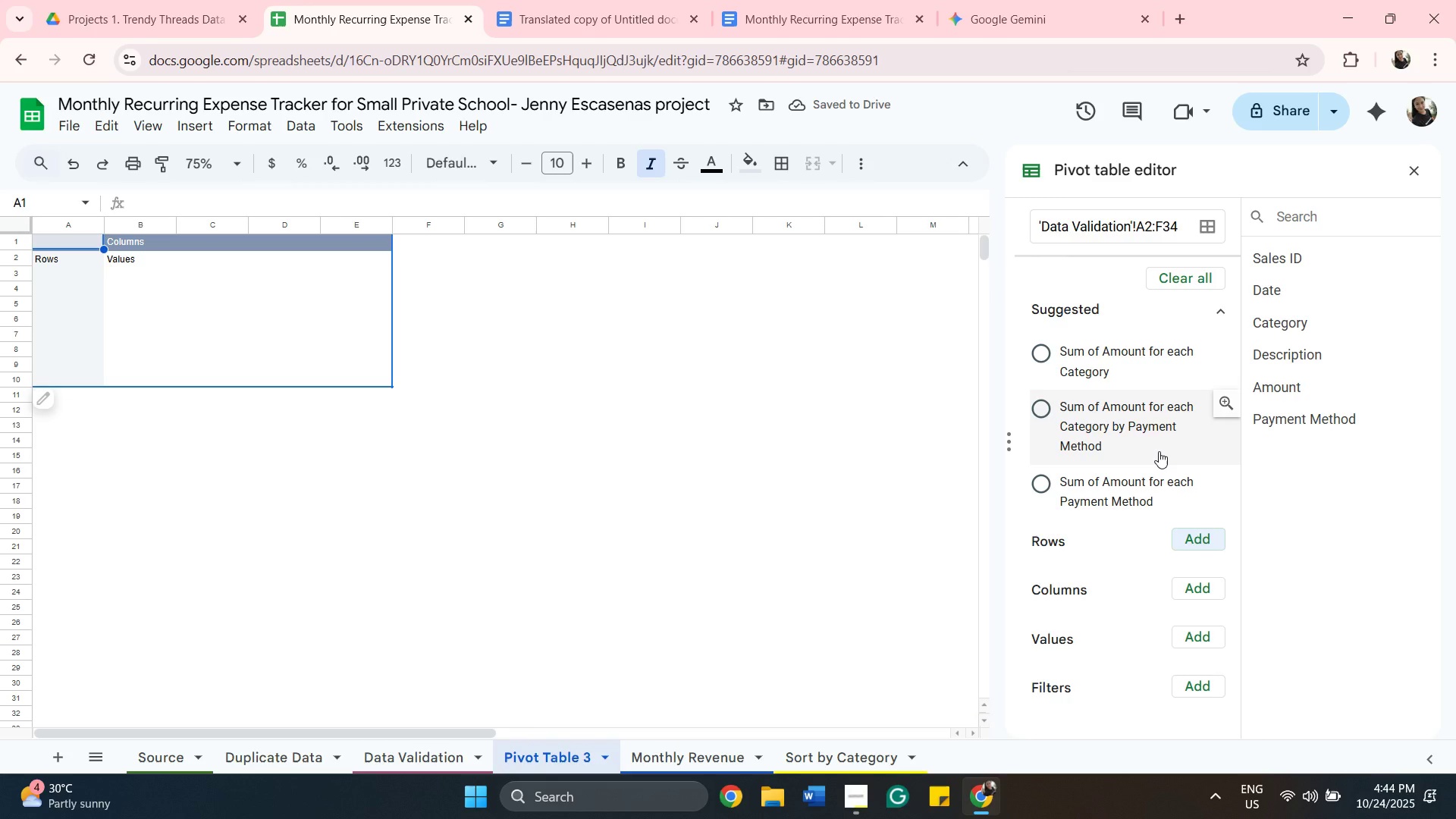 
wait(9.01)
 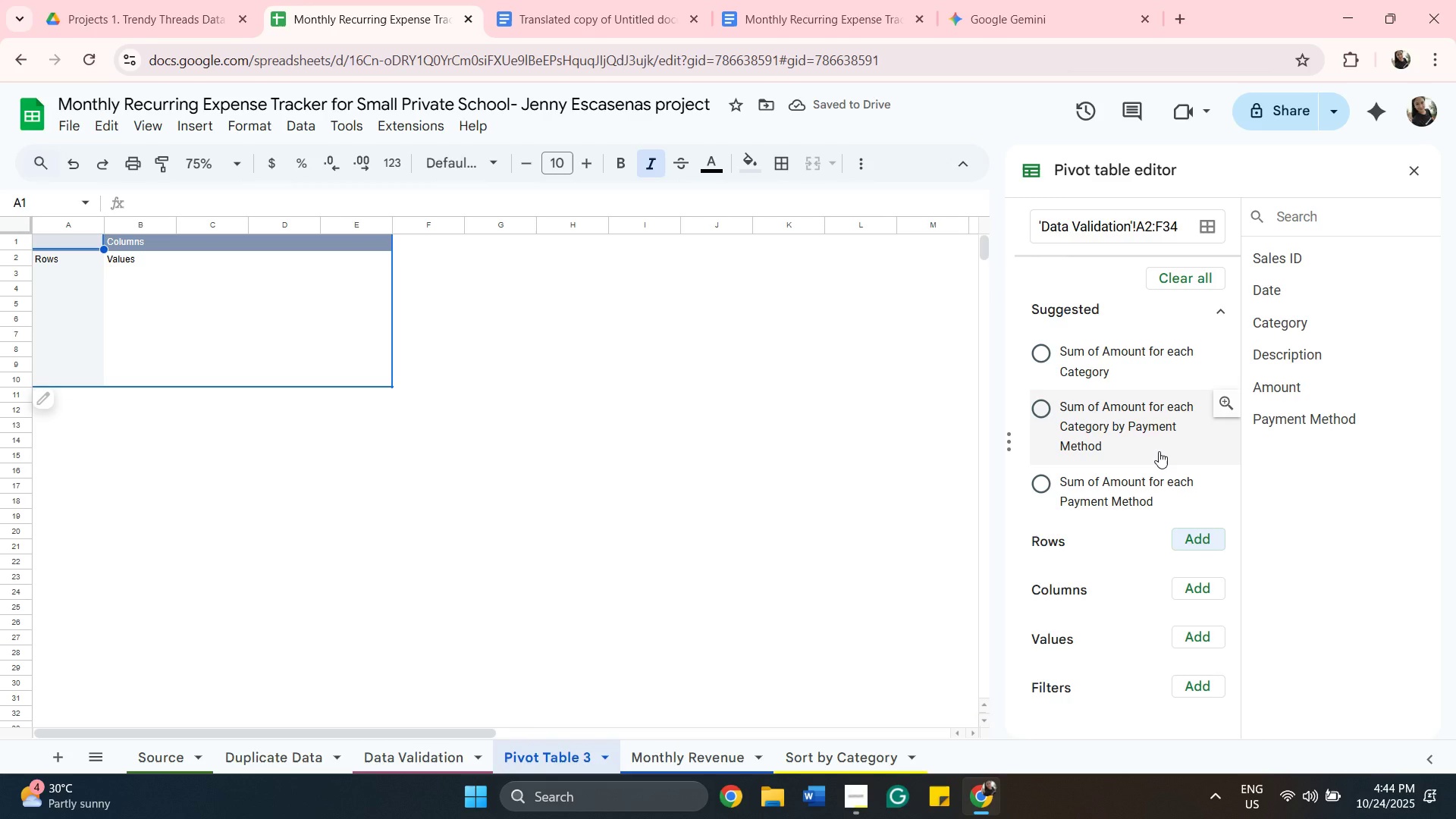 
left_click([1191, 585])
 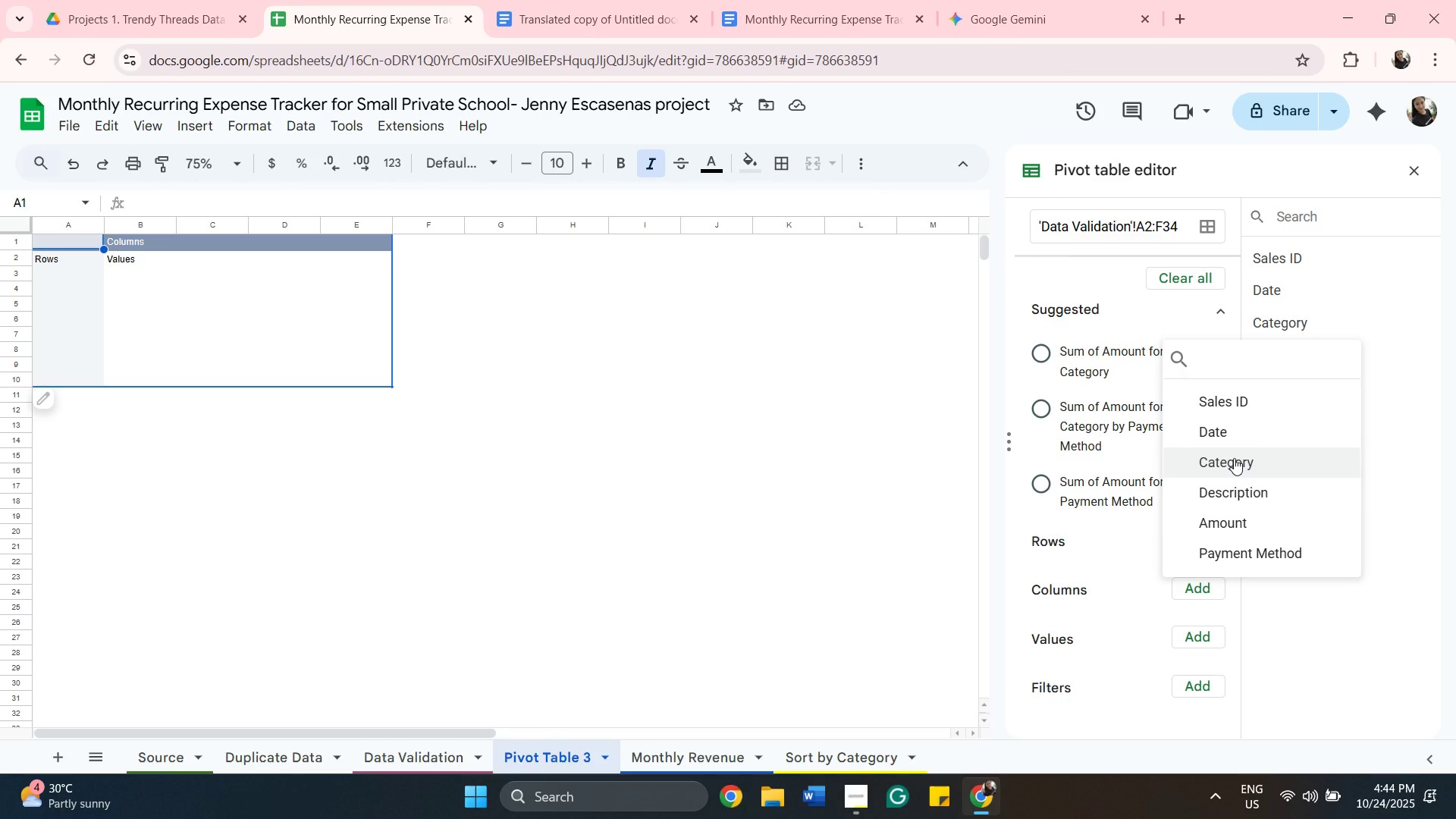 
left_click([1234, 458])
 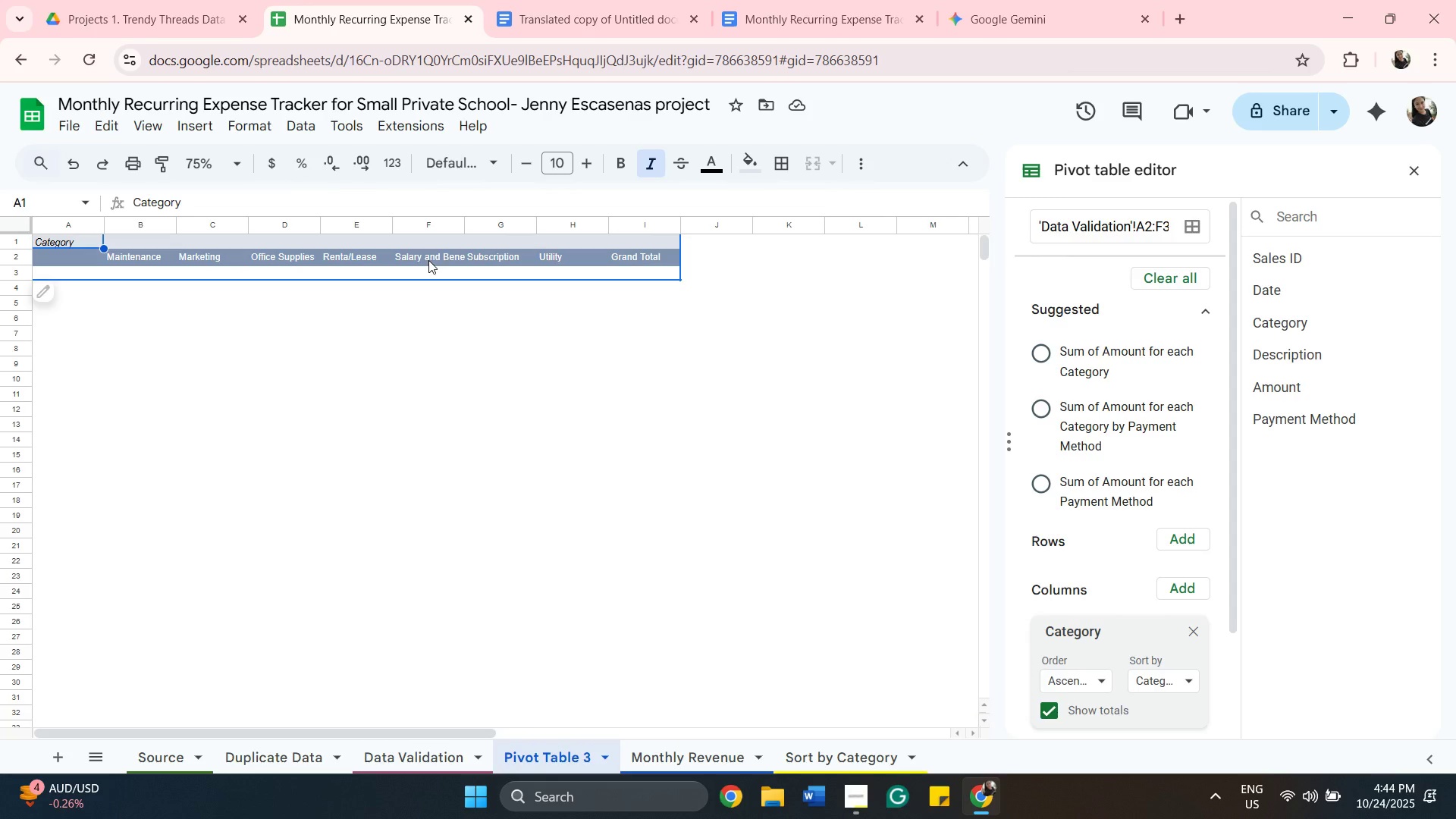 
wait(28.27)
 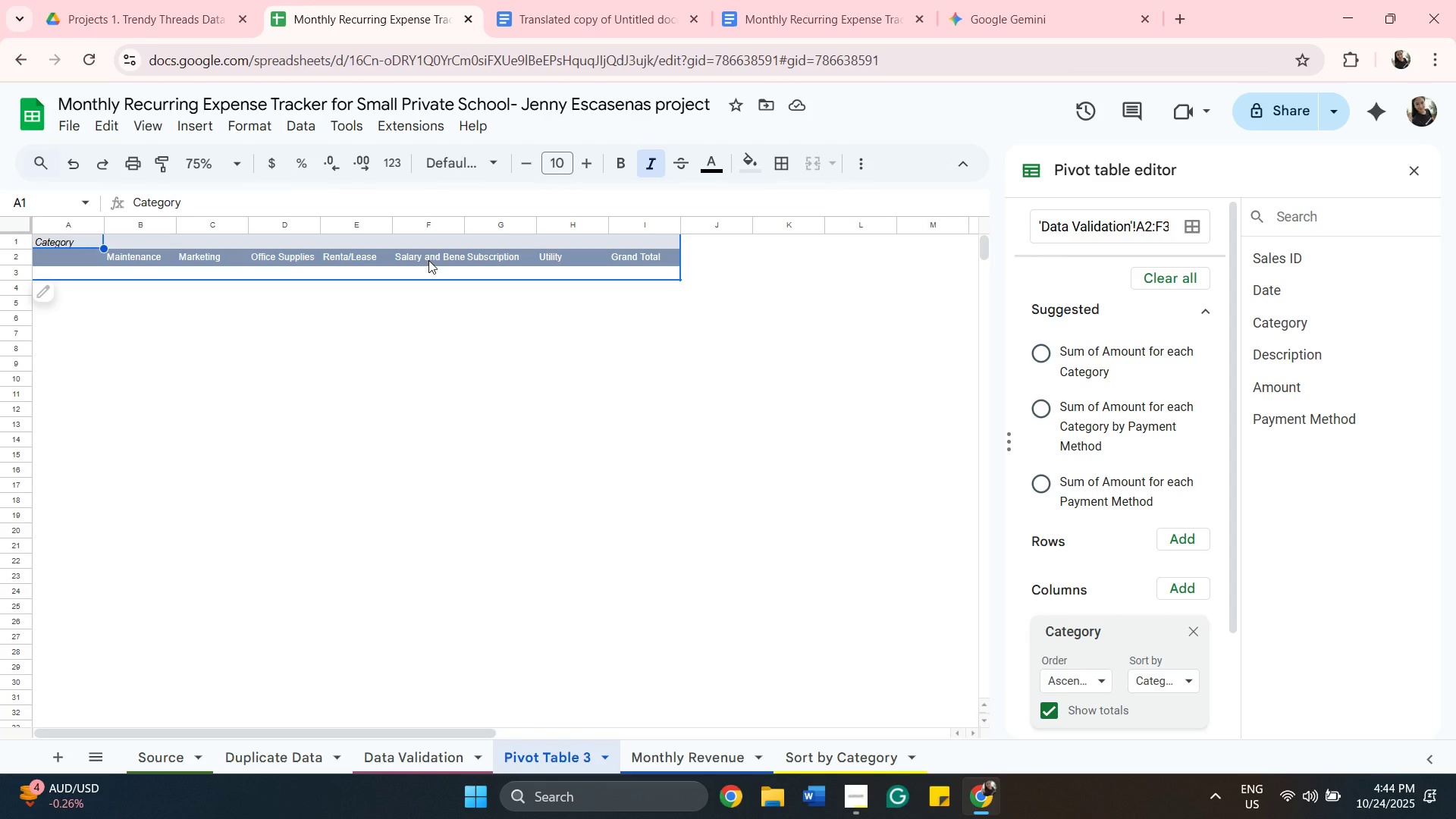 
left_click([469, 219])
 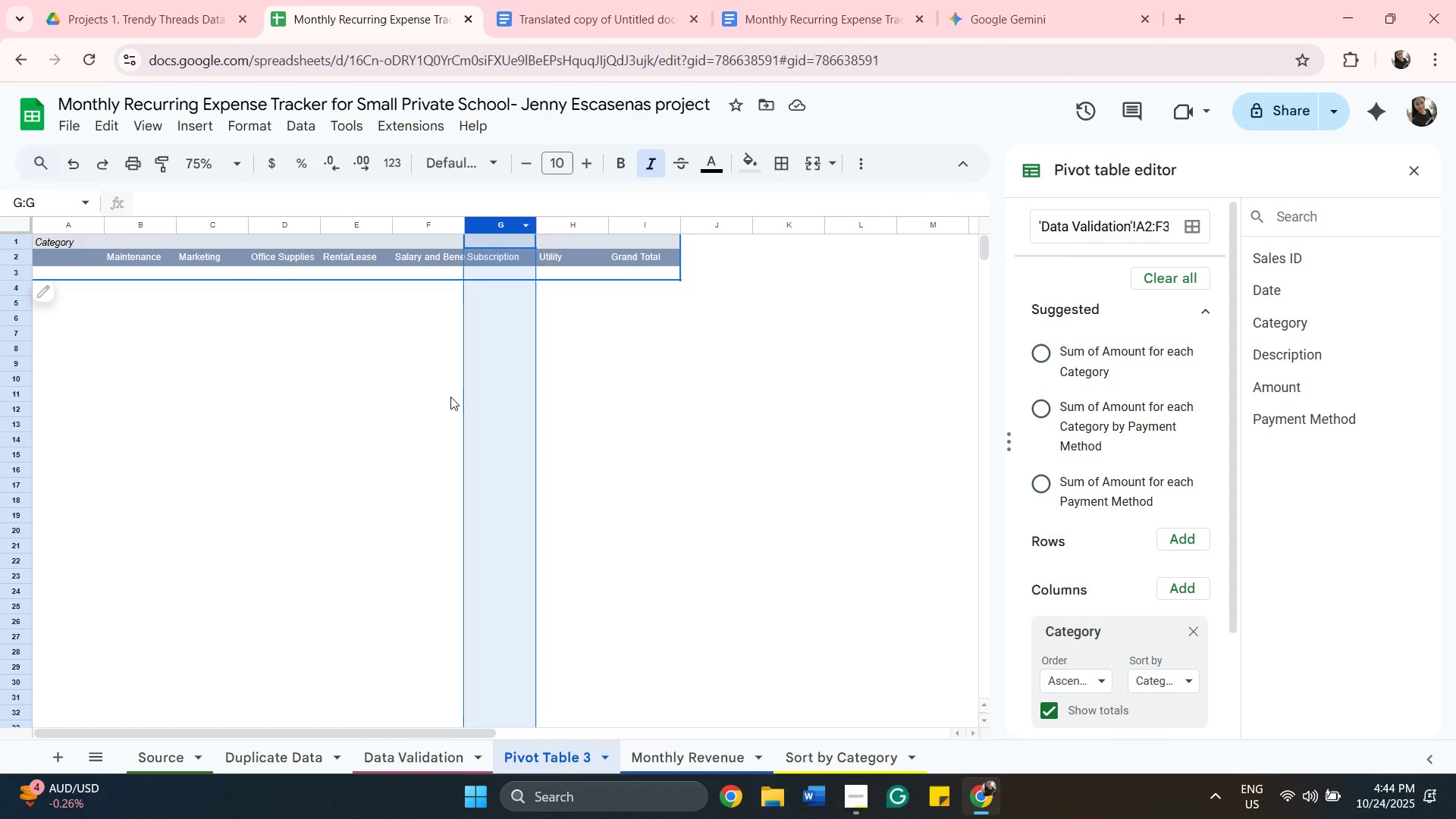 
left_click_drag(start_coordinate=[450, 394], to_coordinate=[451, 398])
 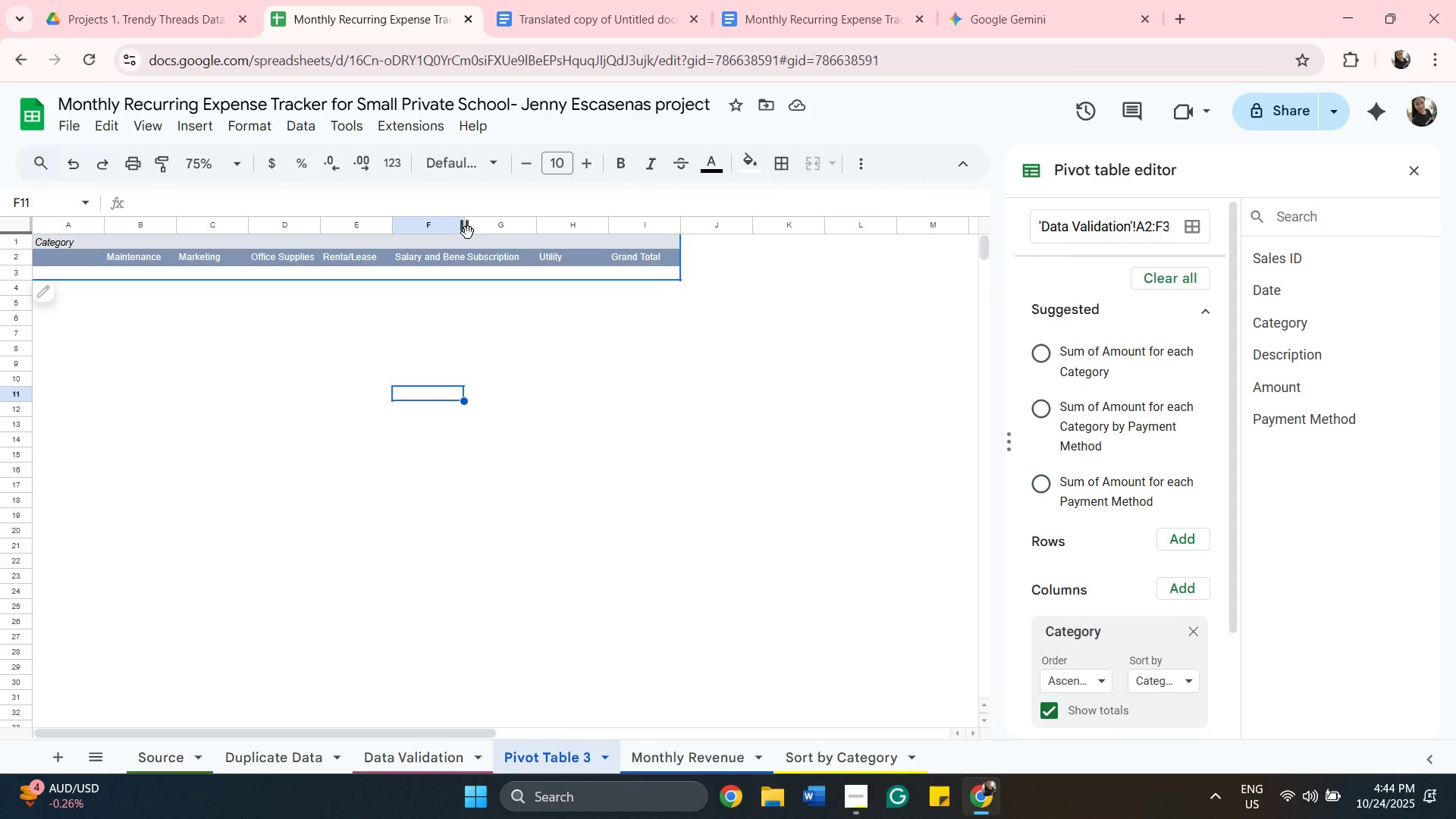 
left_click_drag(start_coordinate=[468, 233], to_coordinate=[475, 237])
 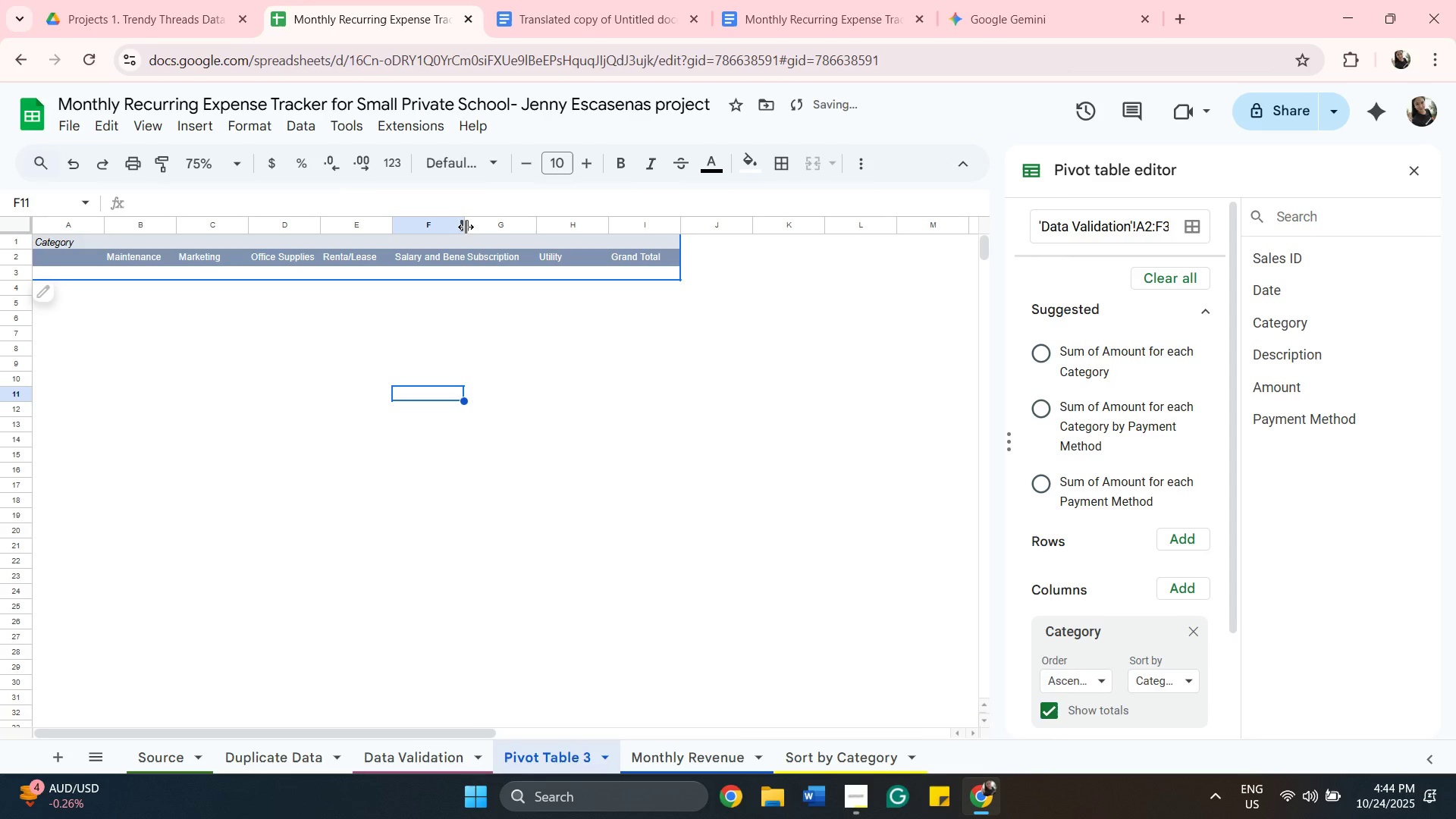 
left_click([466, 227])
 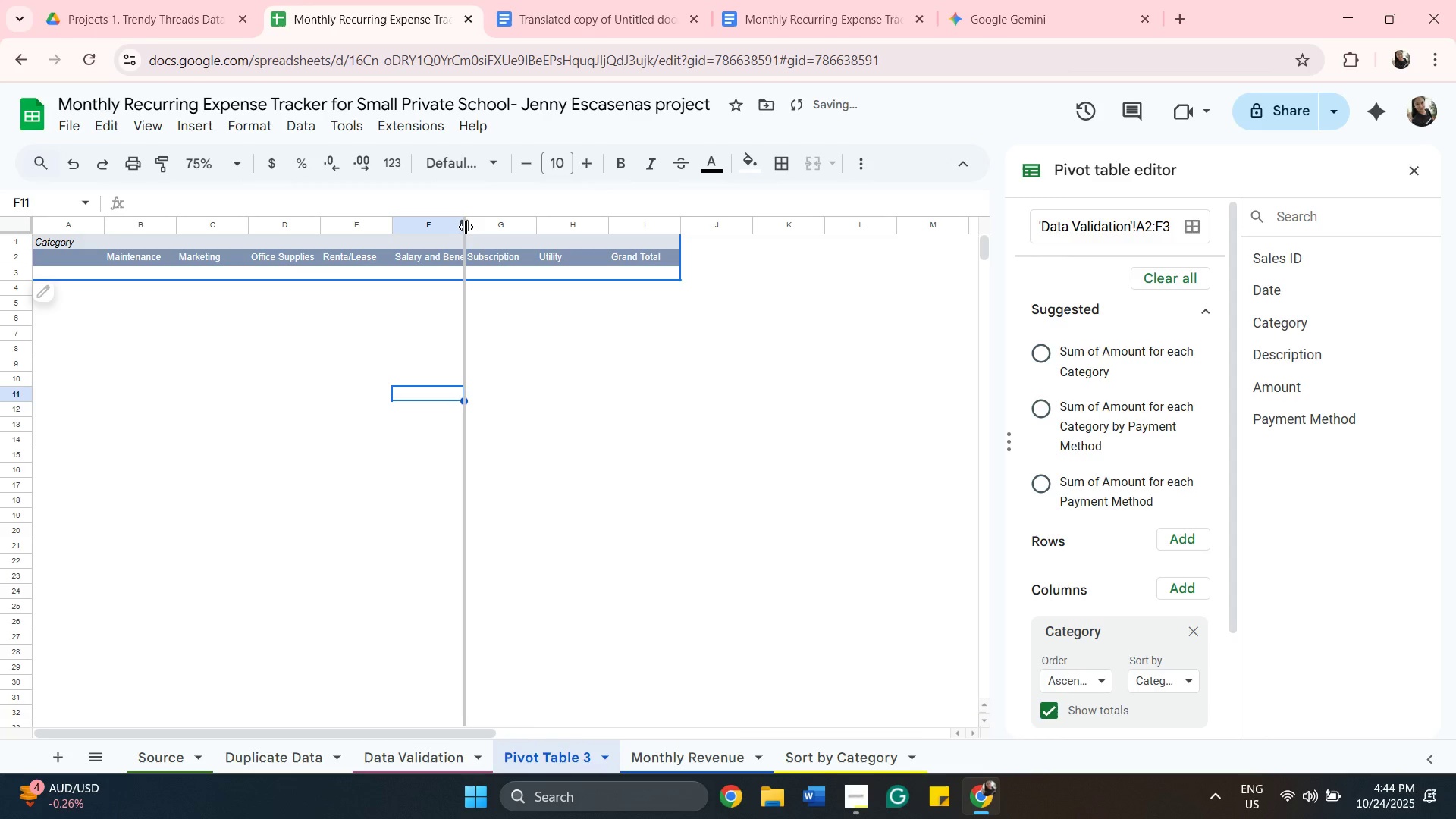 
left_click_drag(start_coordinate=[466, 227], to_coordinate=[475, 227])
 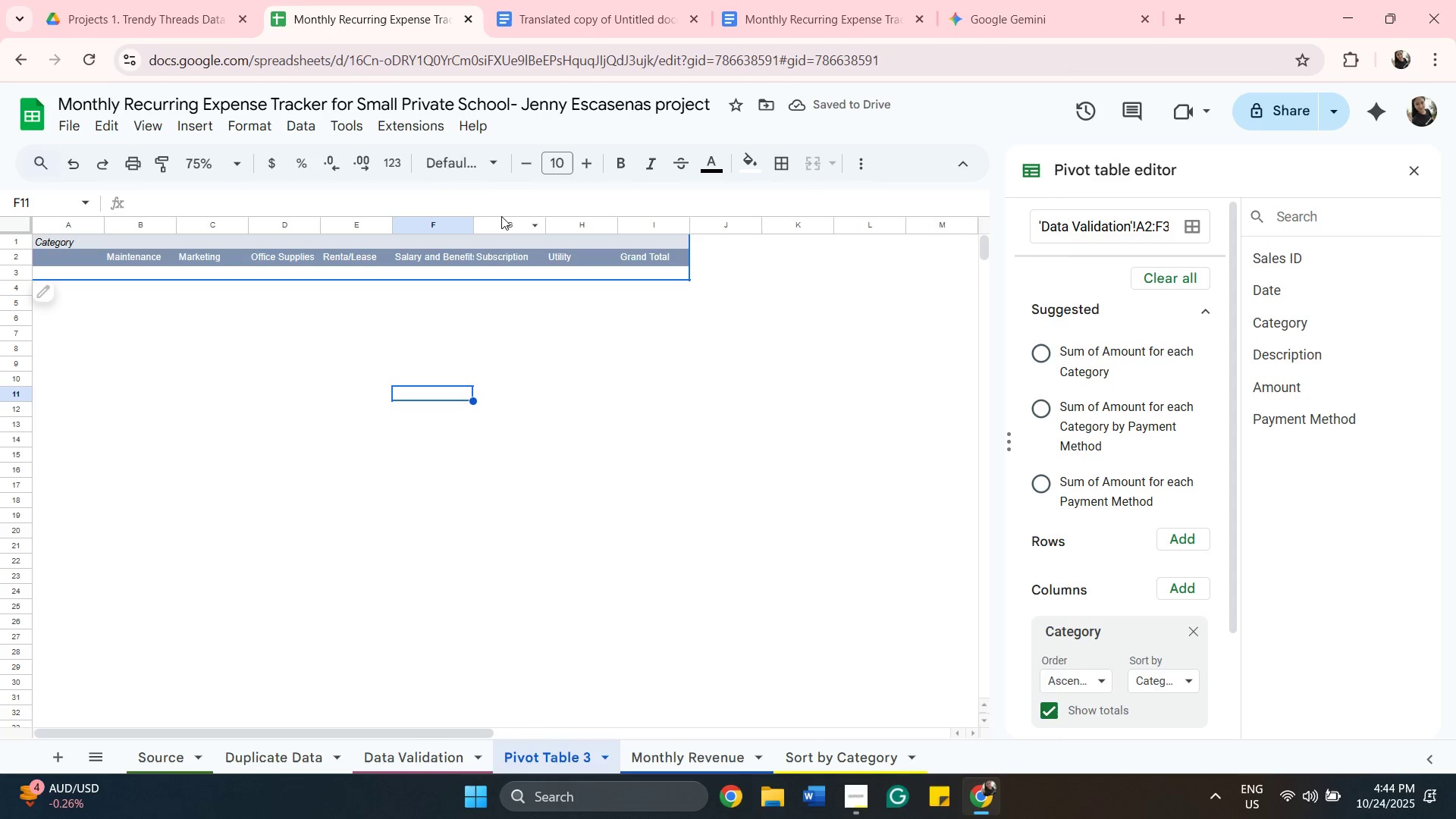 
left_click_drag(start_coordinate=[472, 229], to_coordinate=[486, 222])
 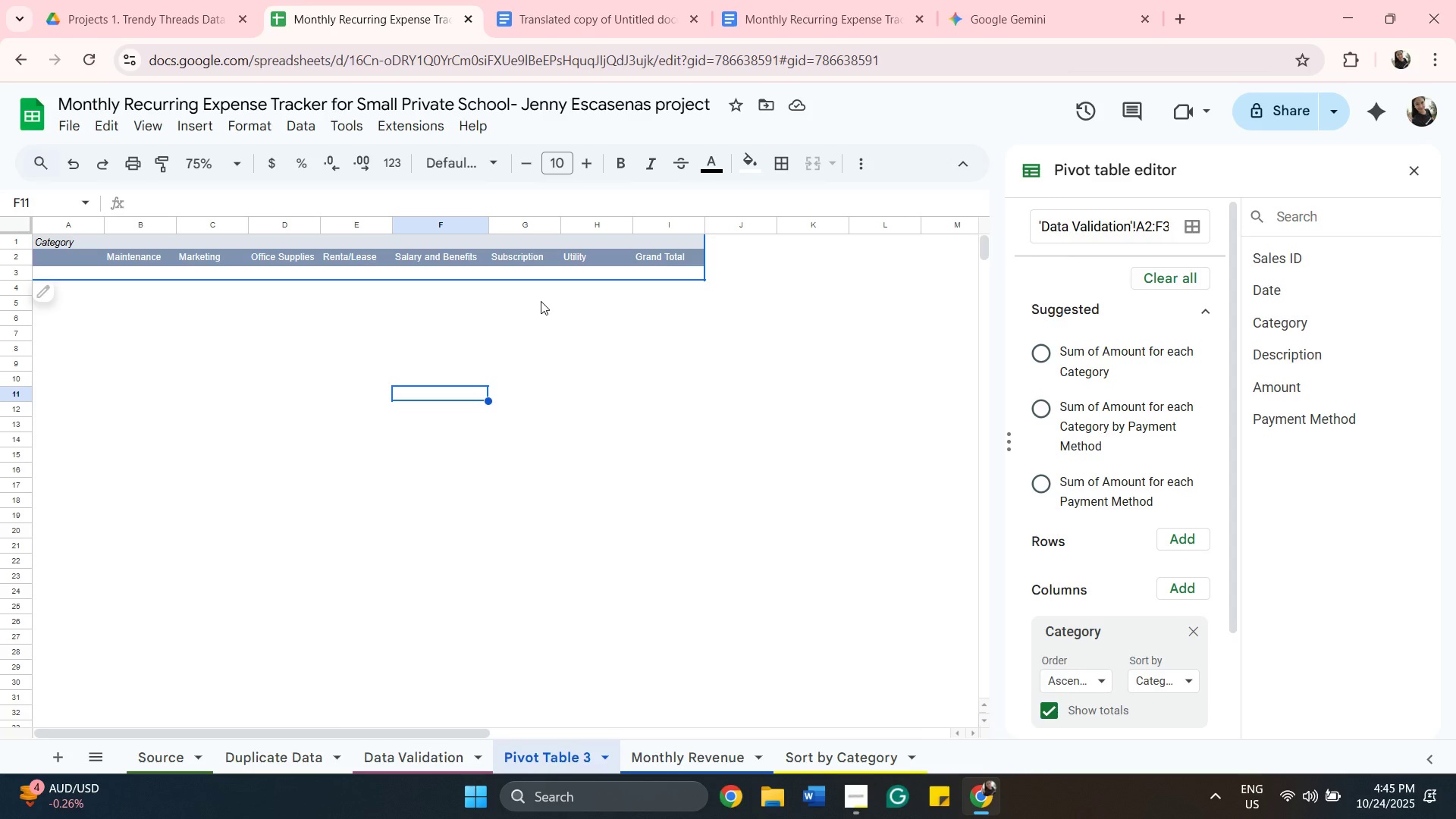 
wait(10.4)
 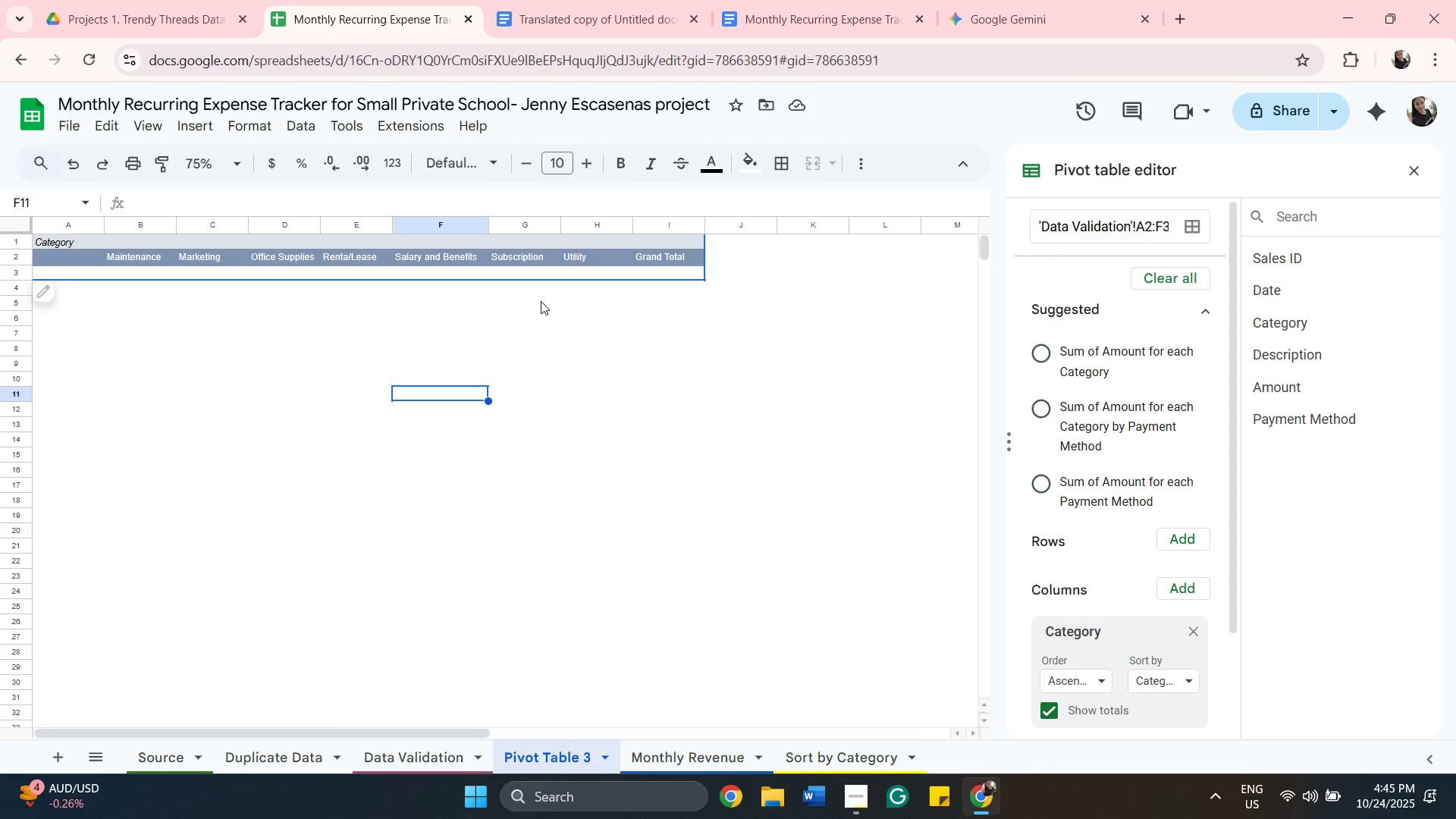 
left_click([1197, 631])
 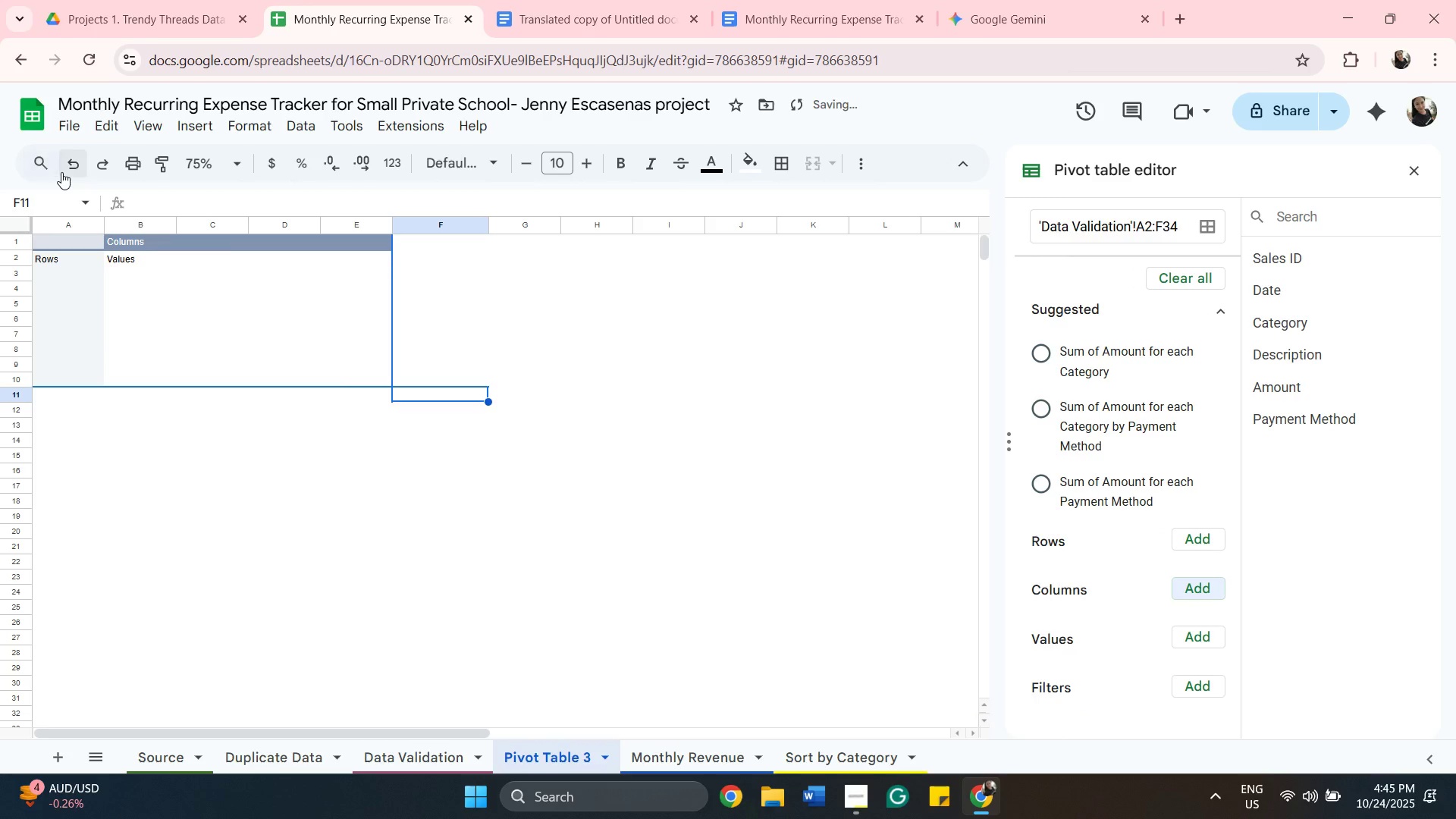 
left_click([61, 172])
 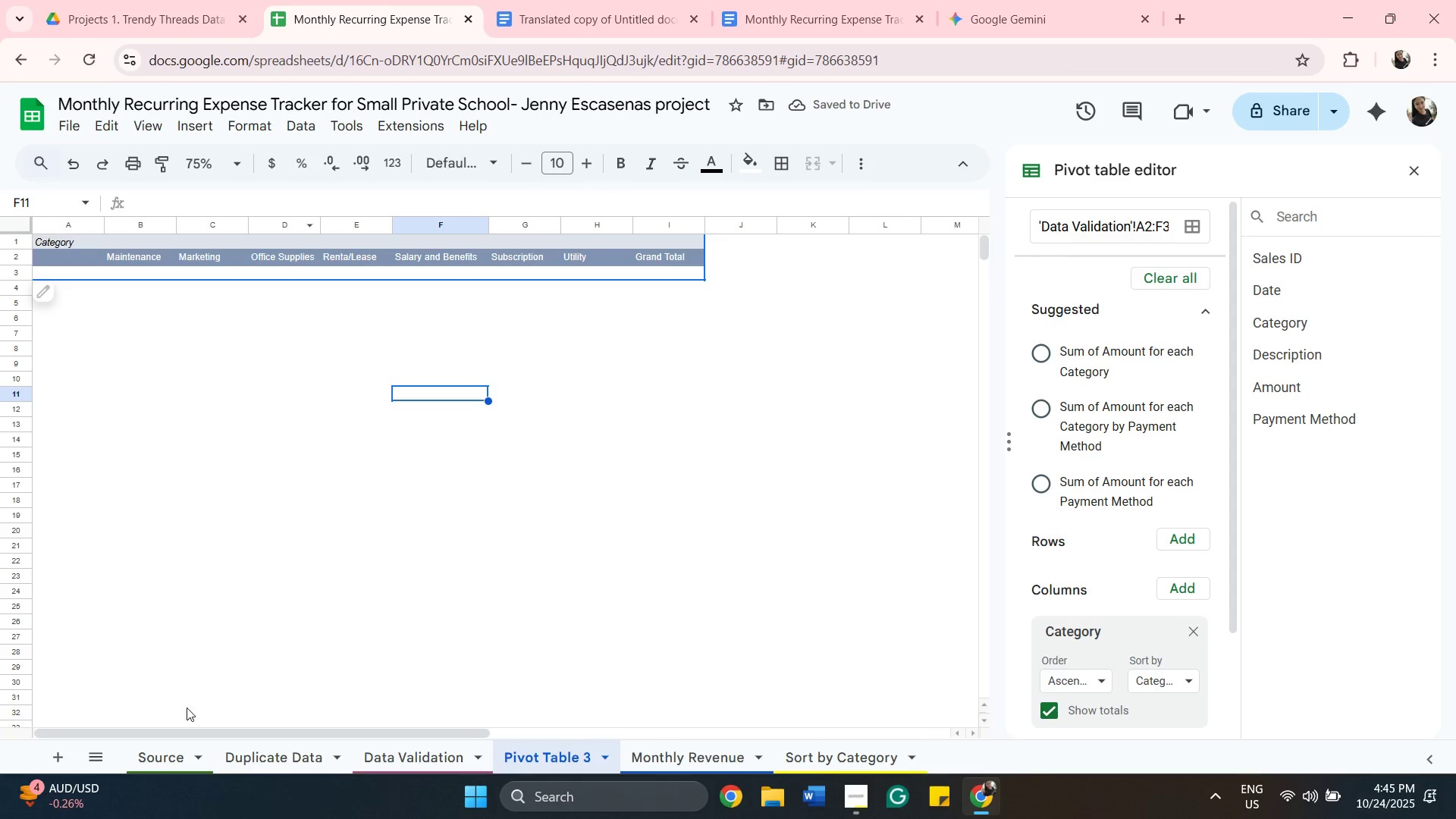 
left_click([388, 752])
 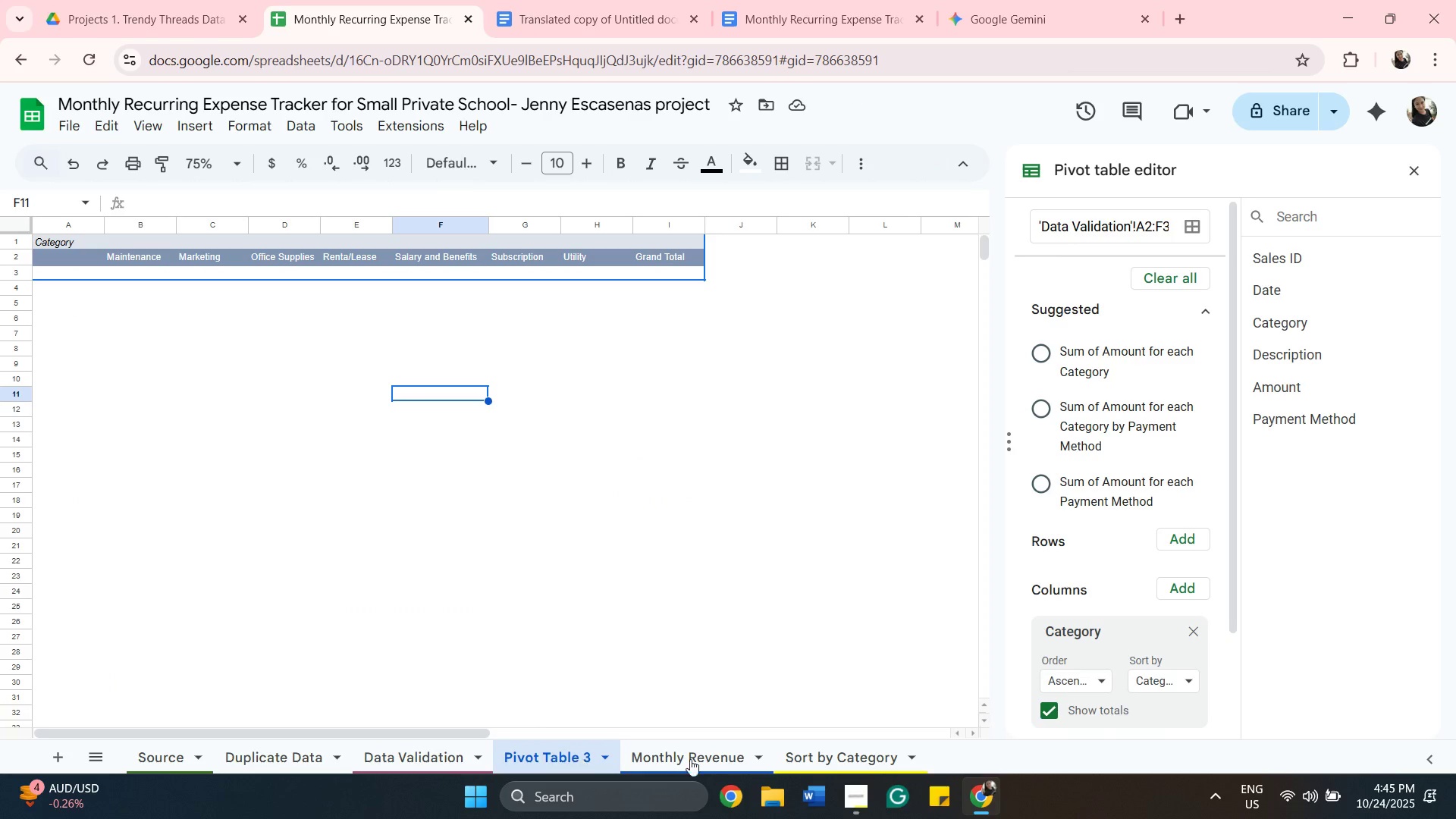 
wait(5.58)
 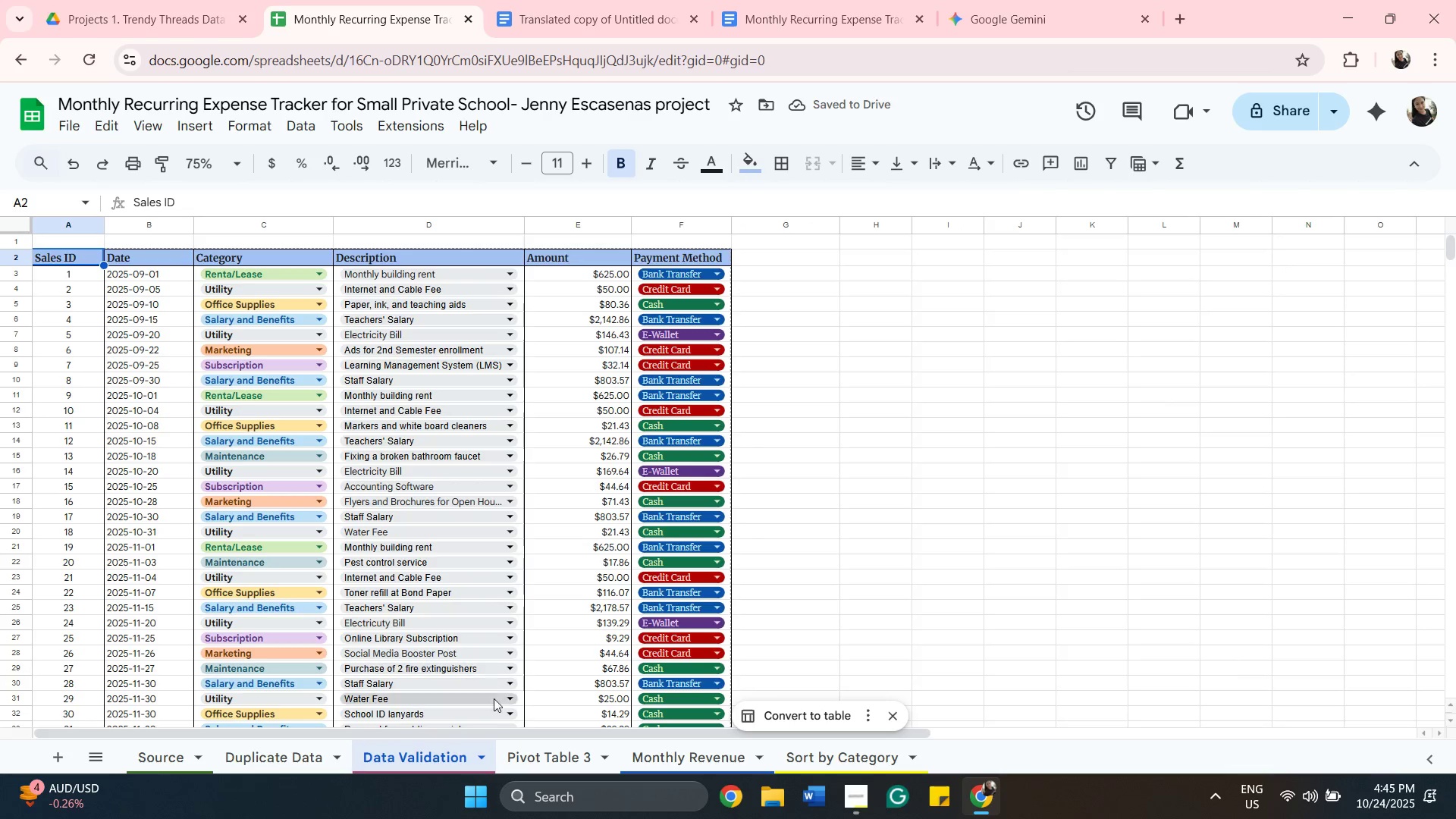 
left_click([708, 759])
 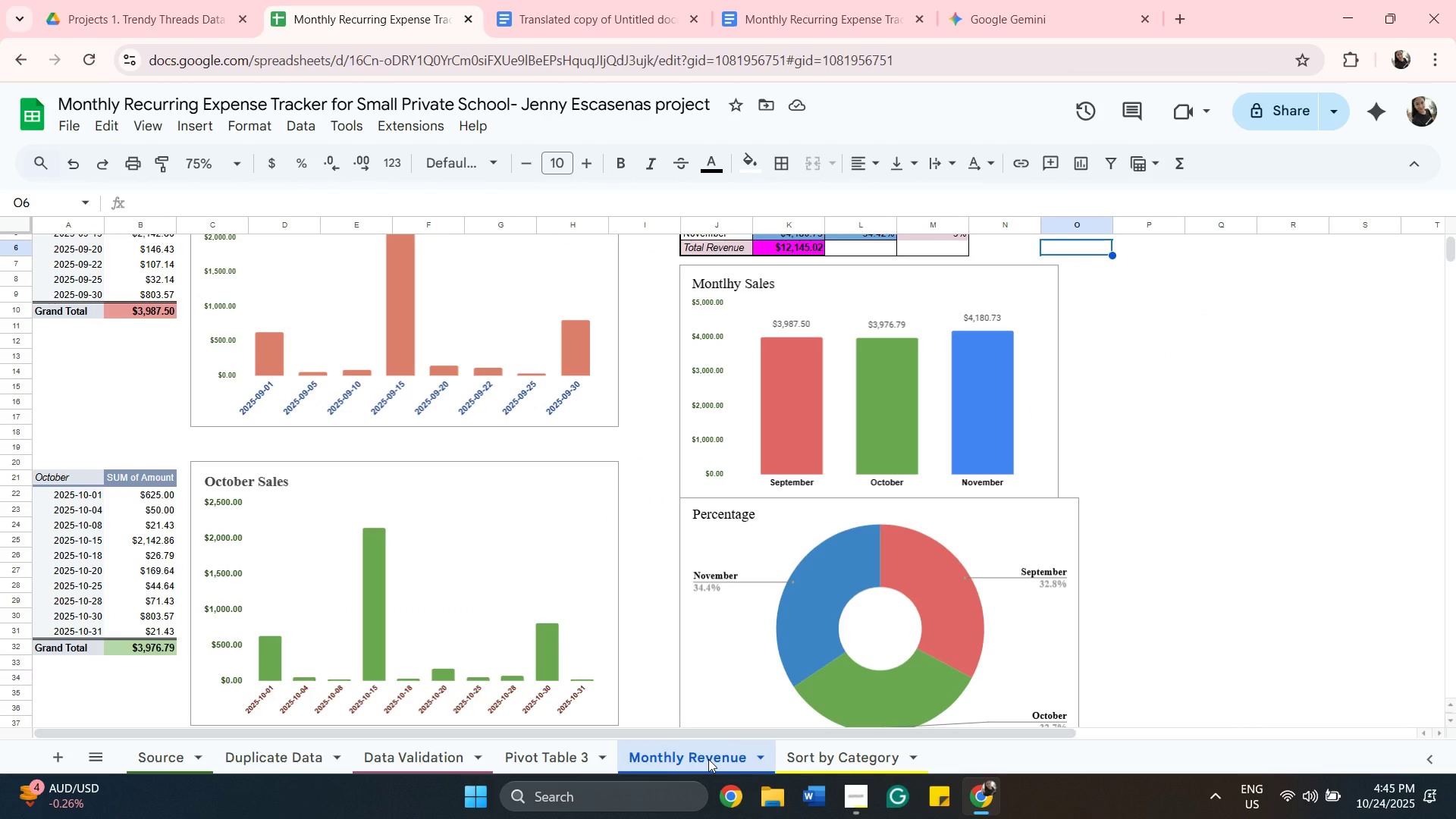 
left_click_drag(start_coordinate=[708, 759], to_coordinate=[563, 721])
 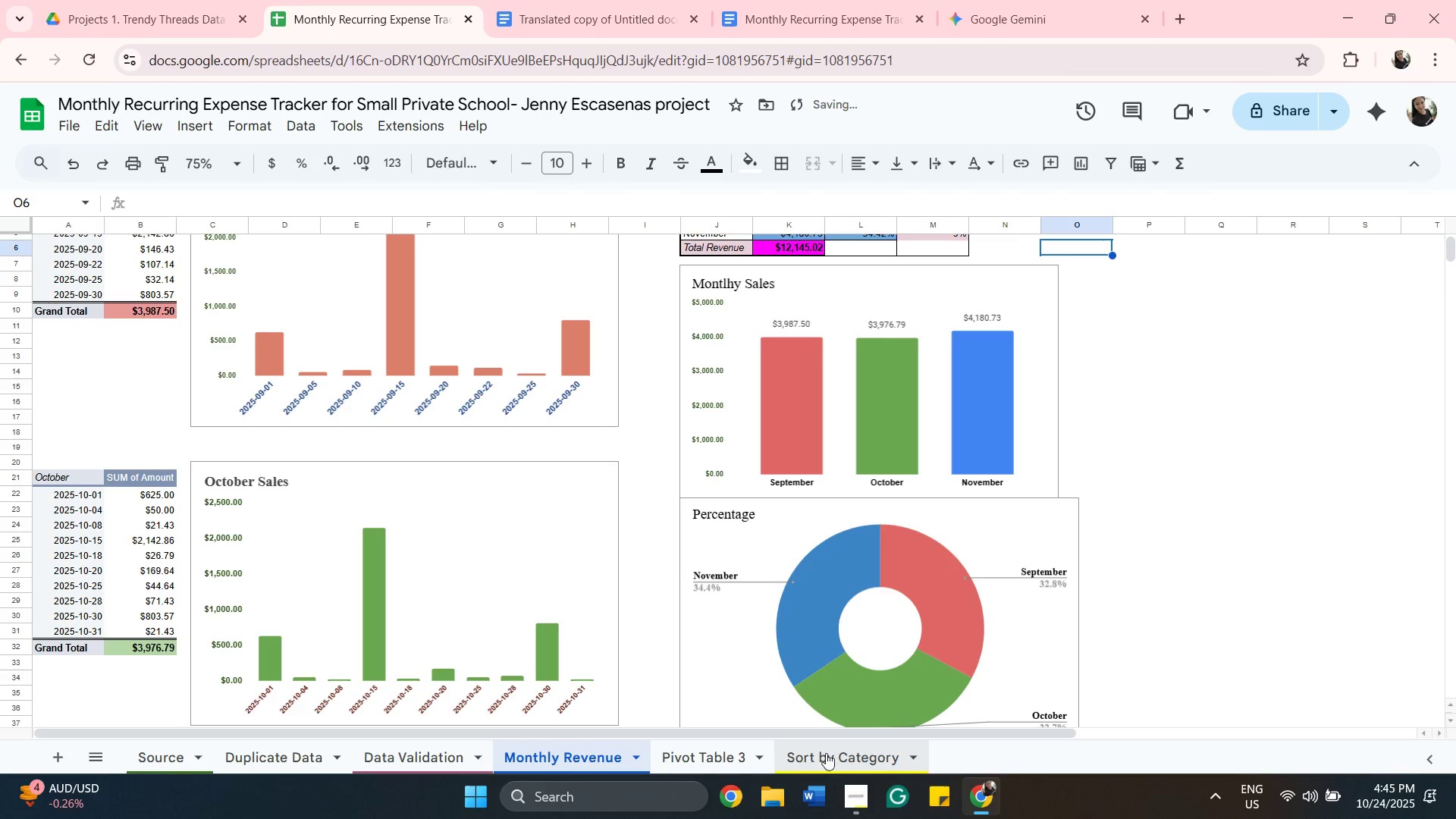 
left_click_drag(start_coordinate=[826, 753], to_coordinate=[744, 764])
 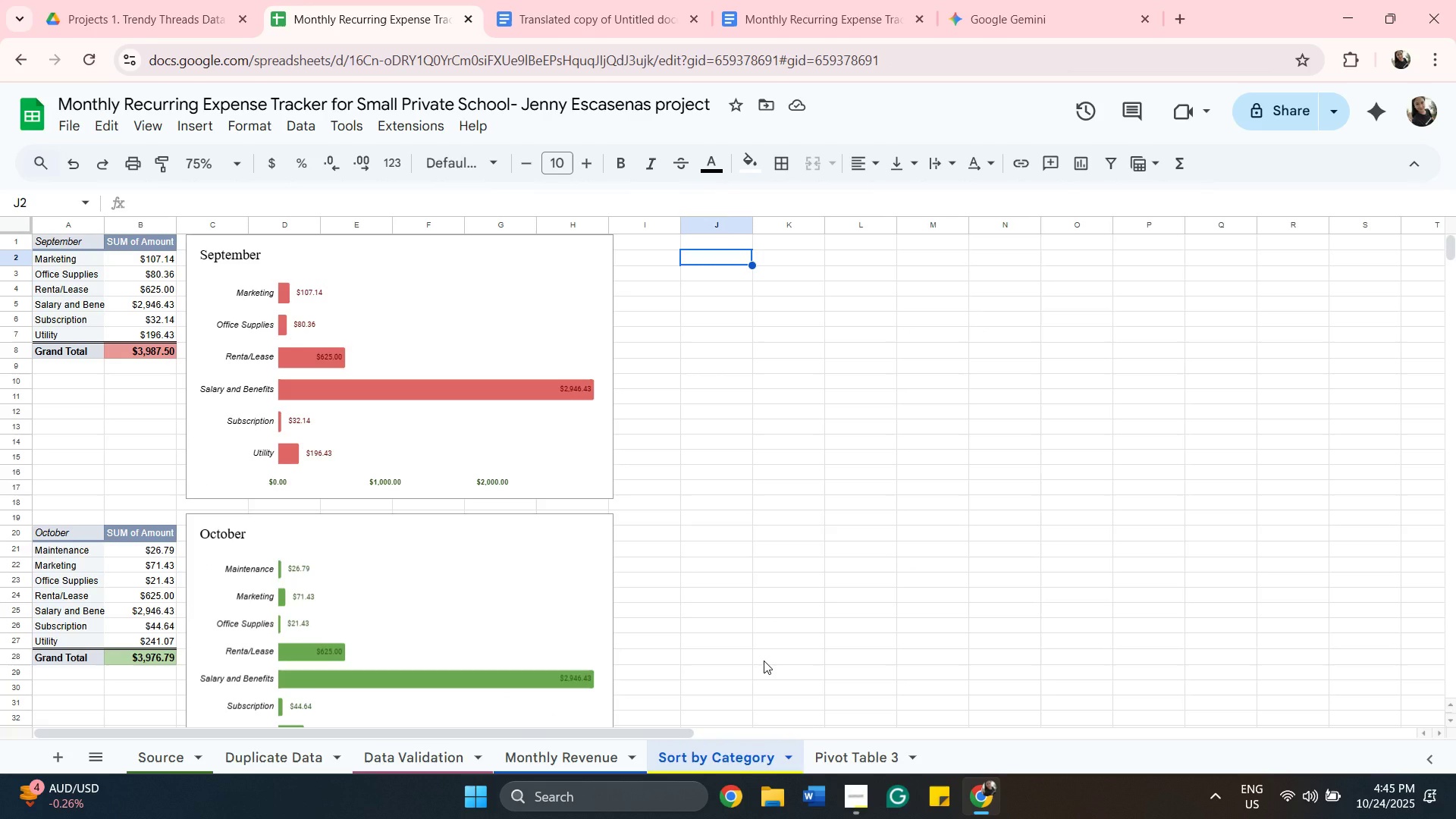 
wait(12.75)
 